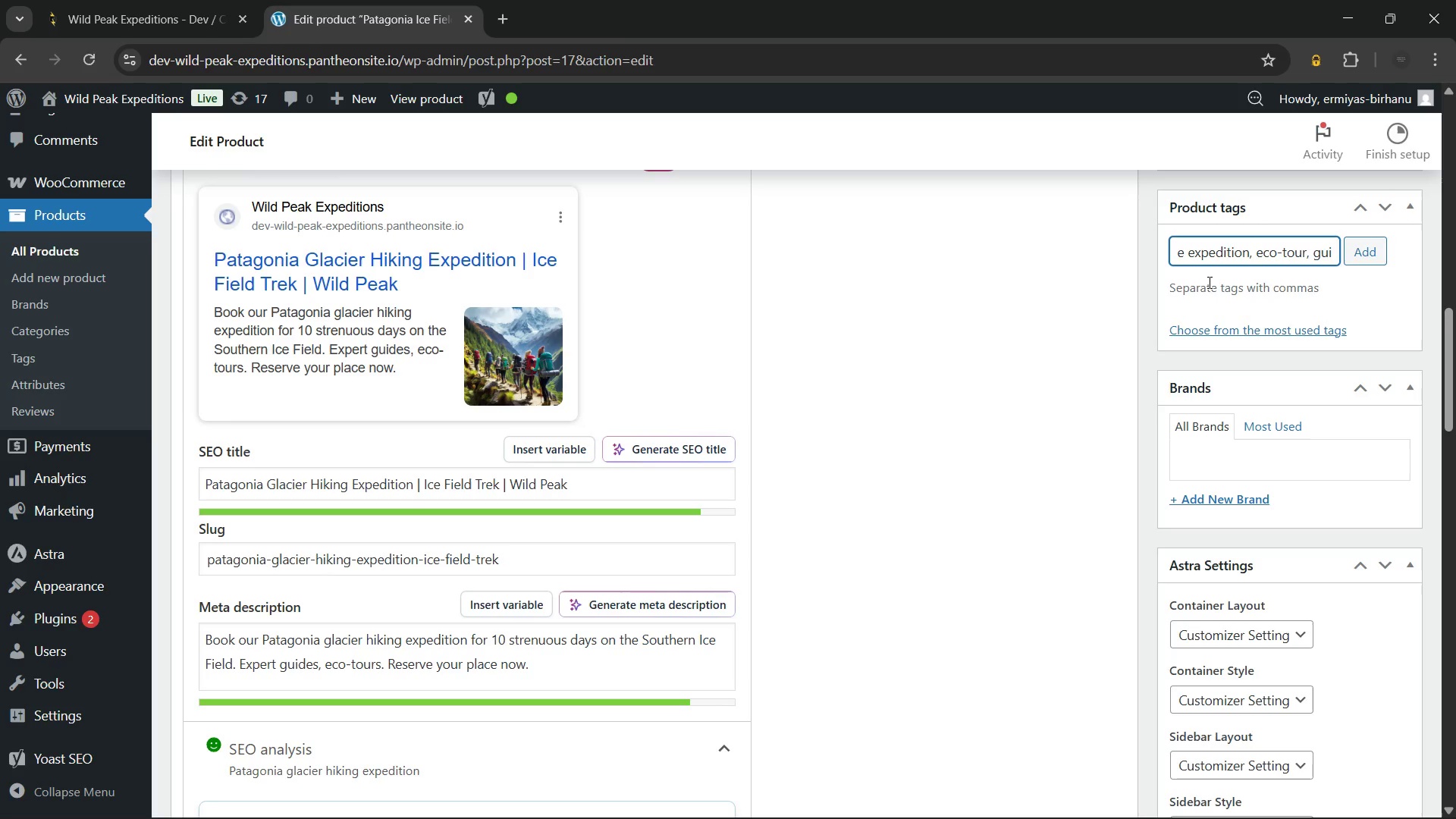 
type(ice)
 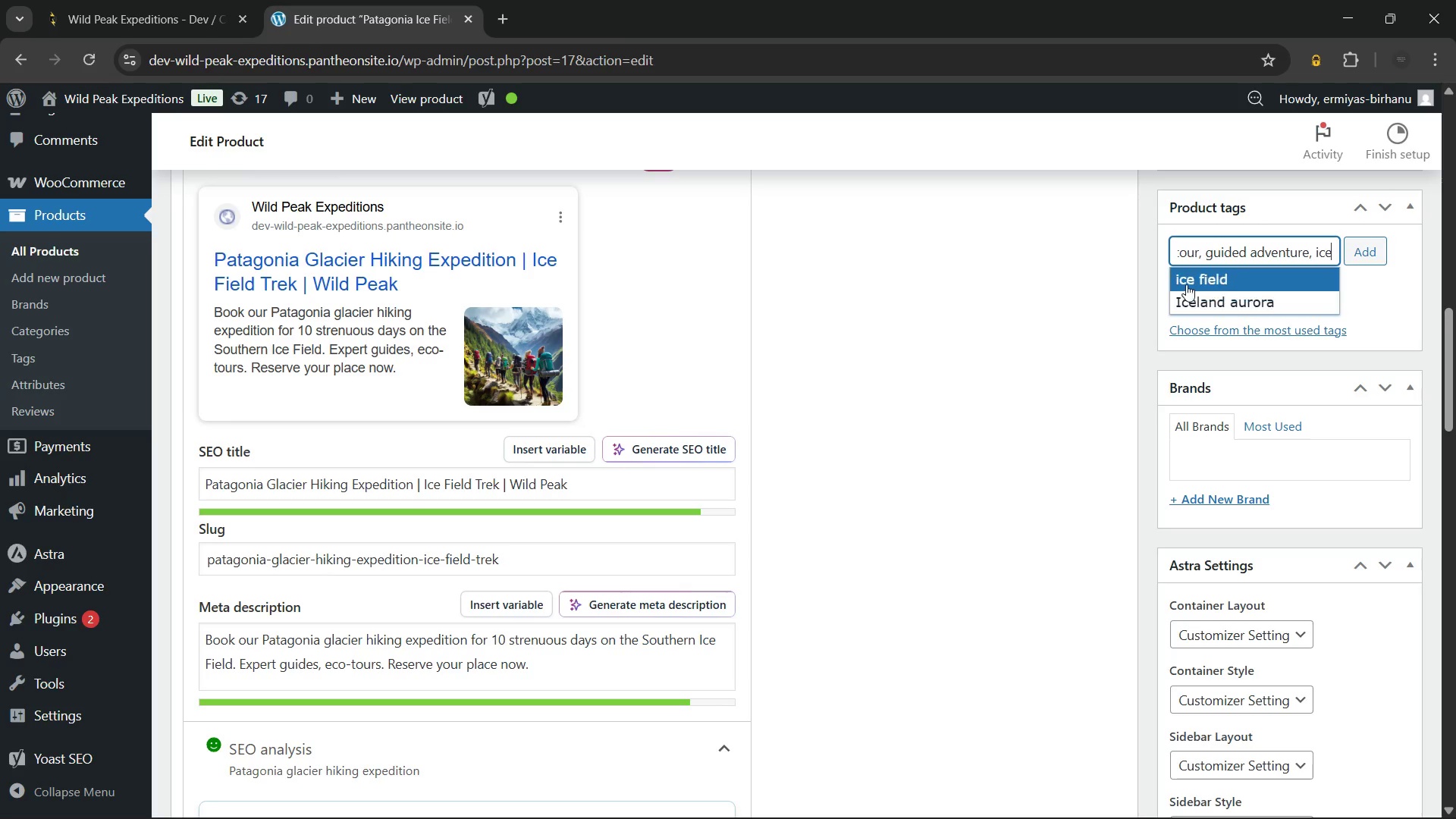 
left_click([1186, 282])
 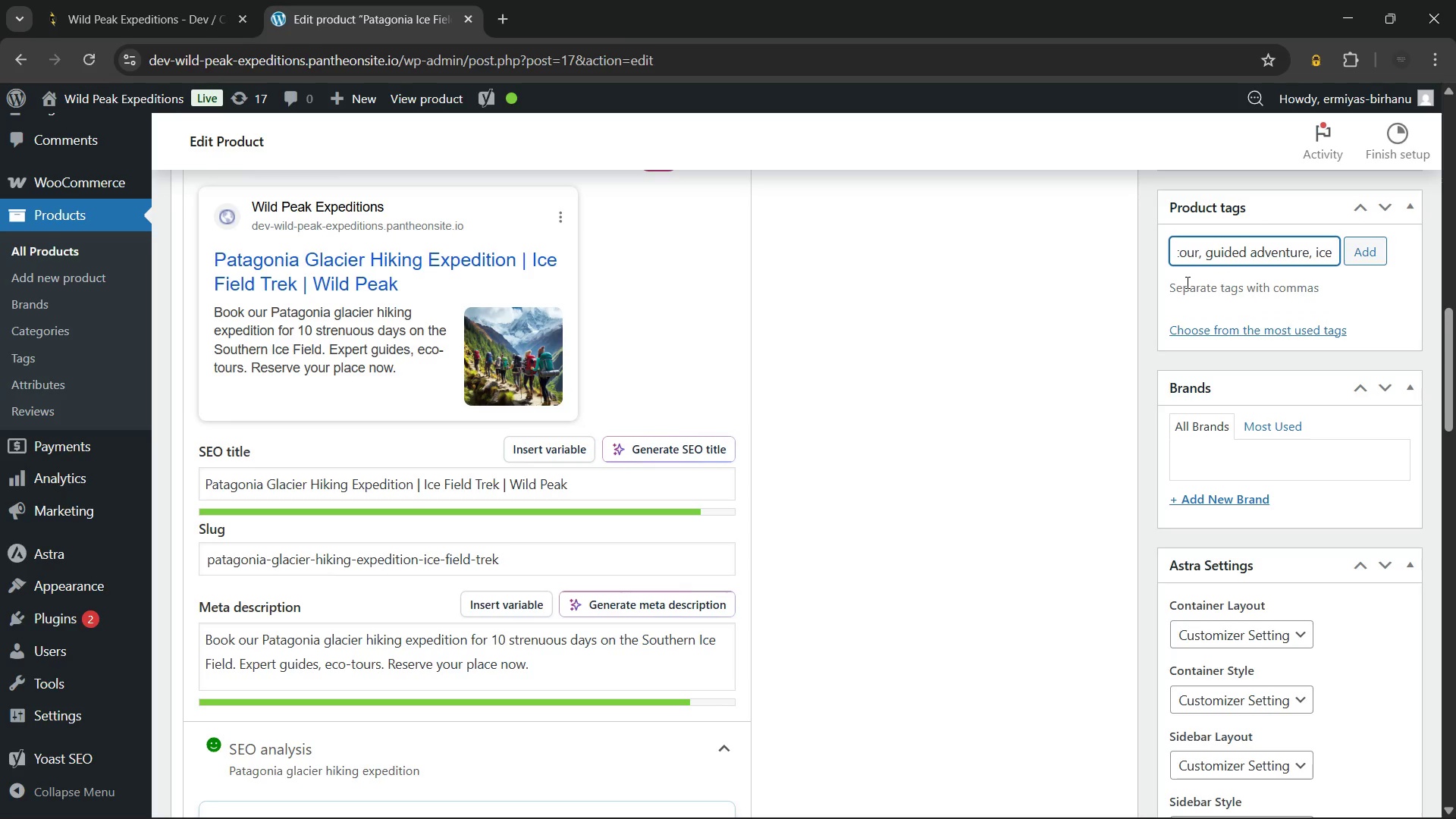 
type(low)
 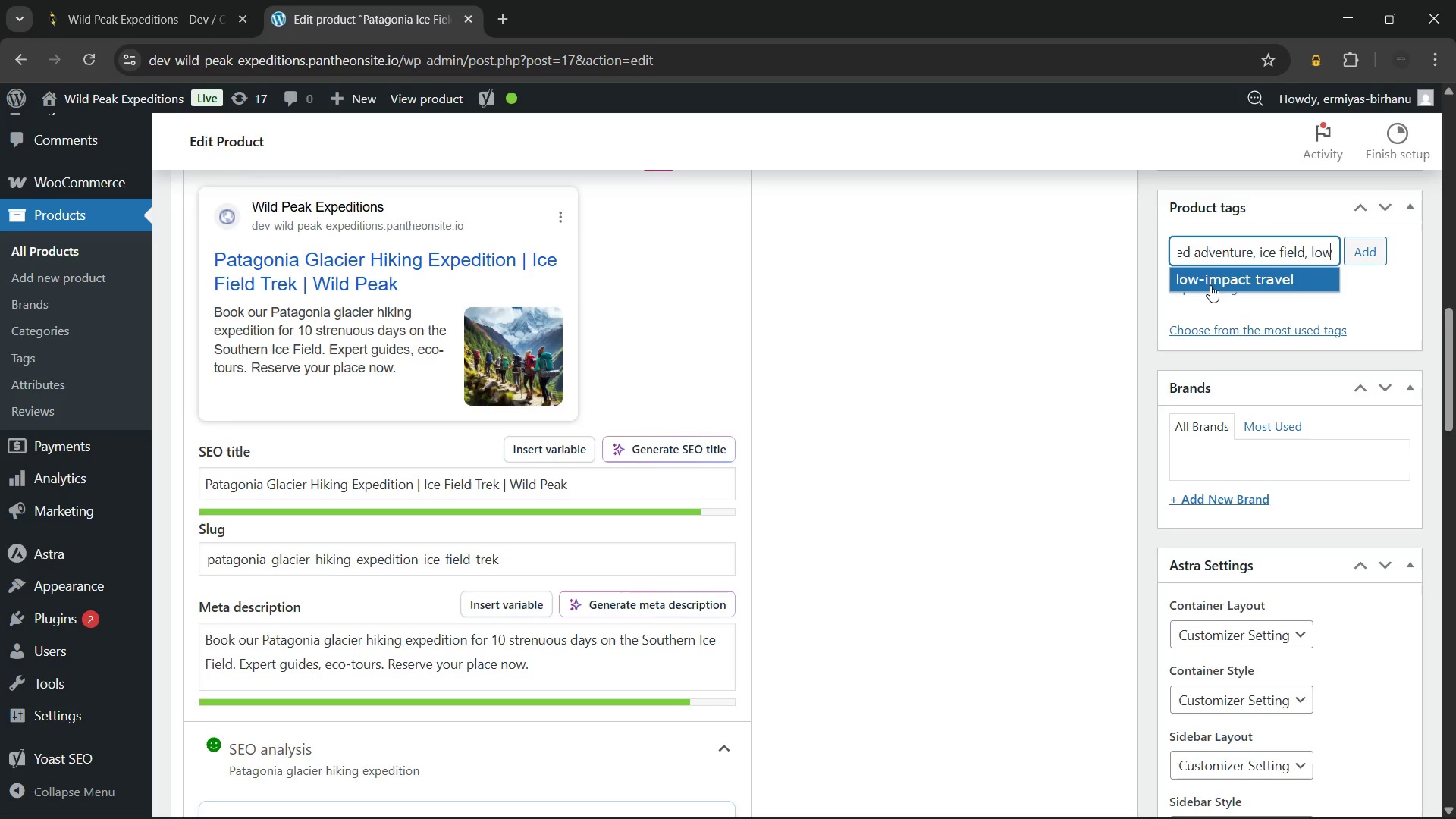 
left_click([1210, 279])
 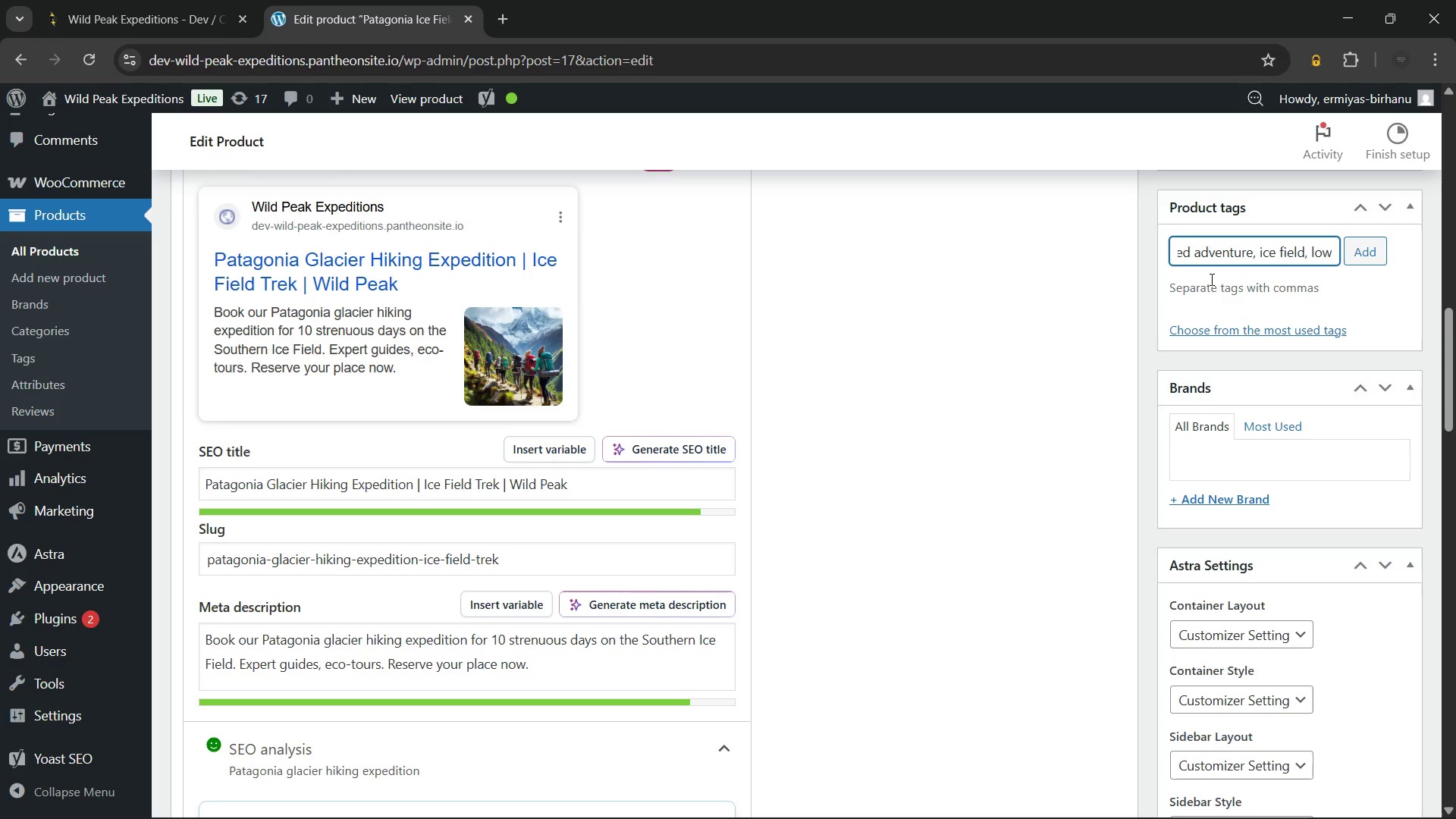 
type(adv)
 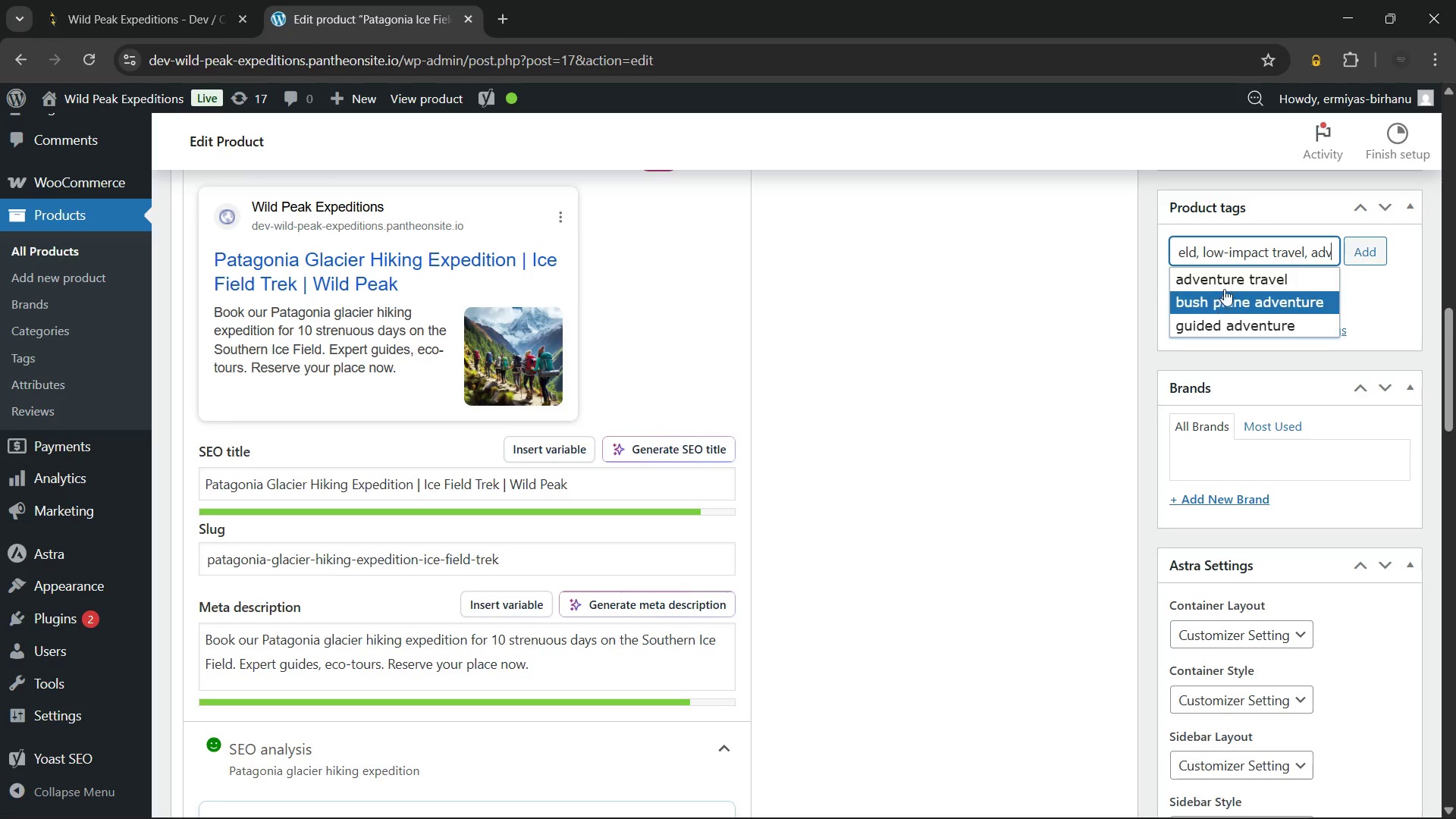 
left_click([1224, 278])
 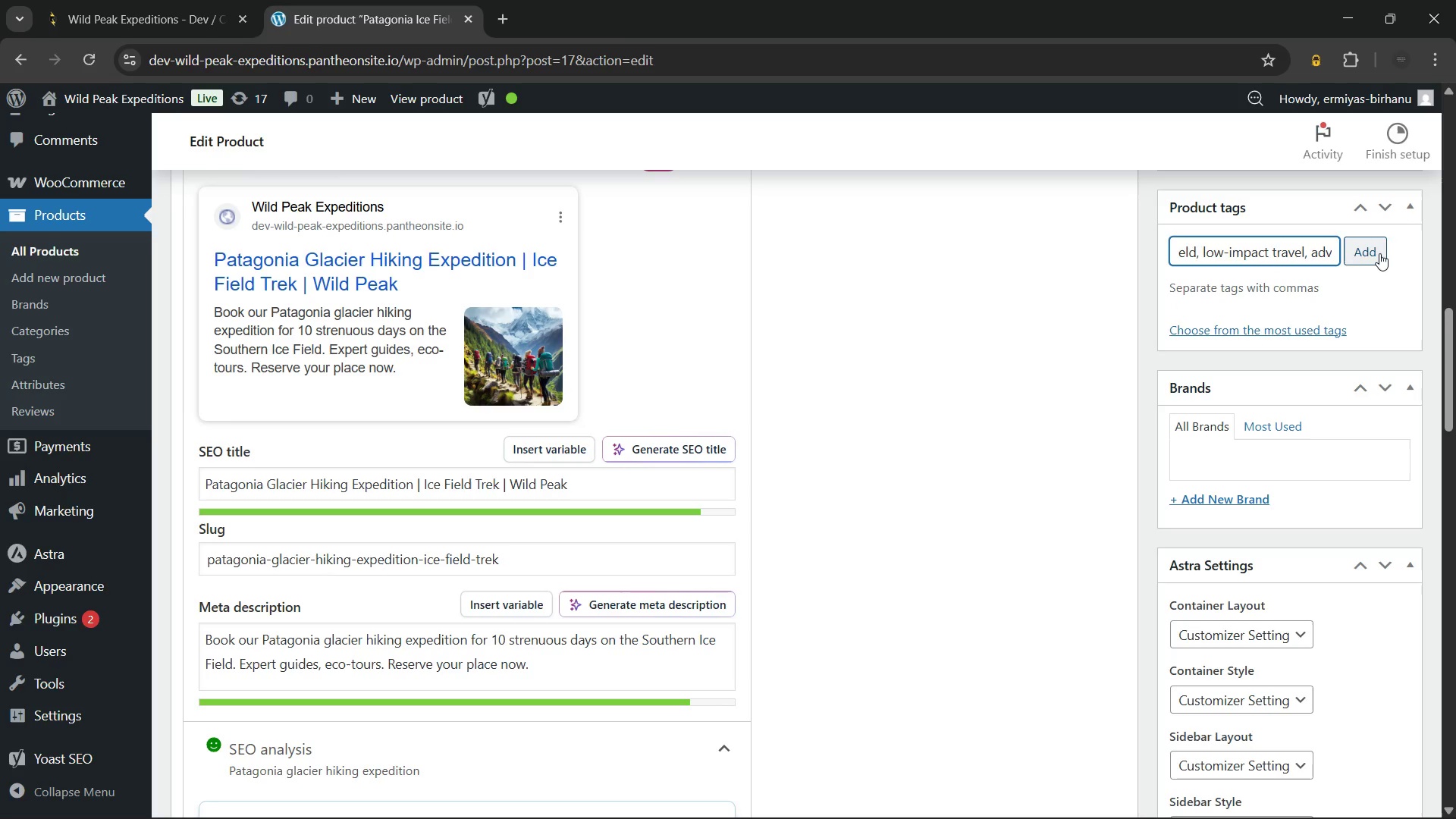 
left_click([1379, 253])
 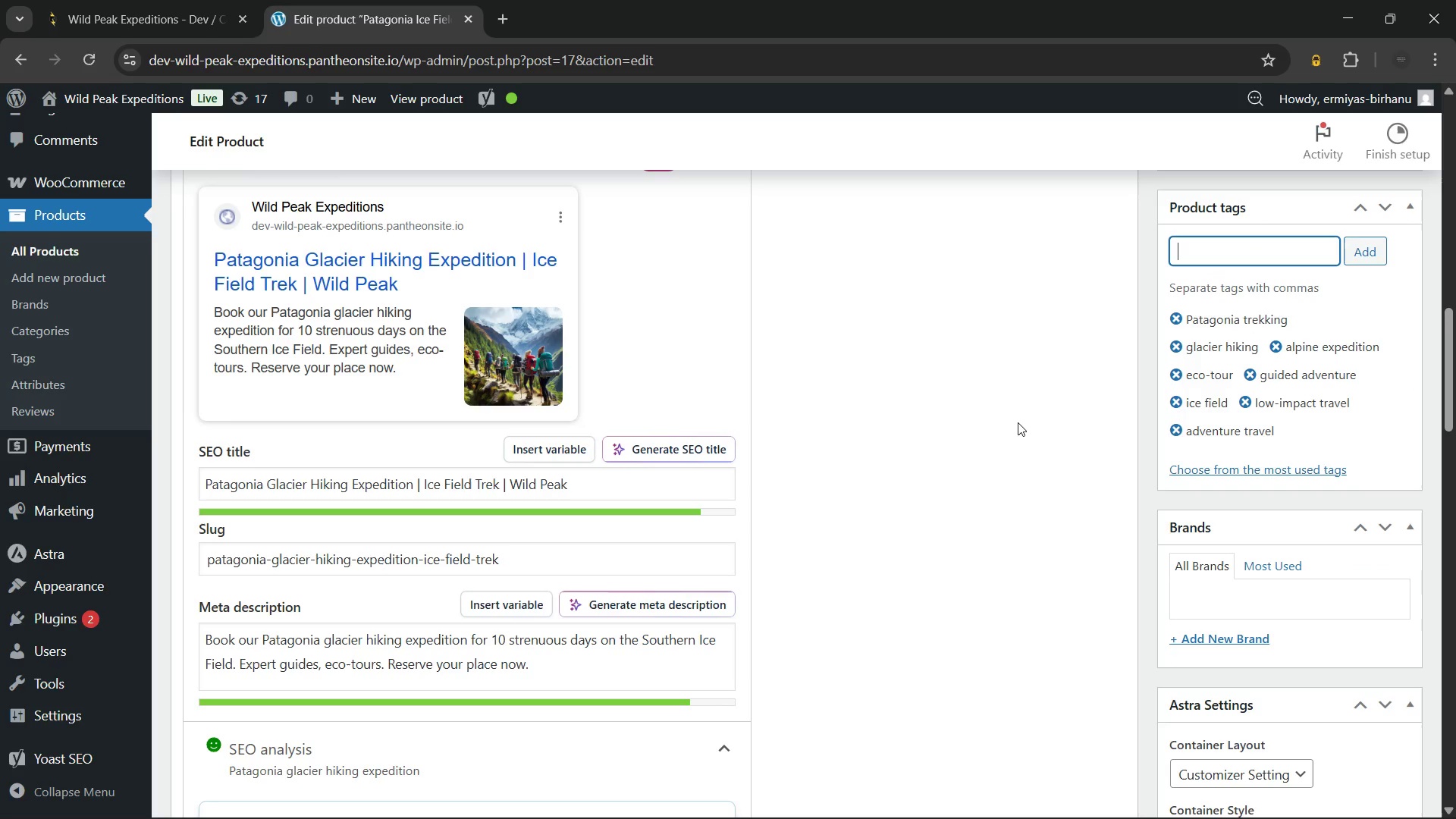 
scroll: coordinate [1018, 422], scroll_direction: up, amount: 17.0
 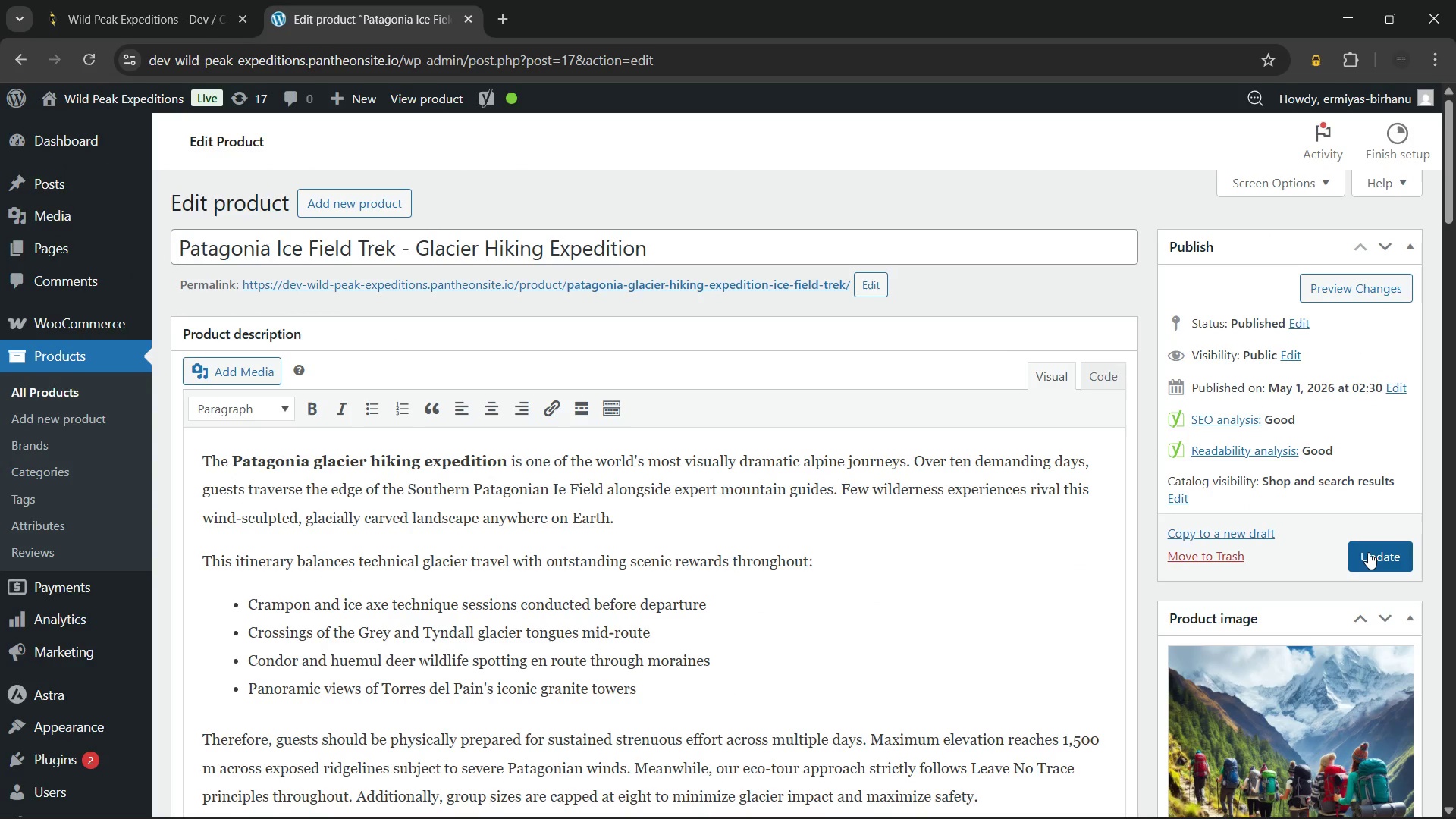 
left_click([1368, 552])
 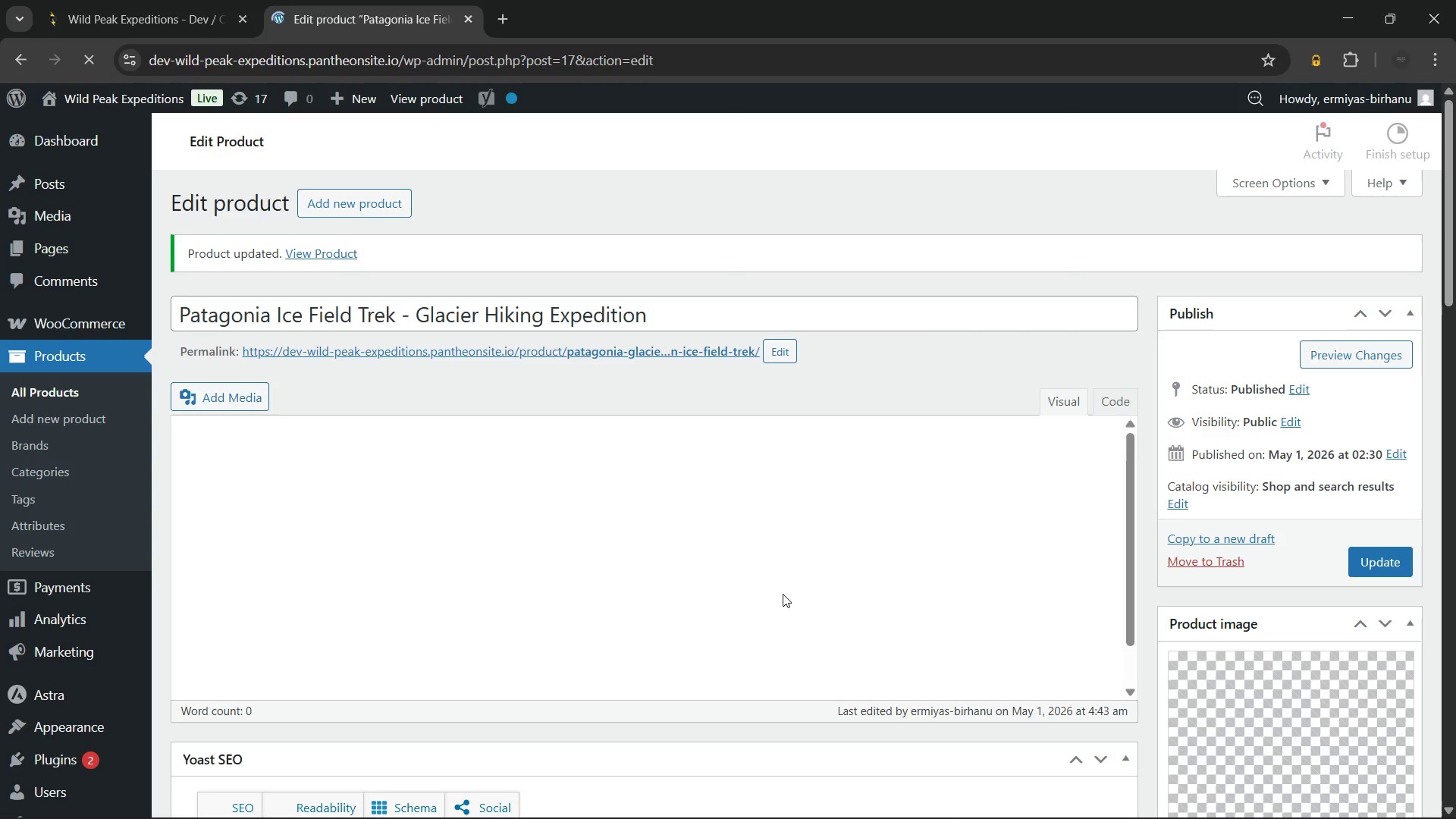 
wait(16.72)
 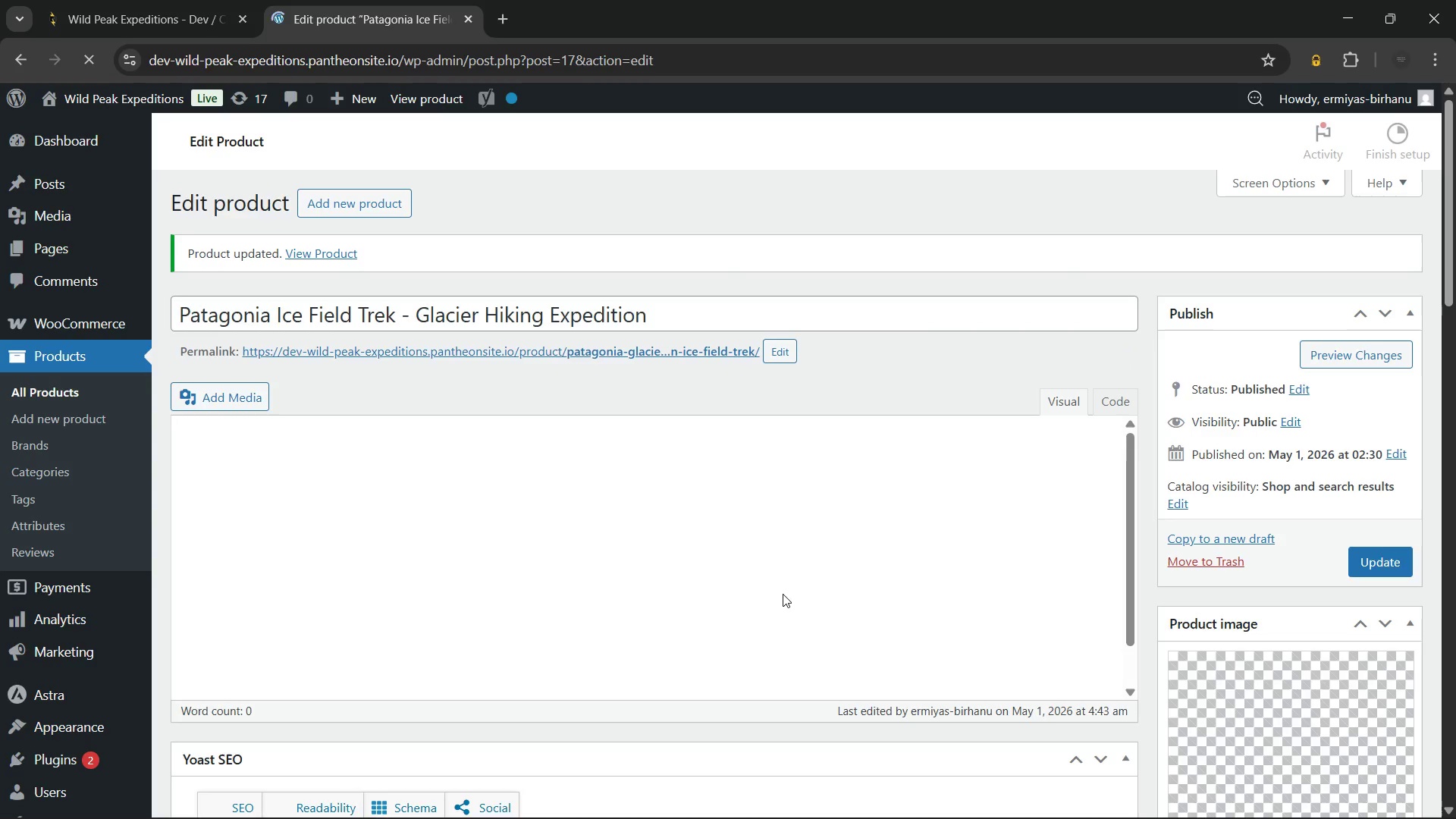 
hold_key(key=ControlLeft, duration=0.47)
left_click([397, 348])
 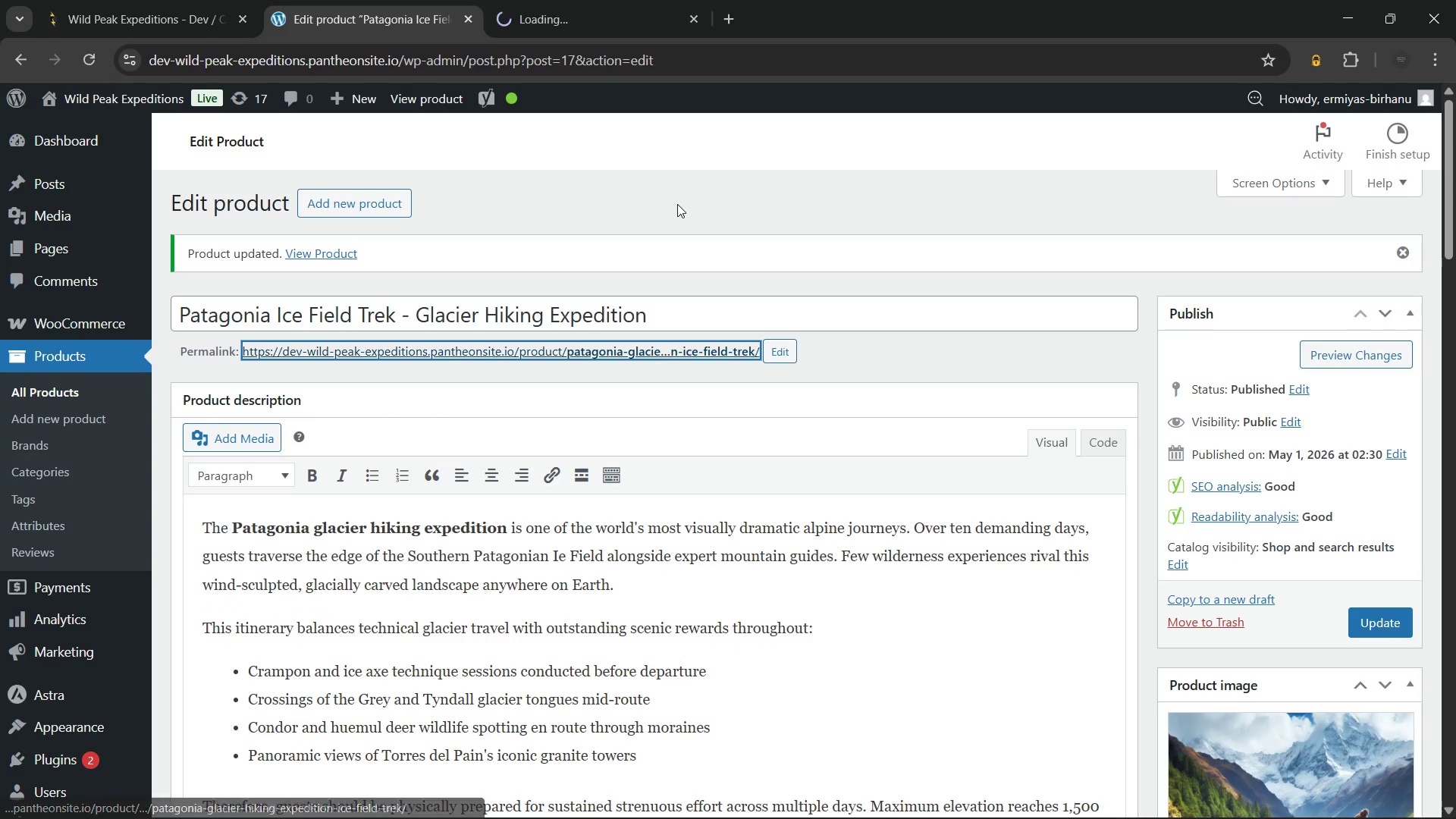 
left_click([677, 204])
 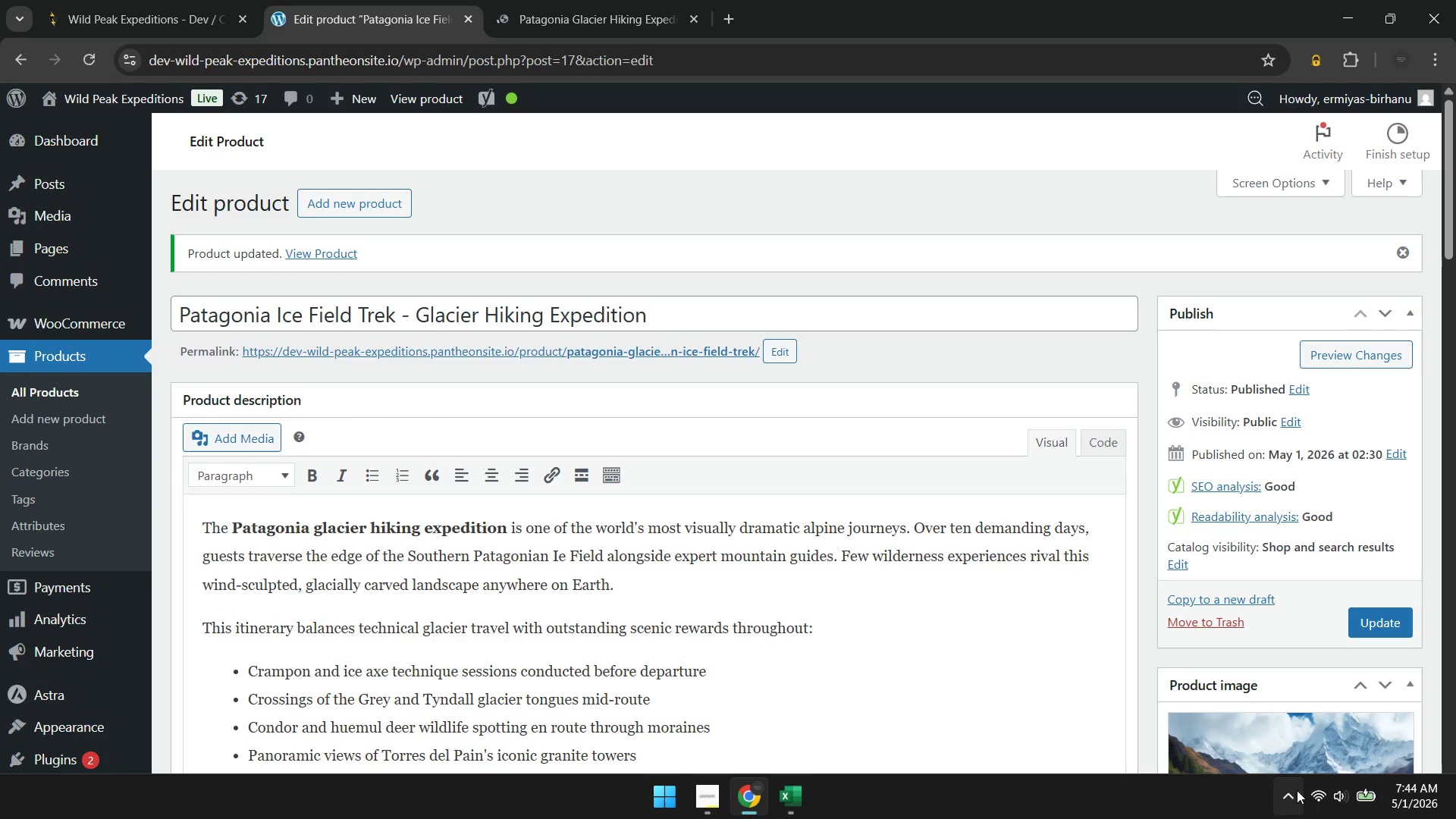 
left_click([1298, 790])
 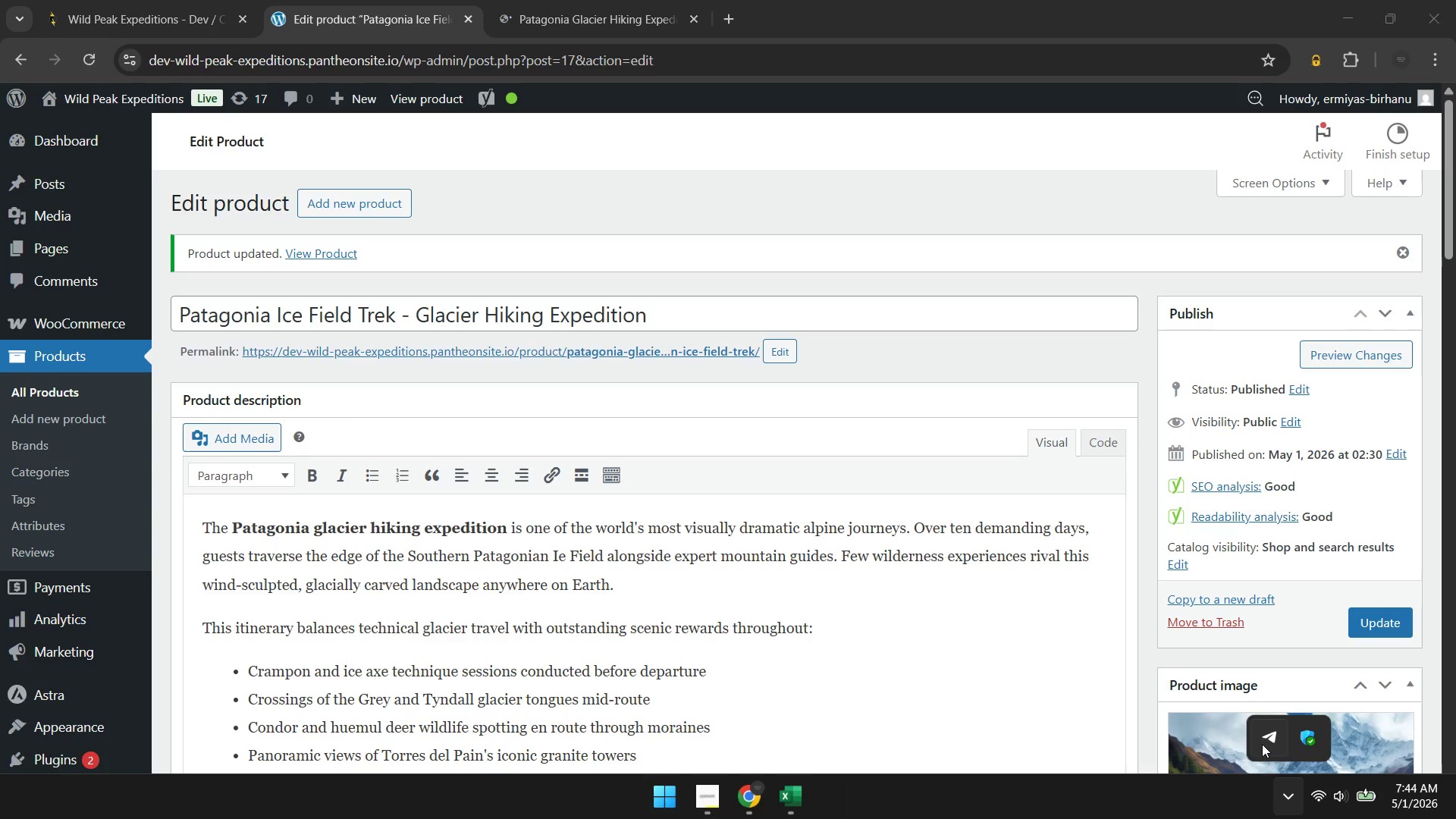 
left_click([1262, 744])
 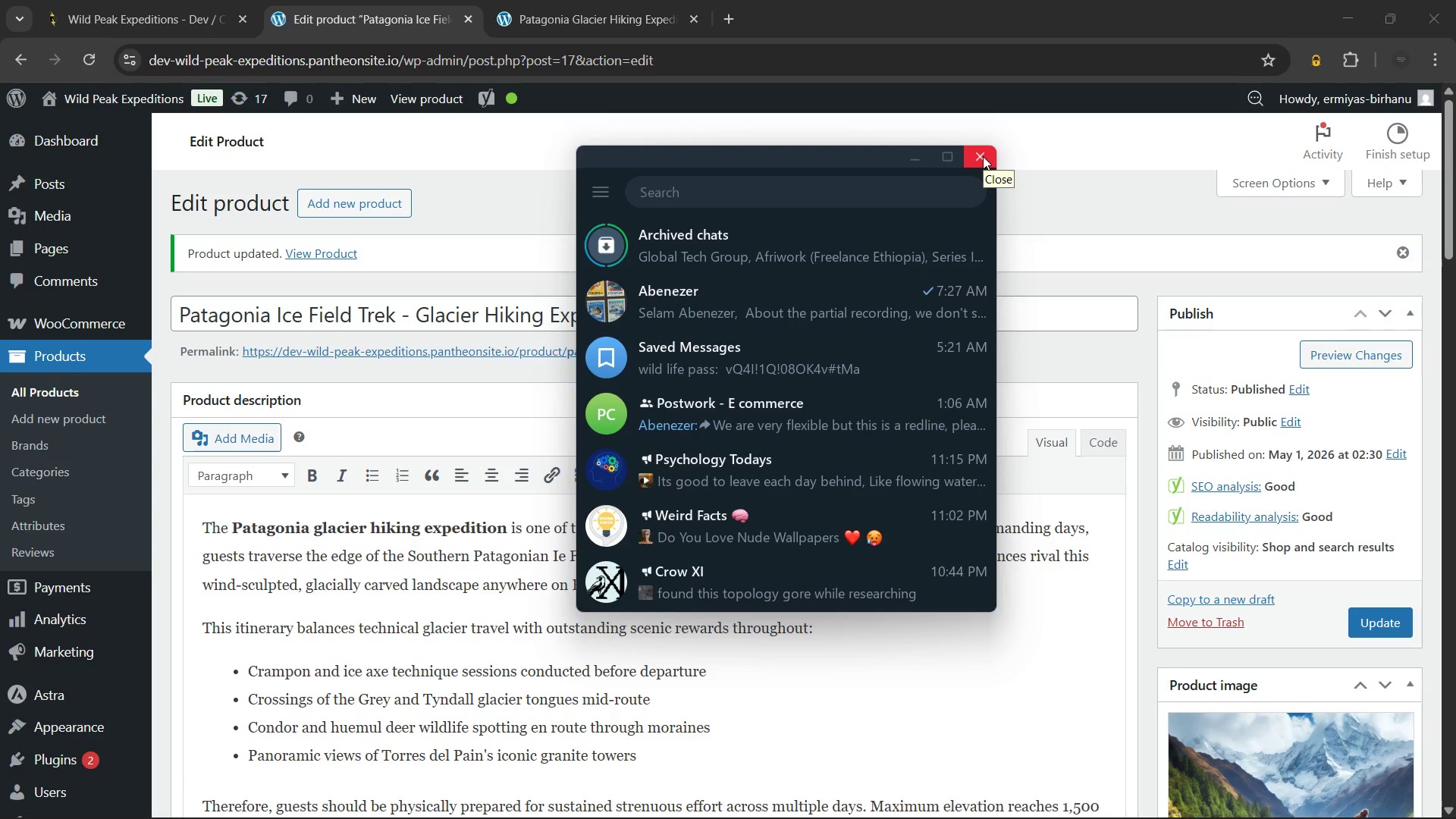 
left_click([982, 156])
 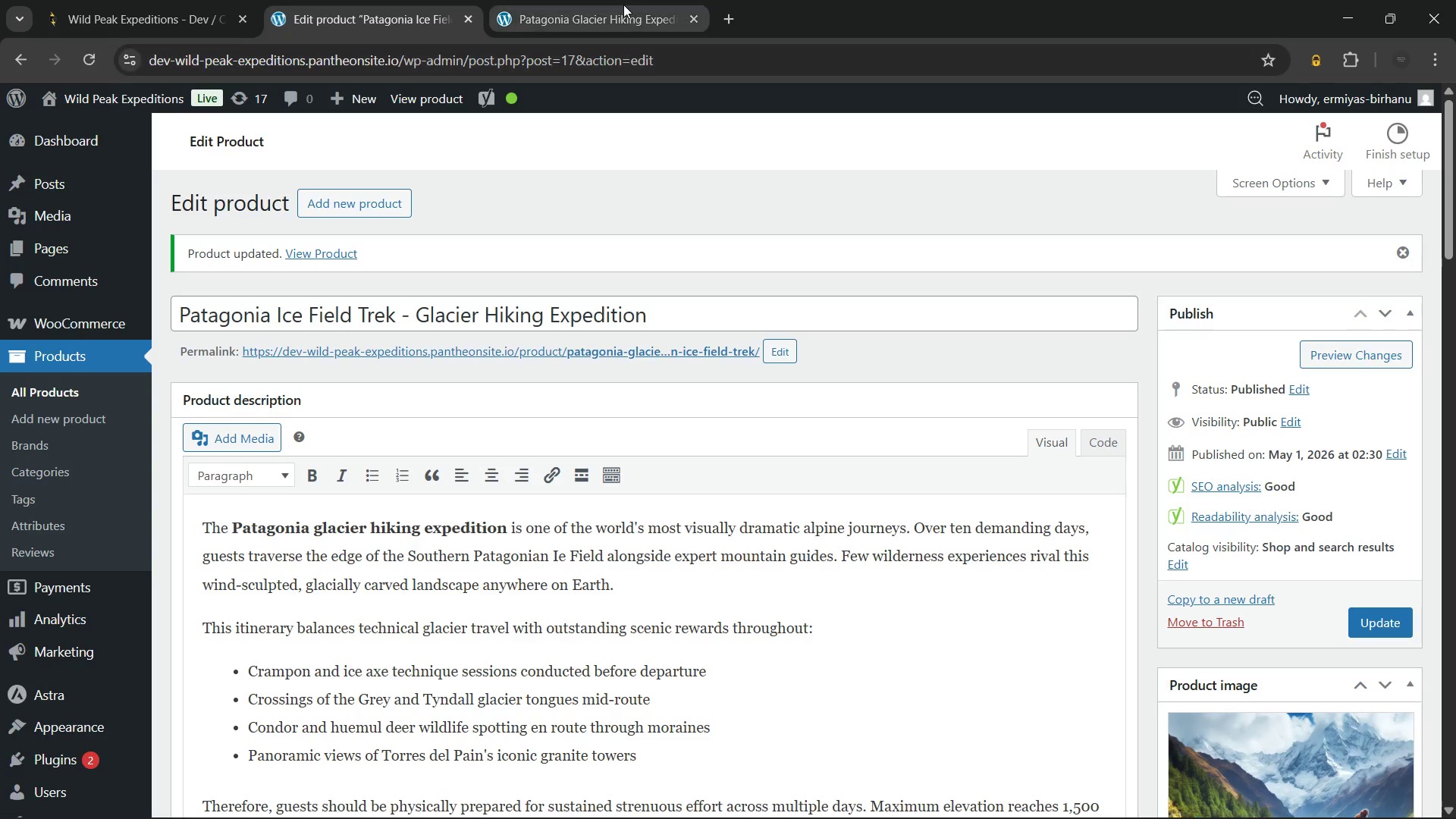 
left_click([621, 1])
 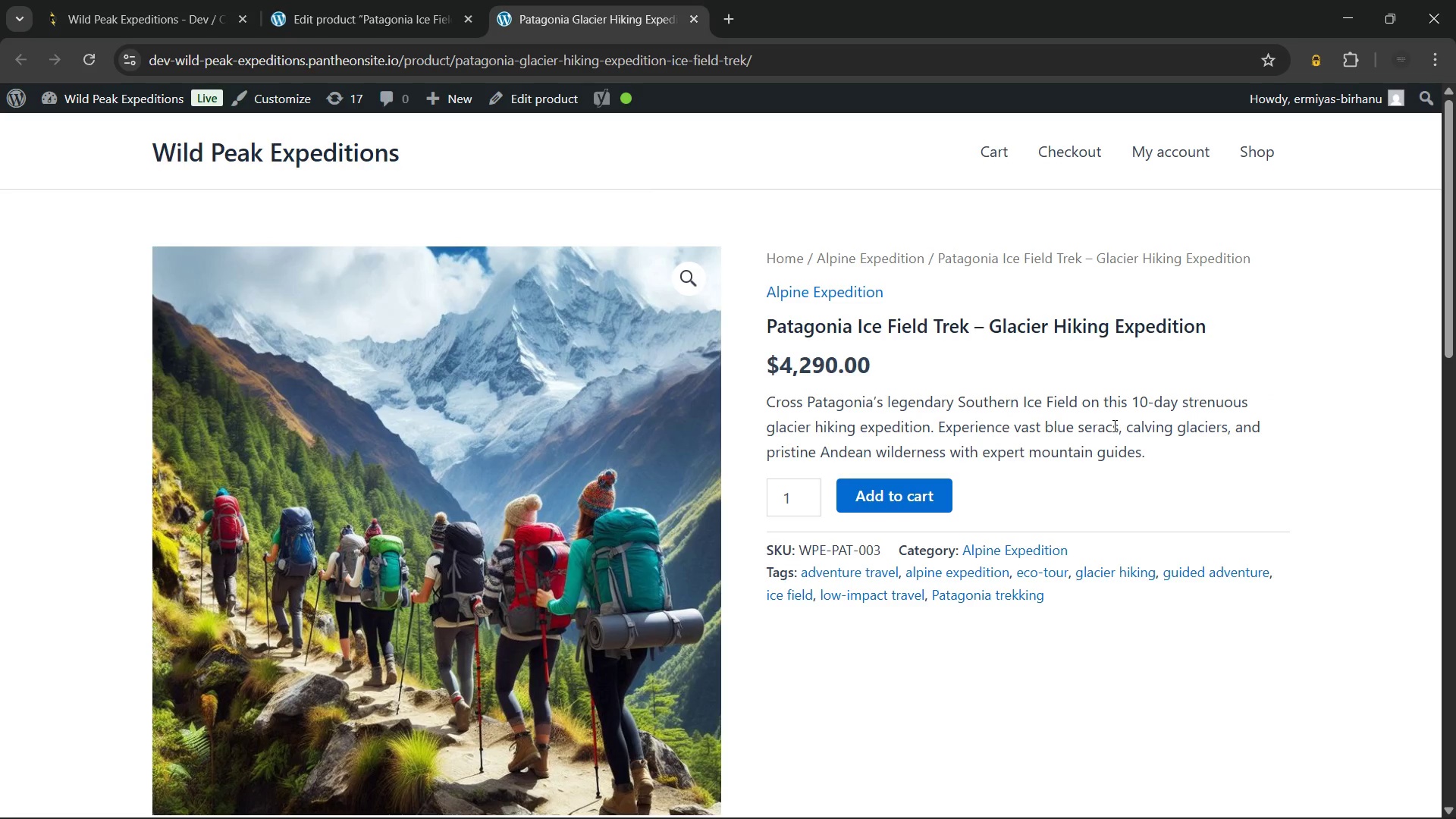 
wait(5.22)
 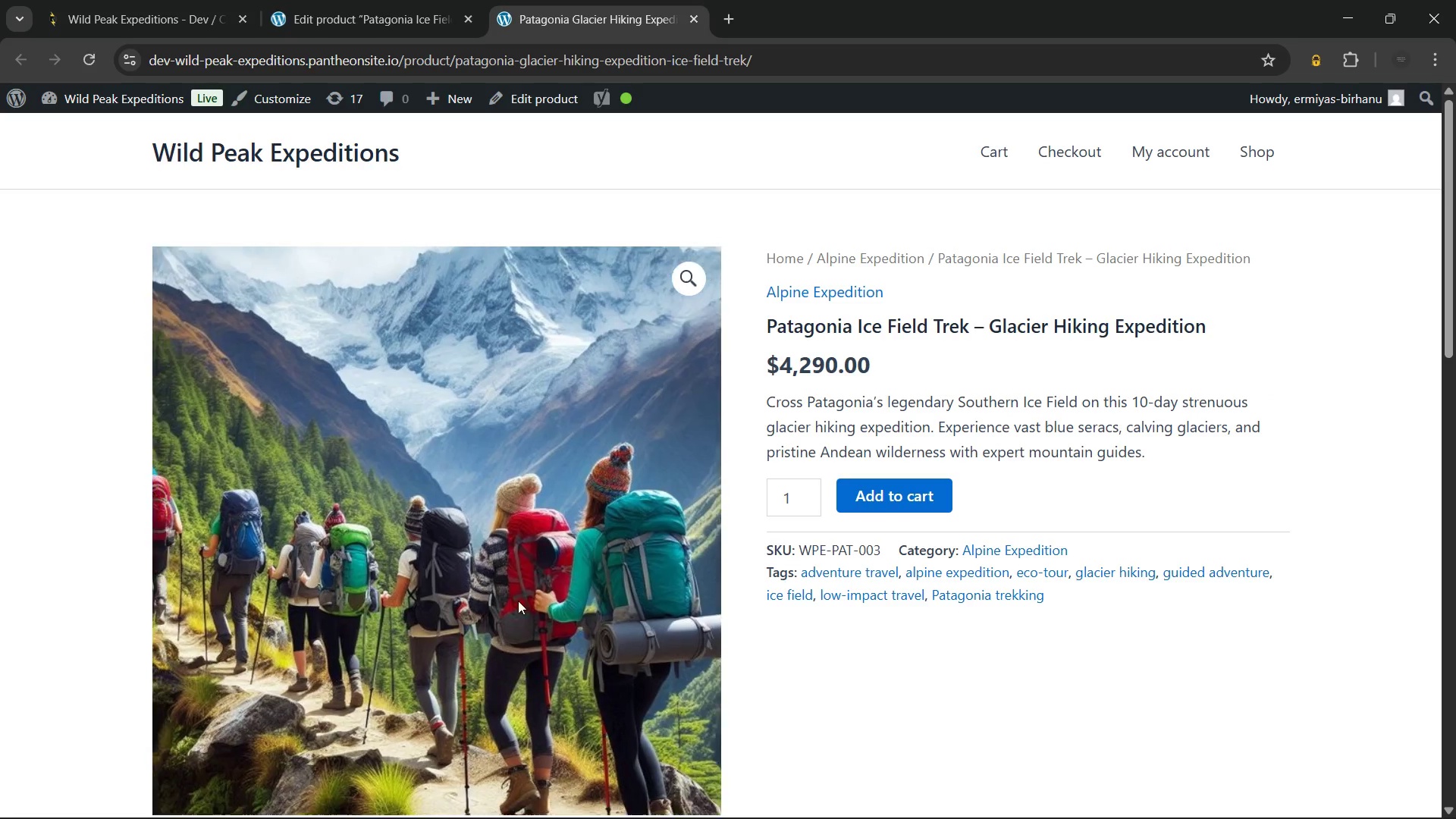 
left_click_drag(start_coordinate=[890, 403], to_coordinate=[1178, 441])
 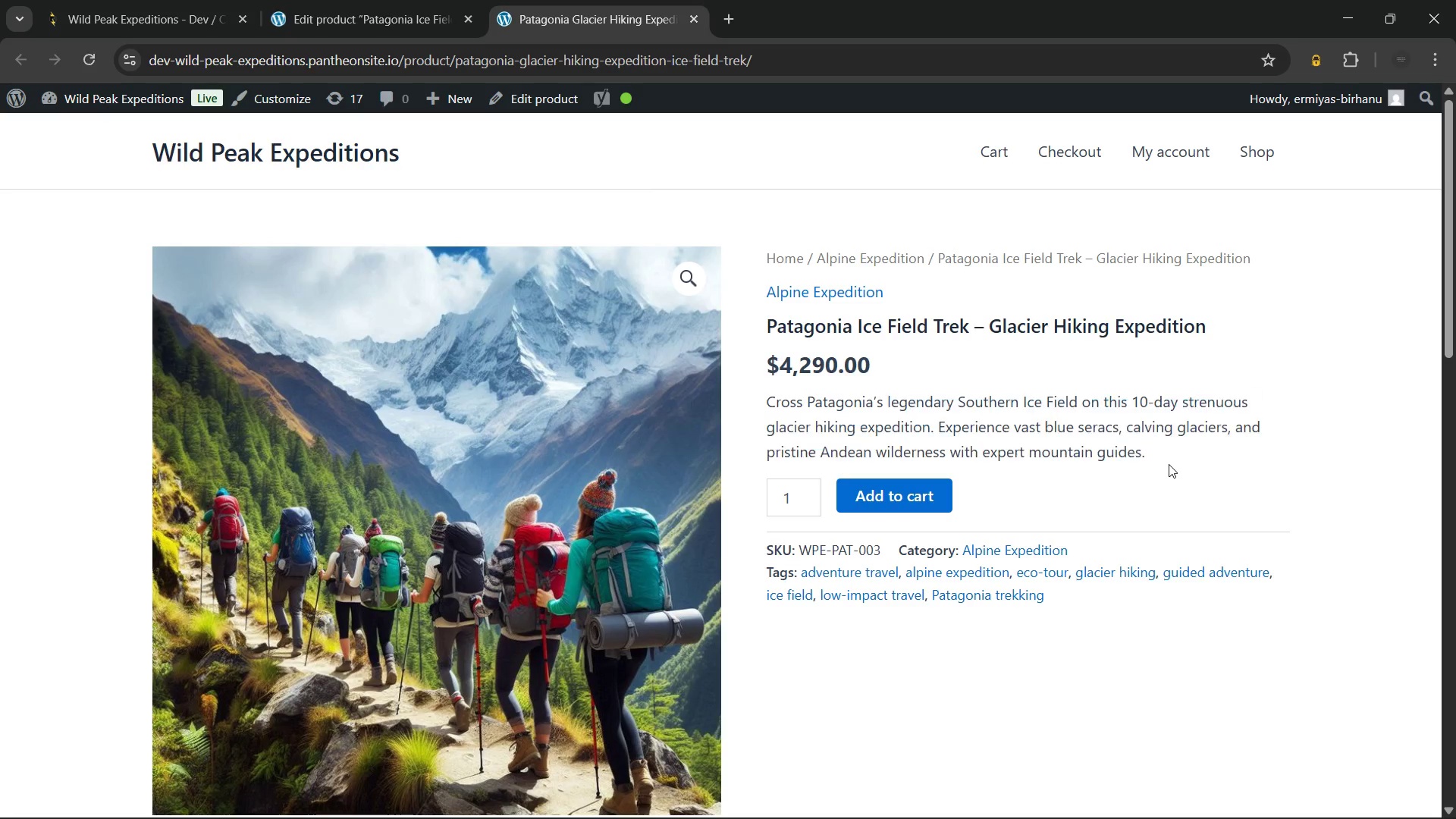 
left_click([1169, 464])
 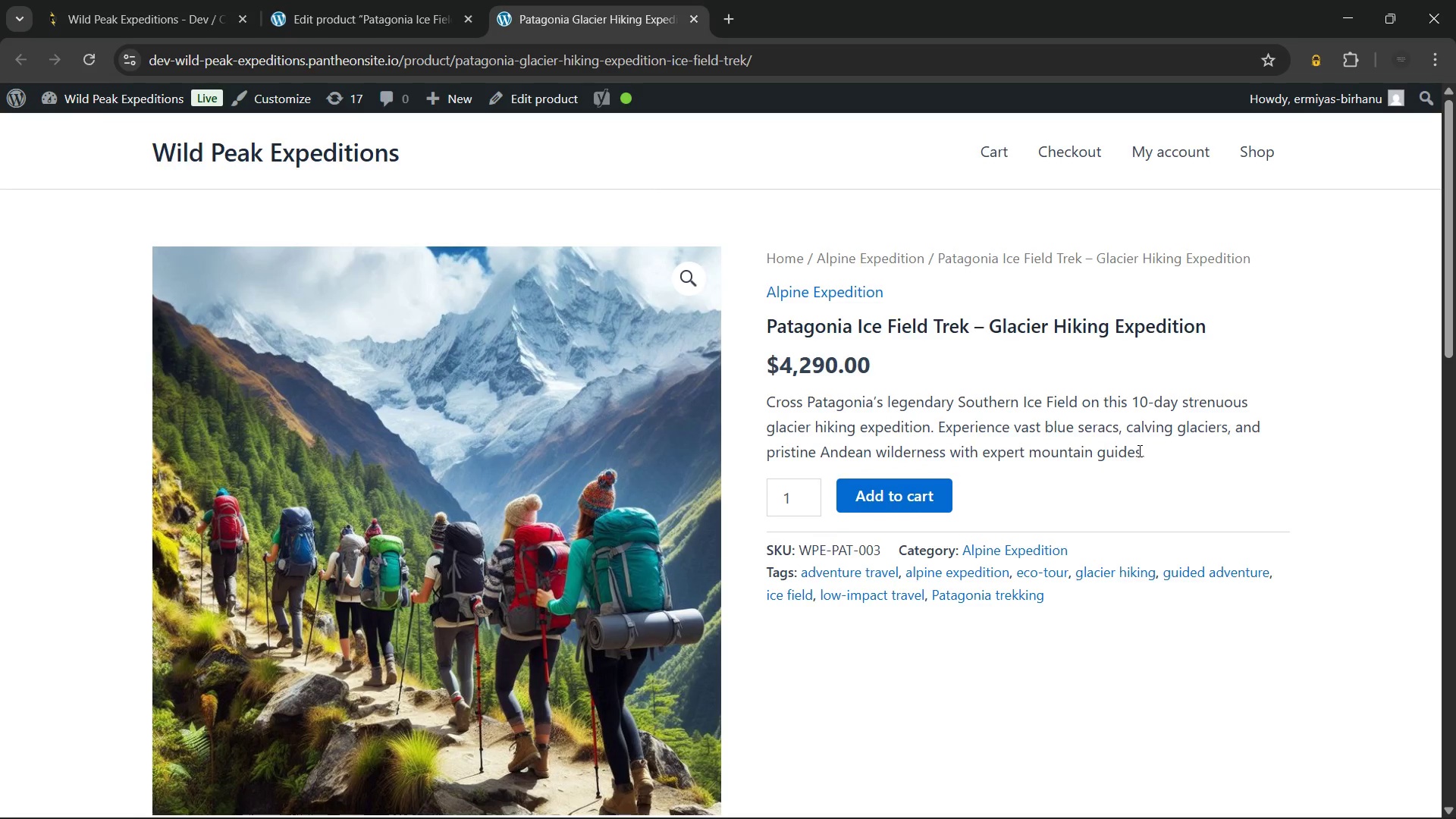 
scroll: coordinate [1134, 446], scroll_direction: down, amount: 4.0
 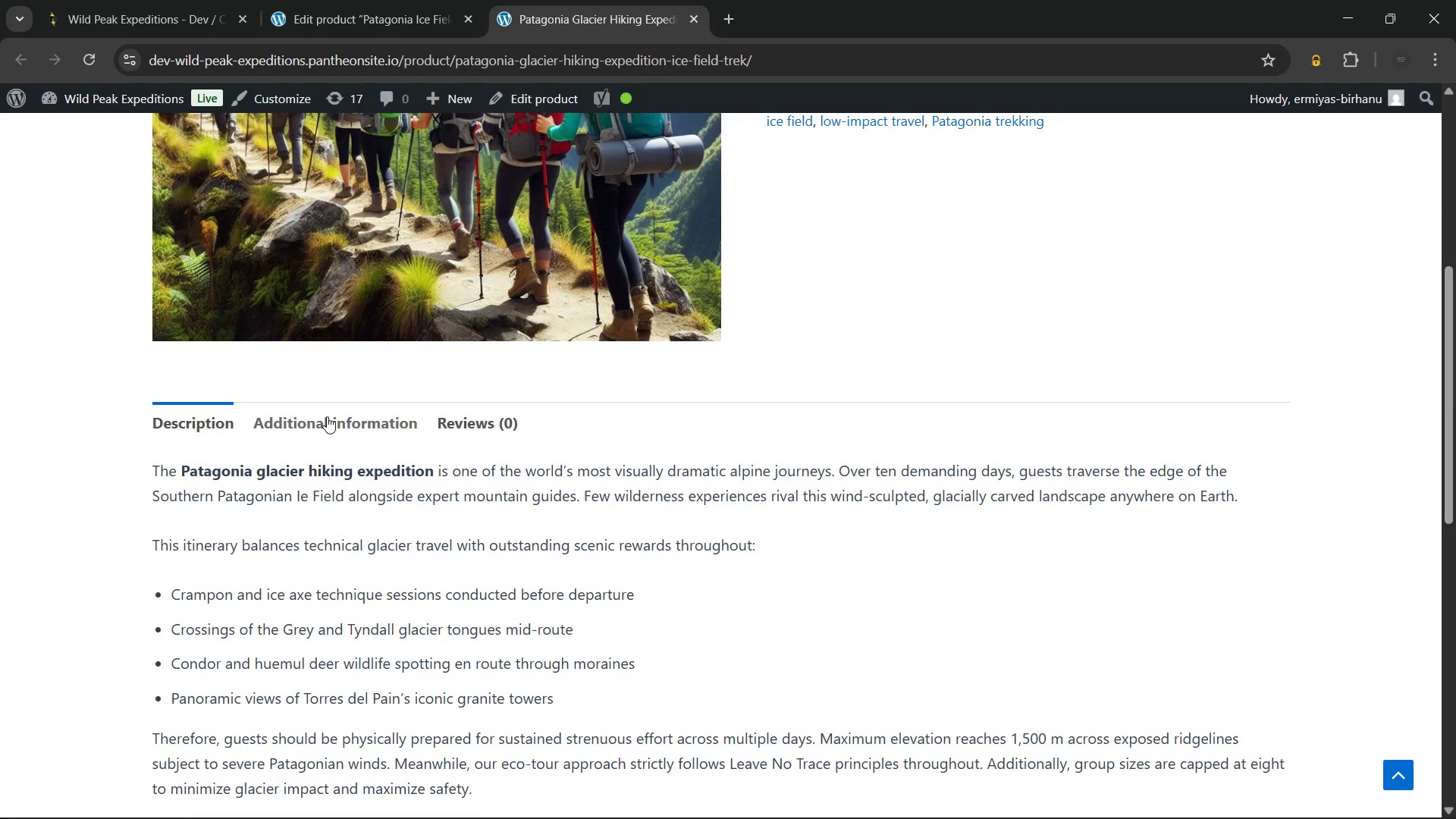 
left_click([327, 416])
 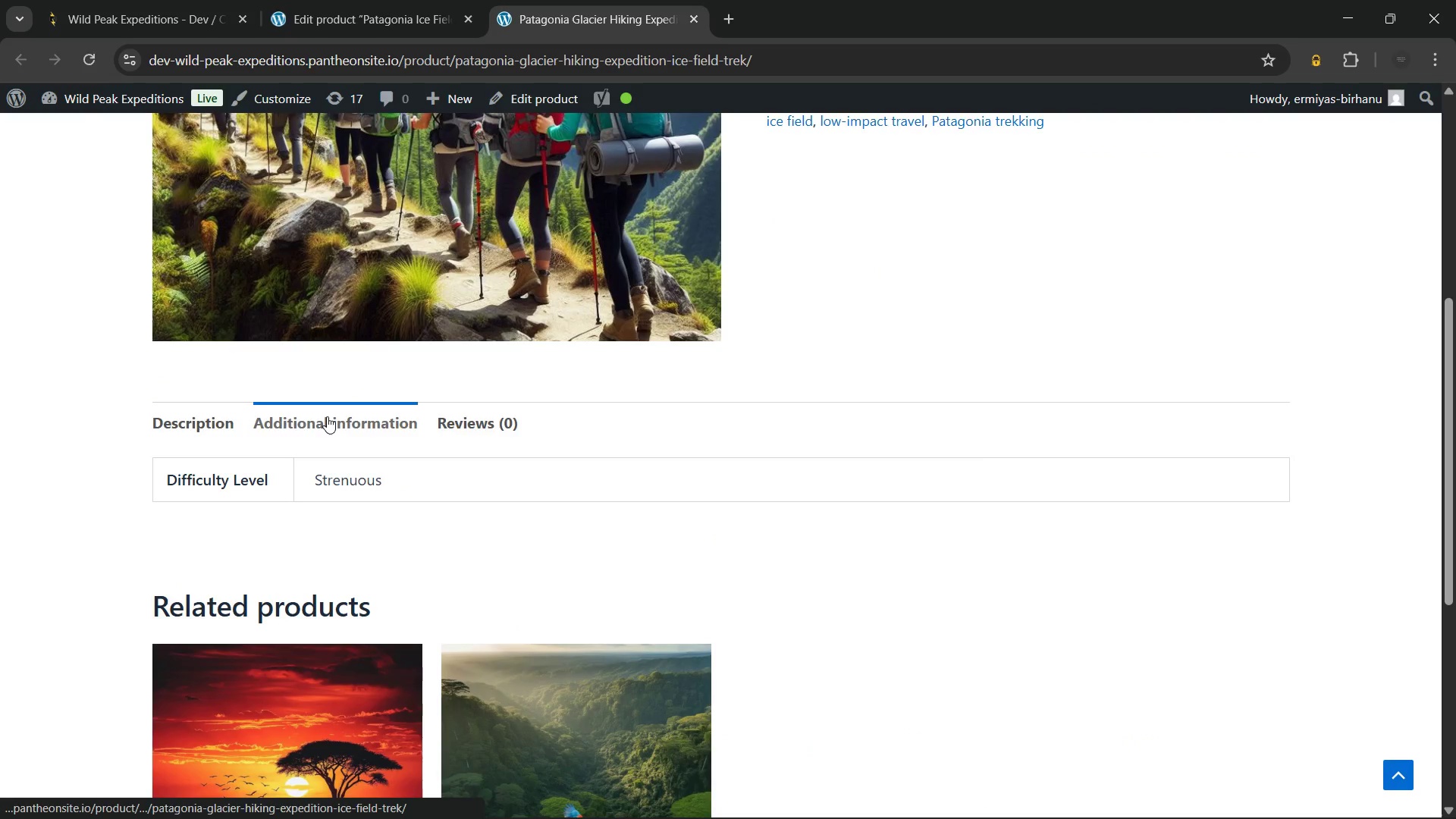 
scroll: coordinate [327, 416], scroll_direction: down, amount: 4.0
 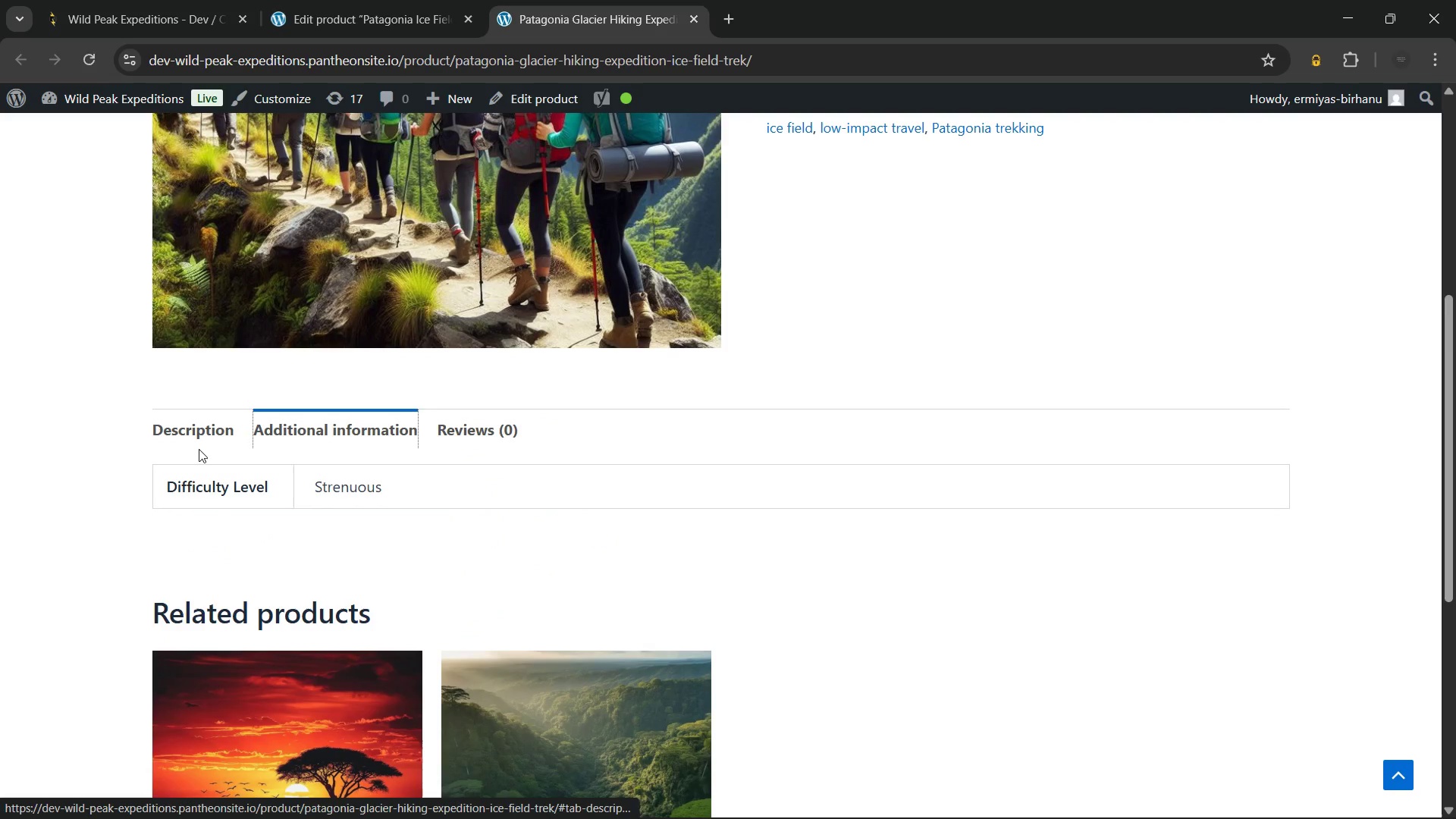 
left_click([199, 440])
 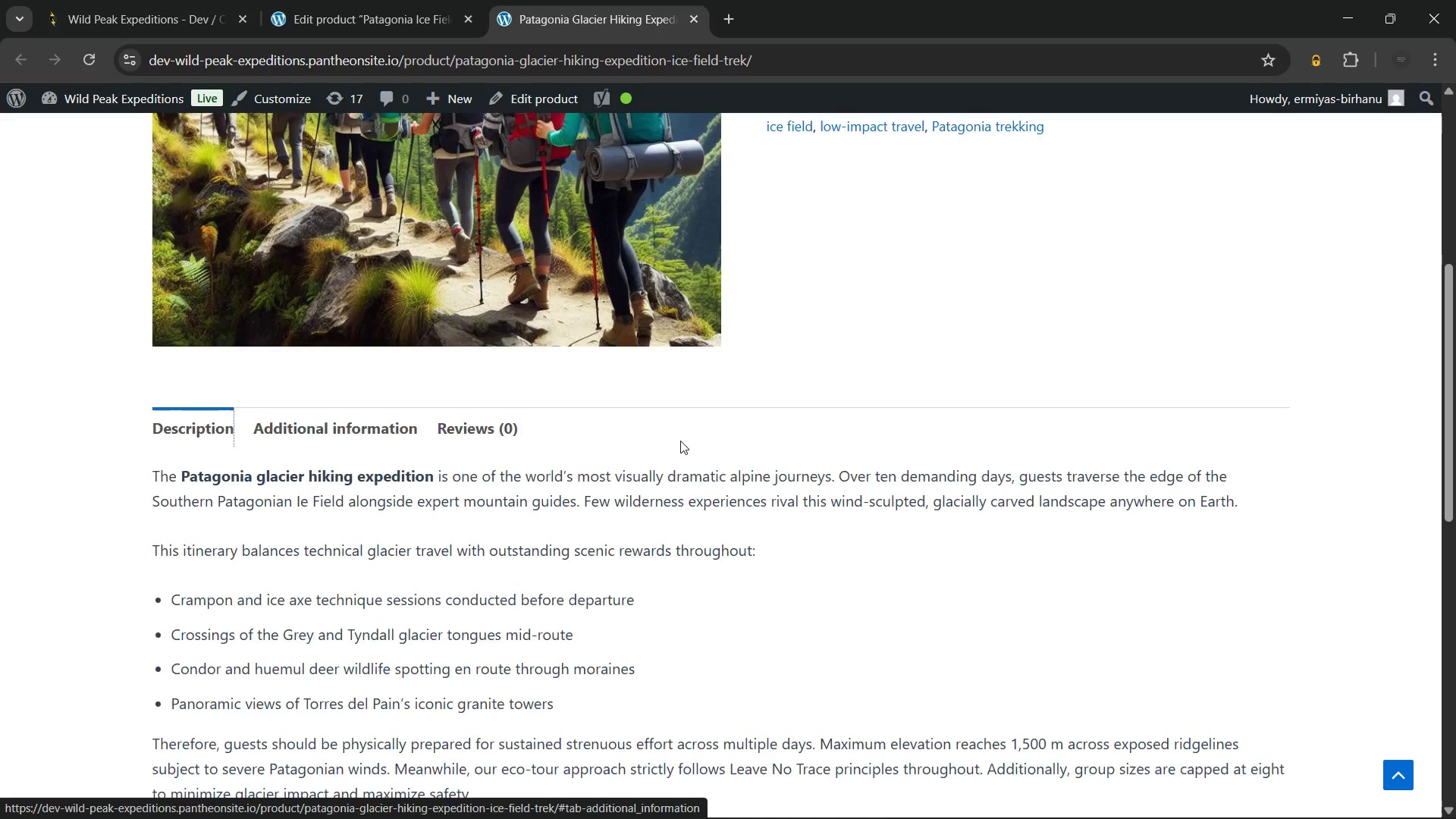 
scroll: coordinate [680, 441], scroll_direction: down, amount: 2.0
 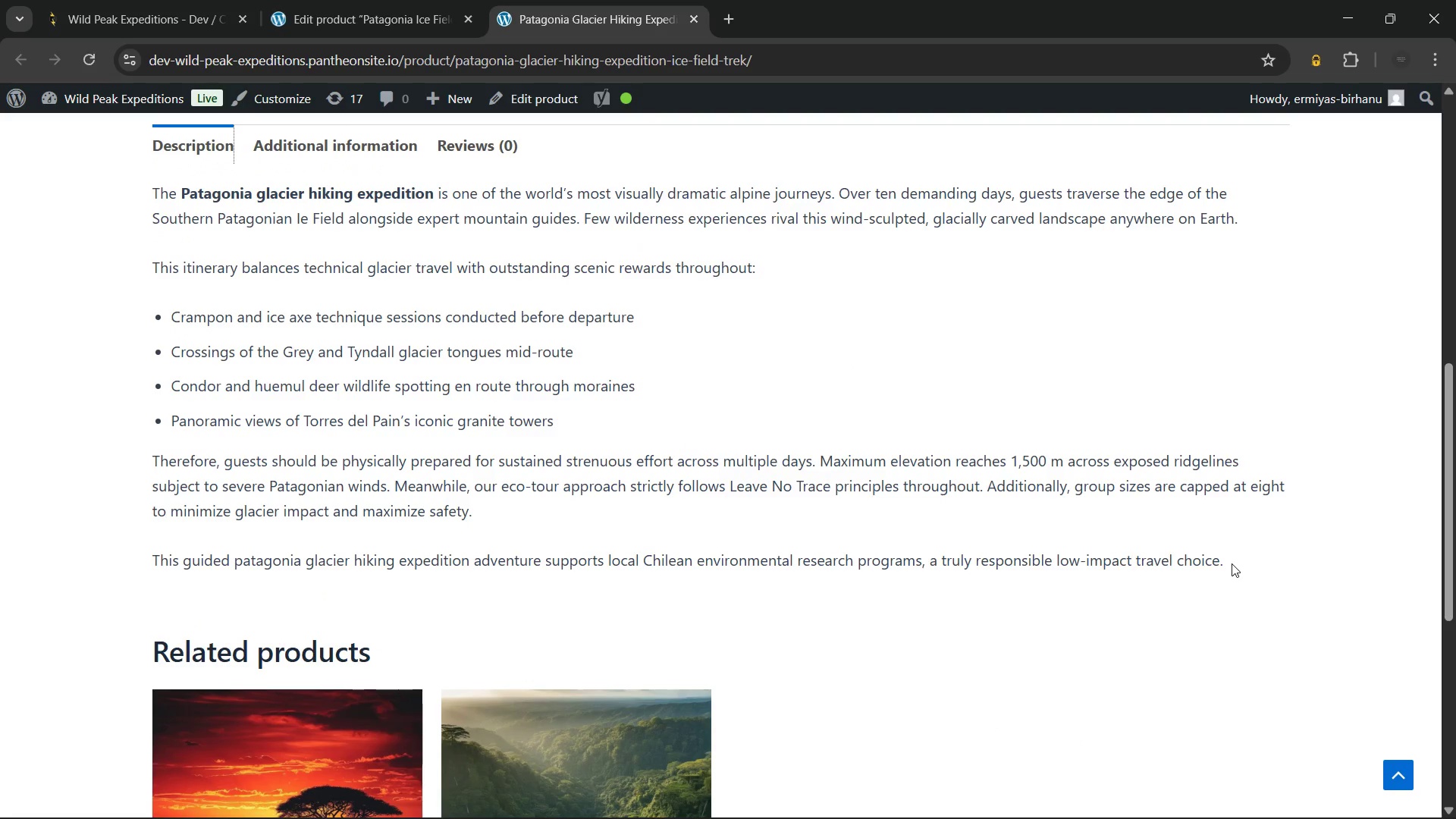 
scroll: coordinate [510, 466], scroll_direction: none, amount: 0.0
 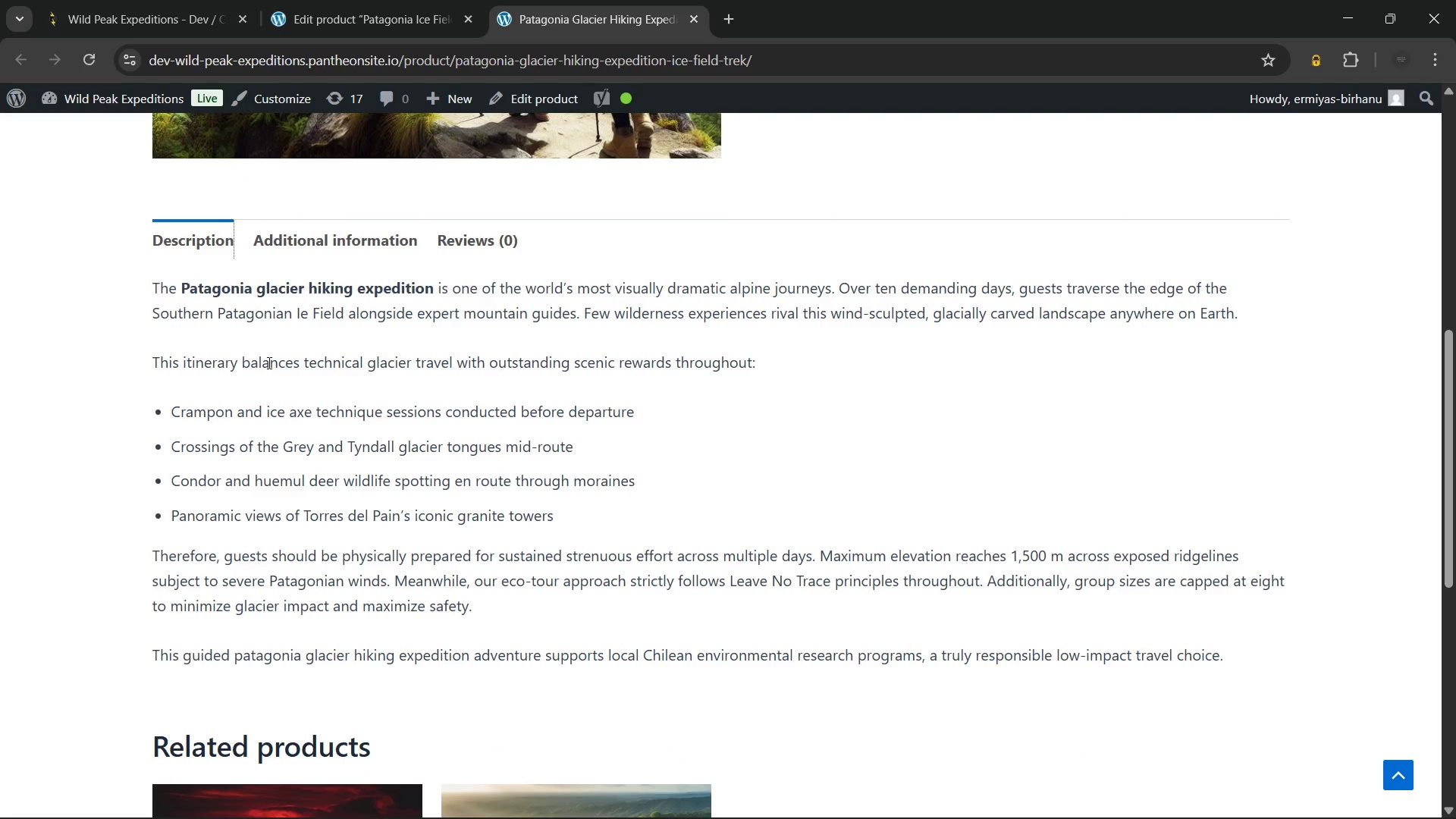 
left_click([312, 244])
 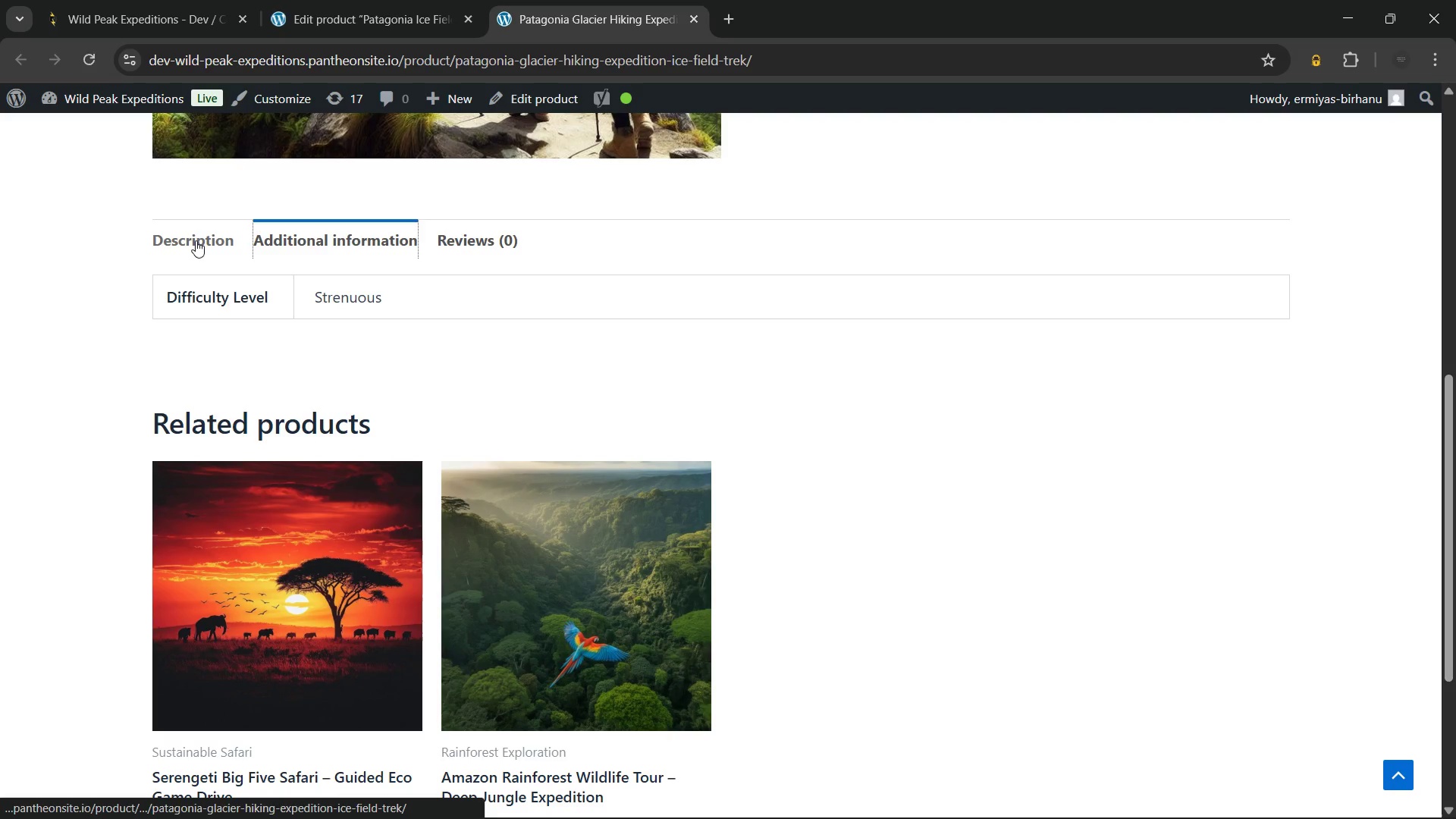 
left_click([196, 240])
 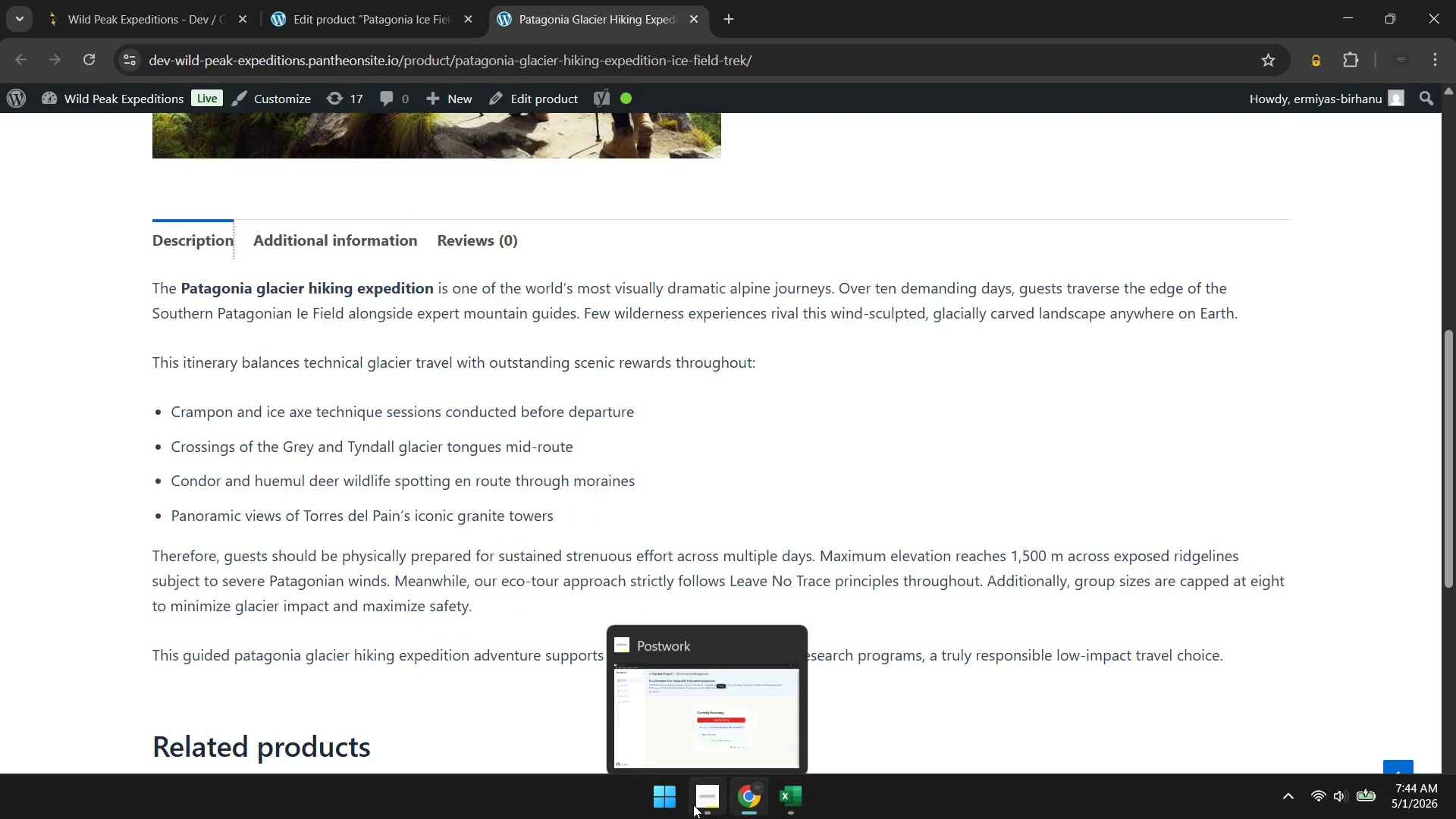 
wait(10.81)
 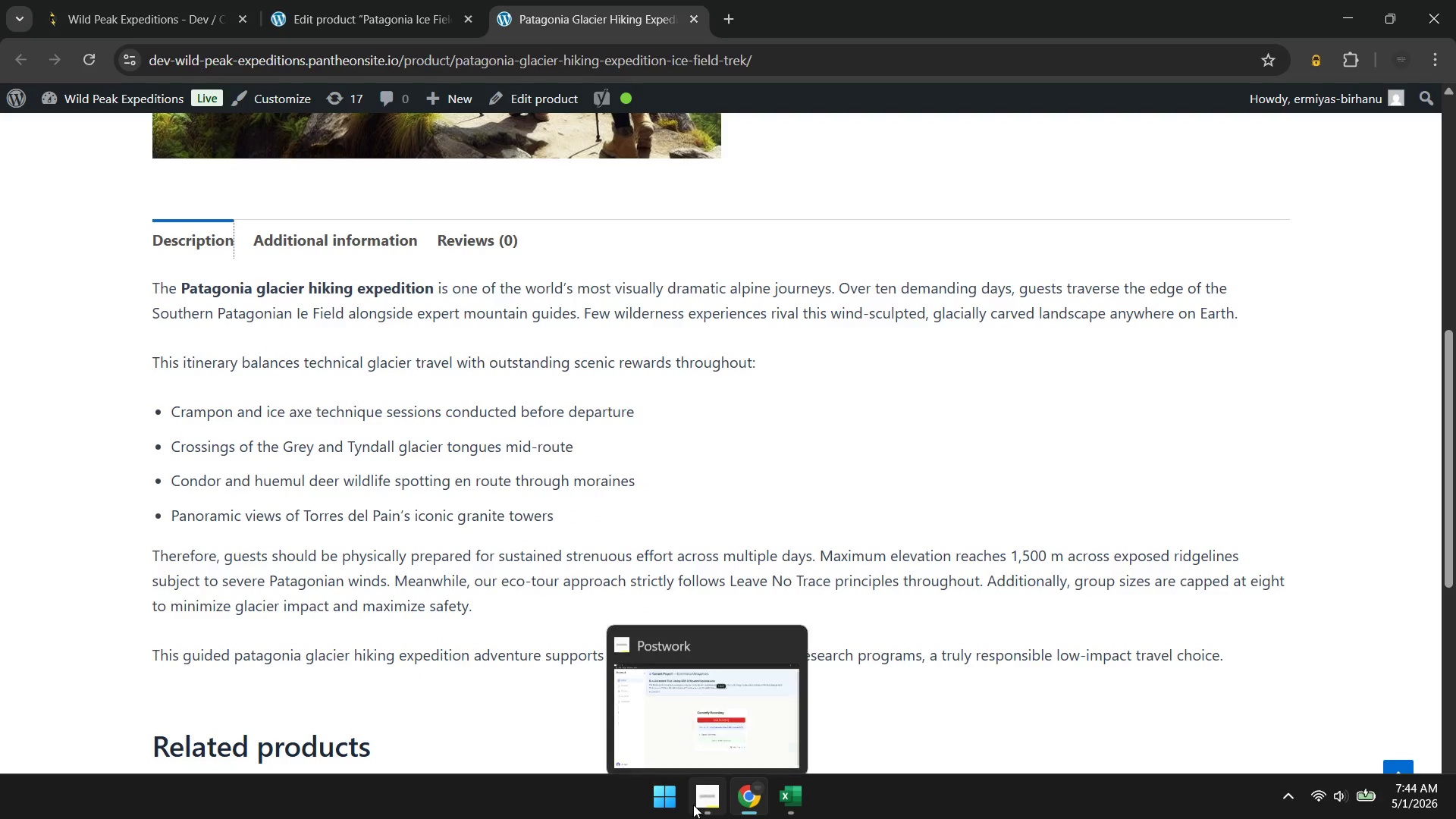 
scroll: coordinate [435, 525], scroll_direction: up, amount: 5.0
 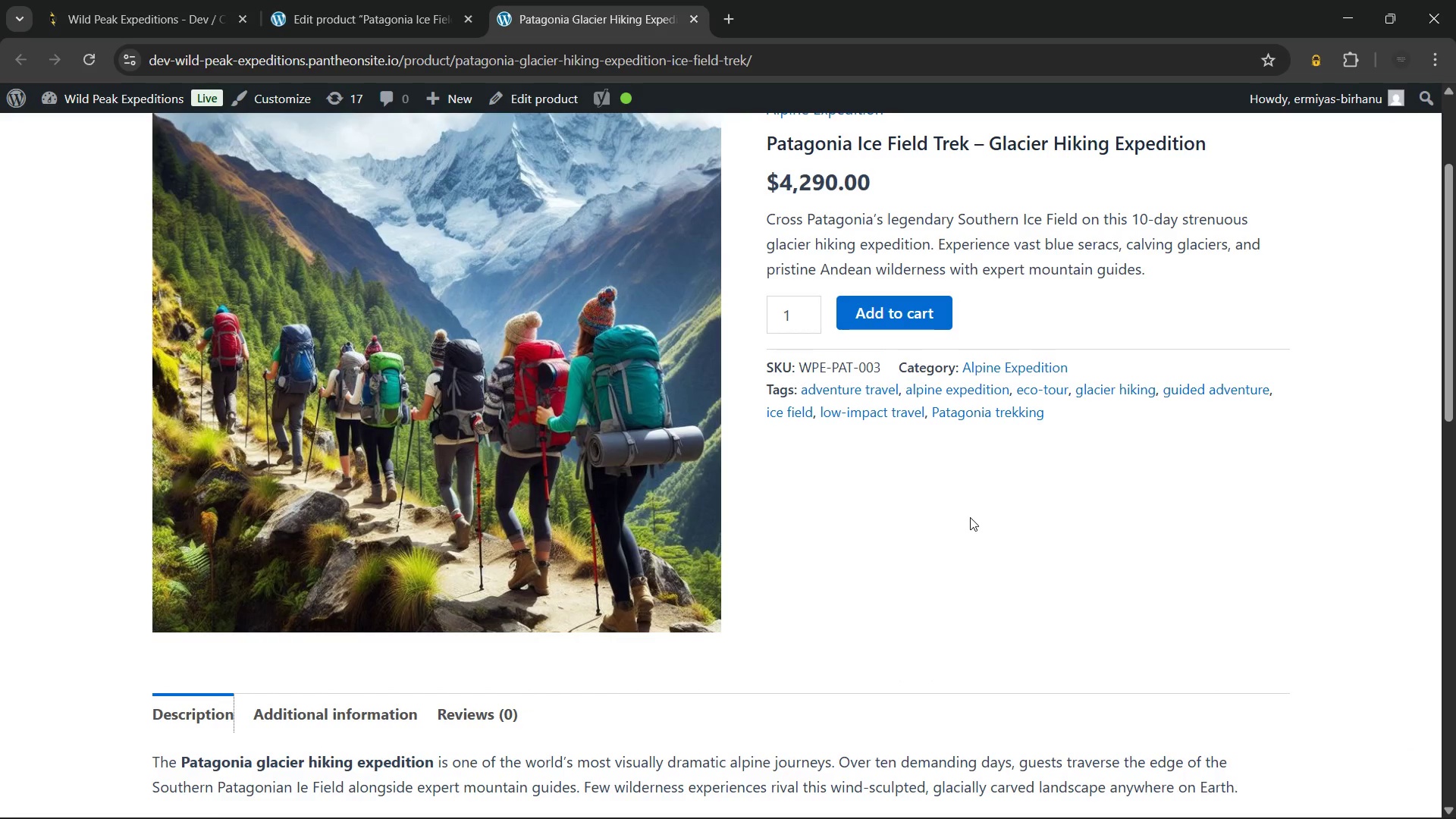 
wait(12.63)
 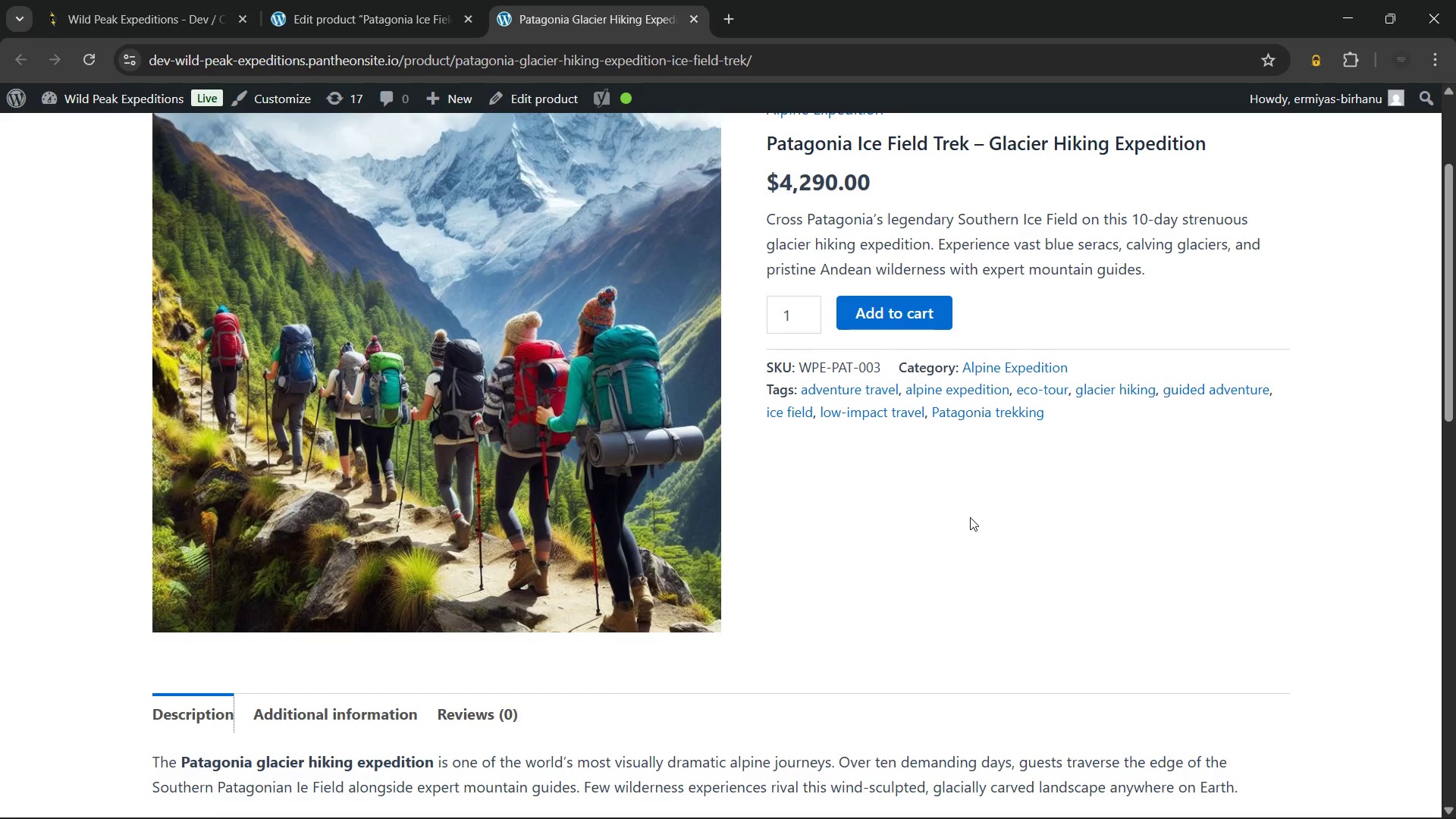 
scroll: coordinate [916, 463], scroll_direction: up, amount: 2.0
 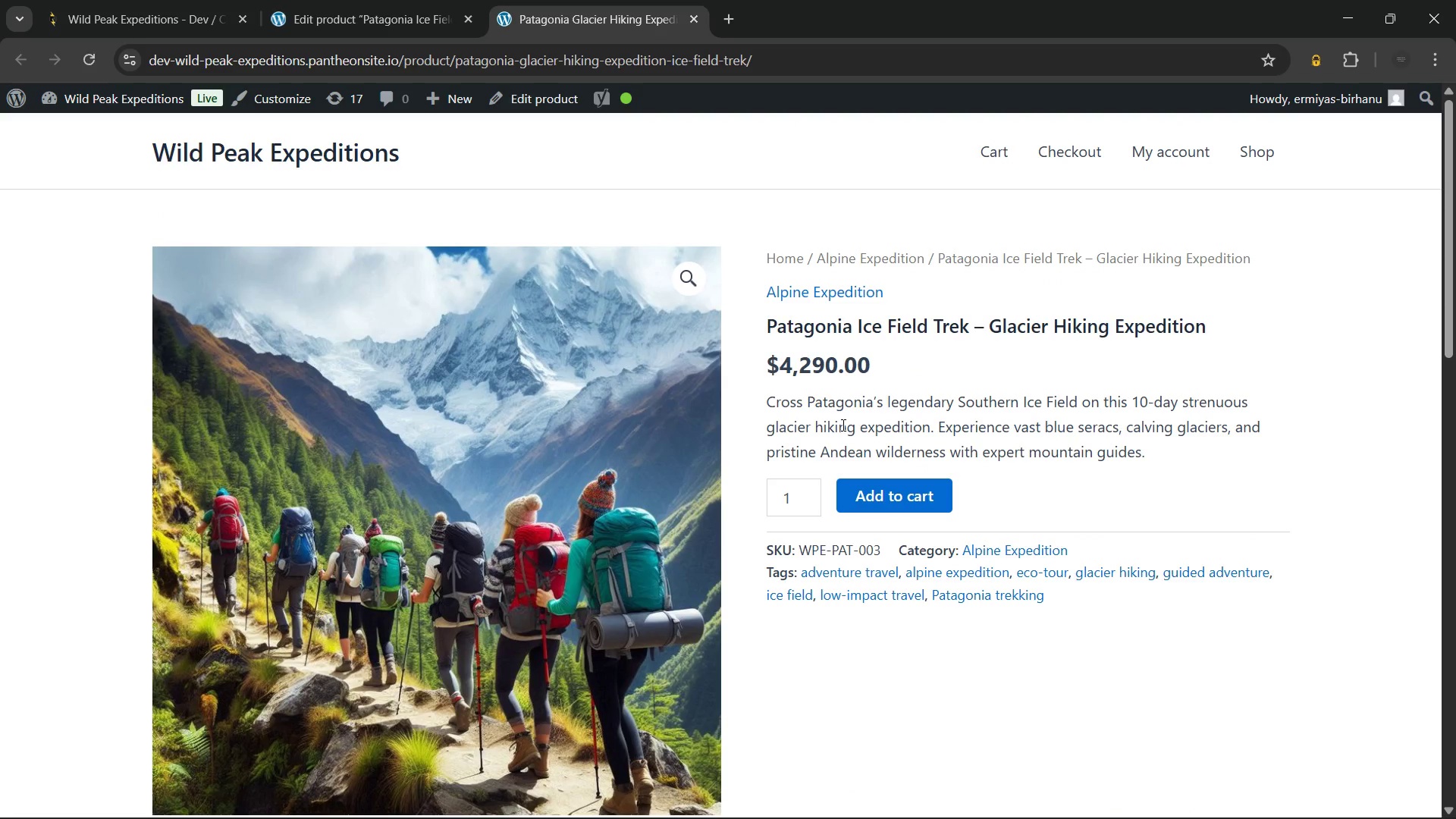 
wait(6.68)
 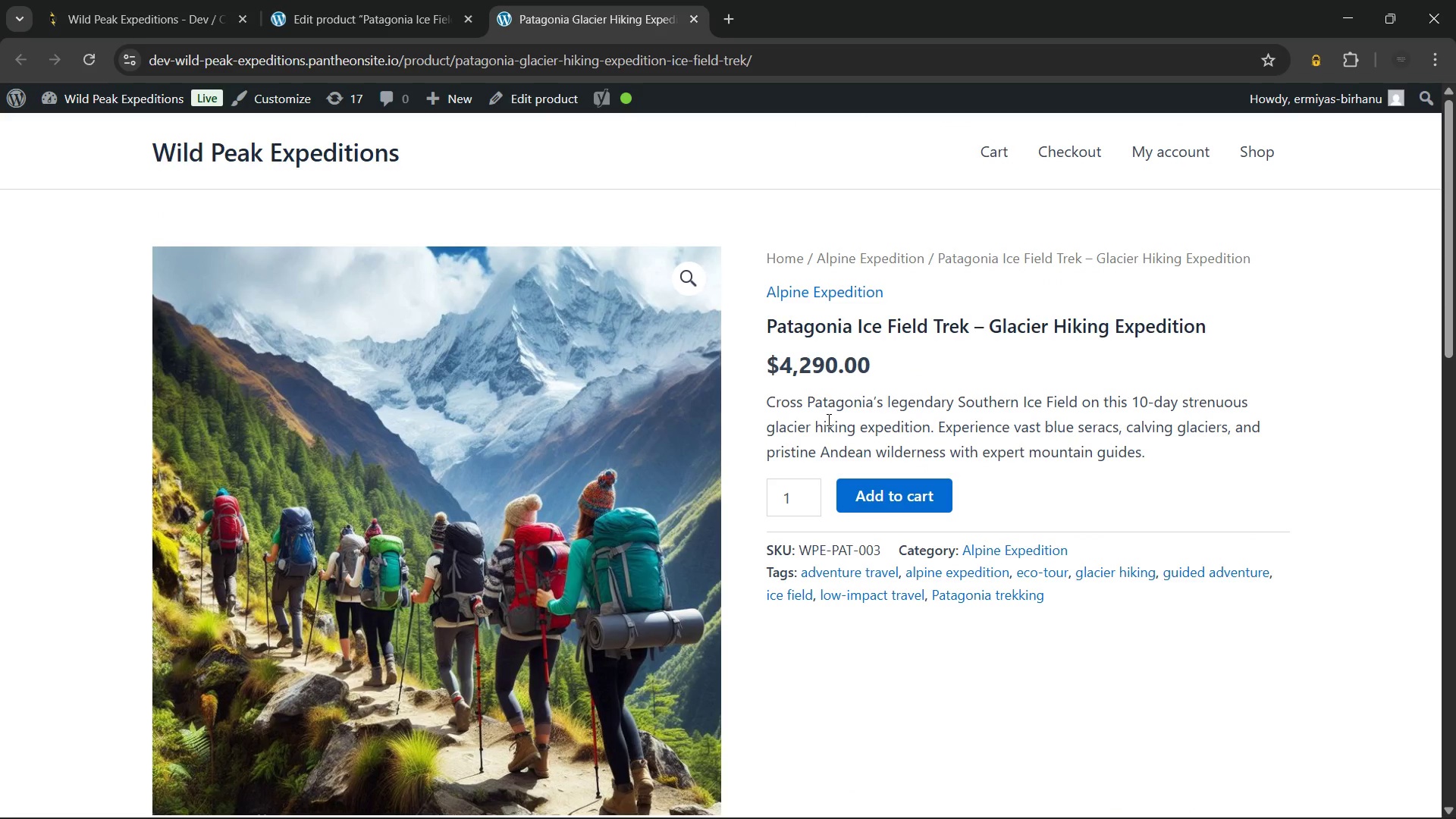 
scroll: coordinate [842, 425], scroll_direction: down, amount: 6.0
 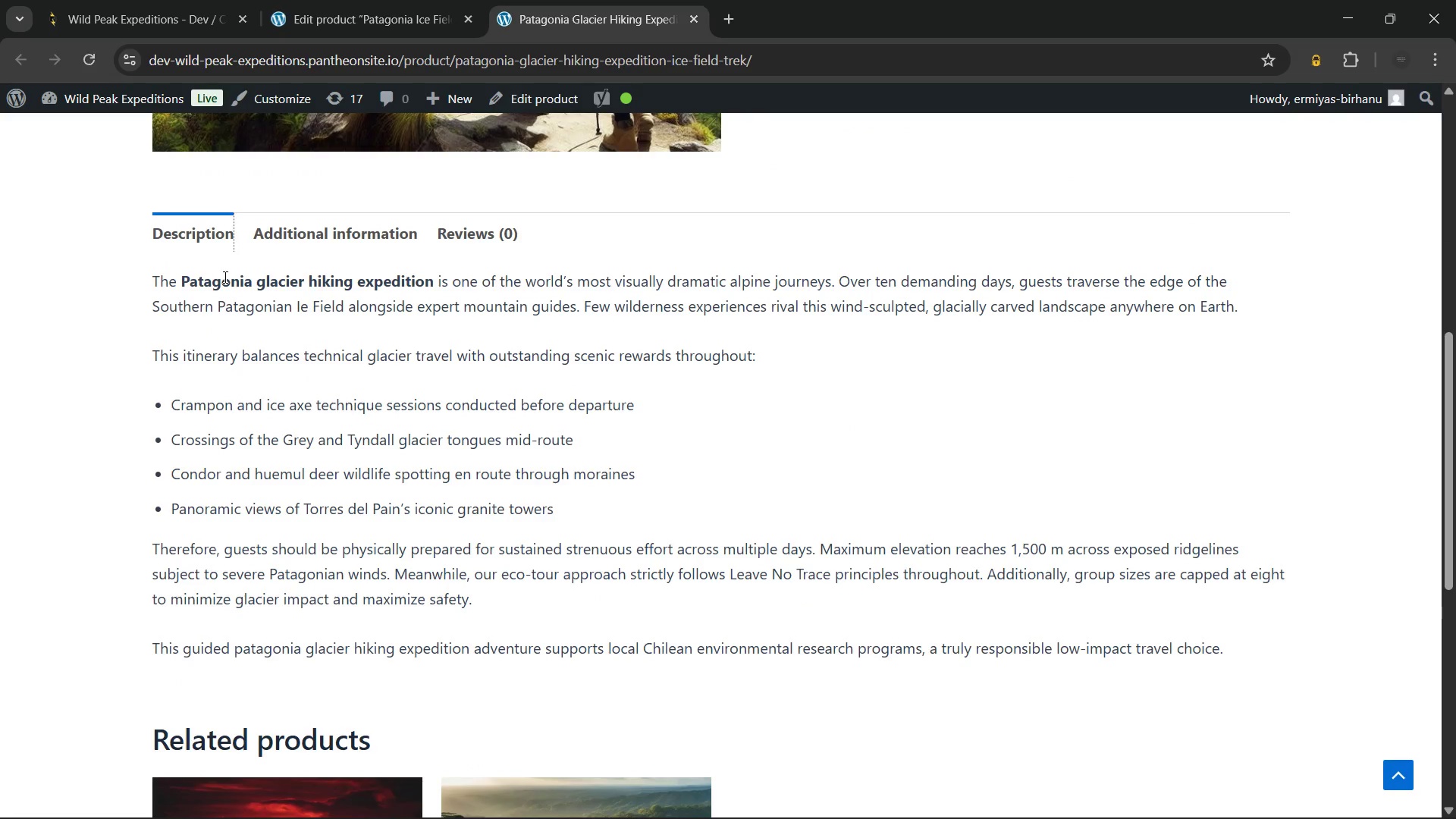 
left_click_drag(start_coordinate=[209, 277], to_coordinate=[668, 267])
 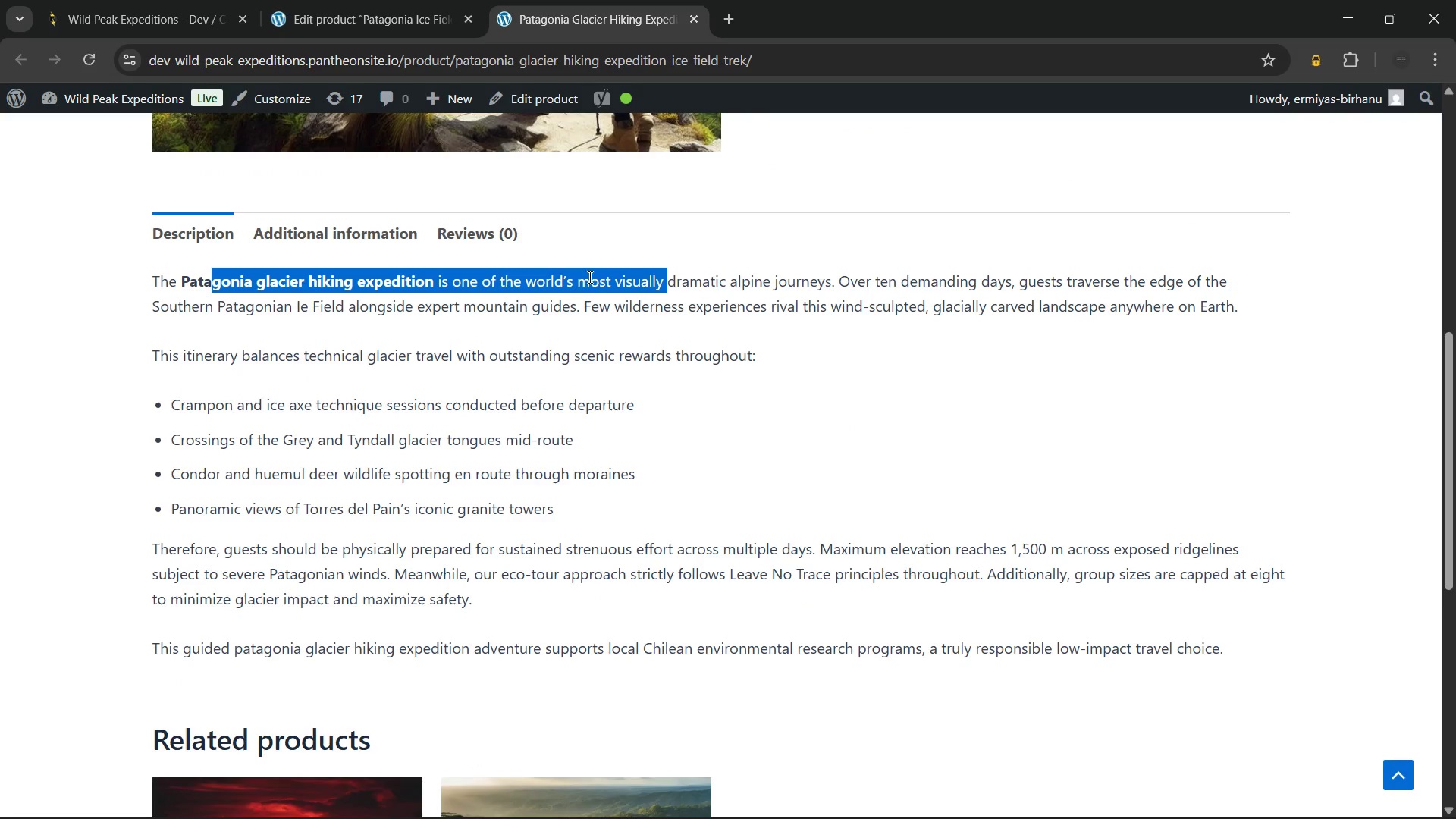 
left_click([1065, 389])
 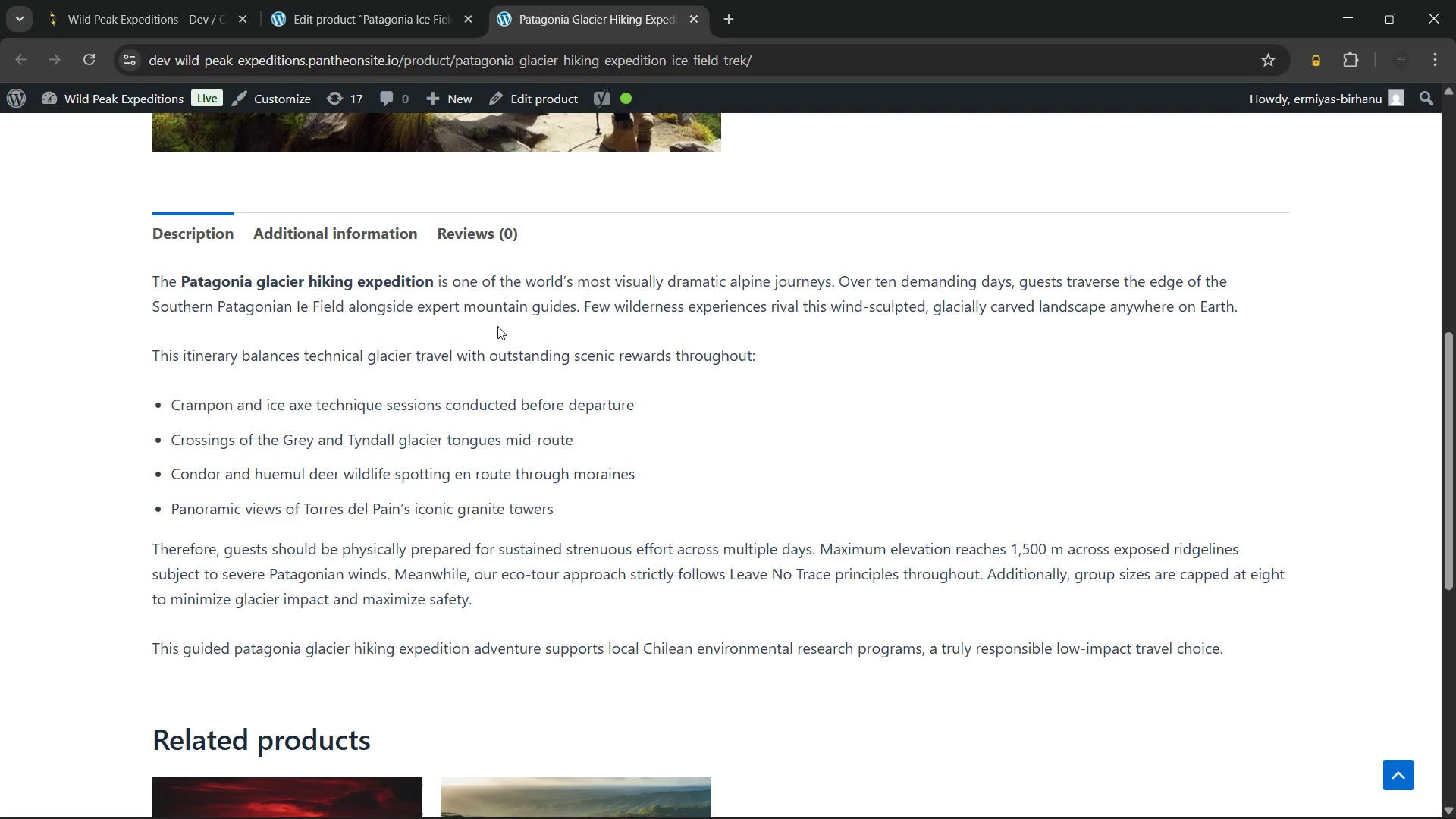 
wait(18.75)
 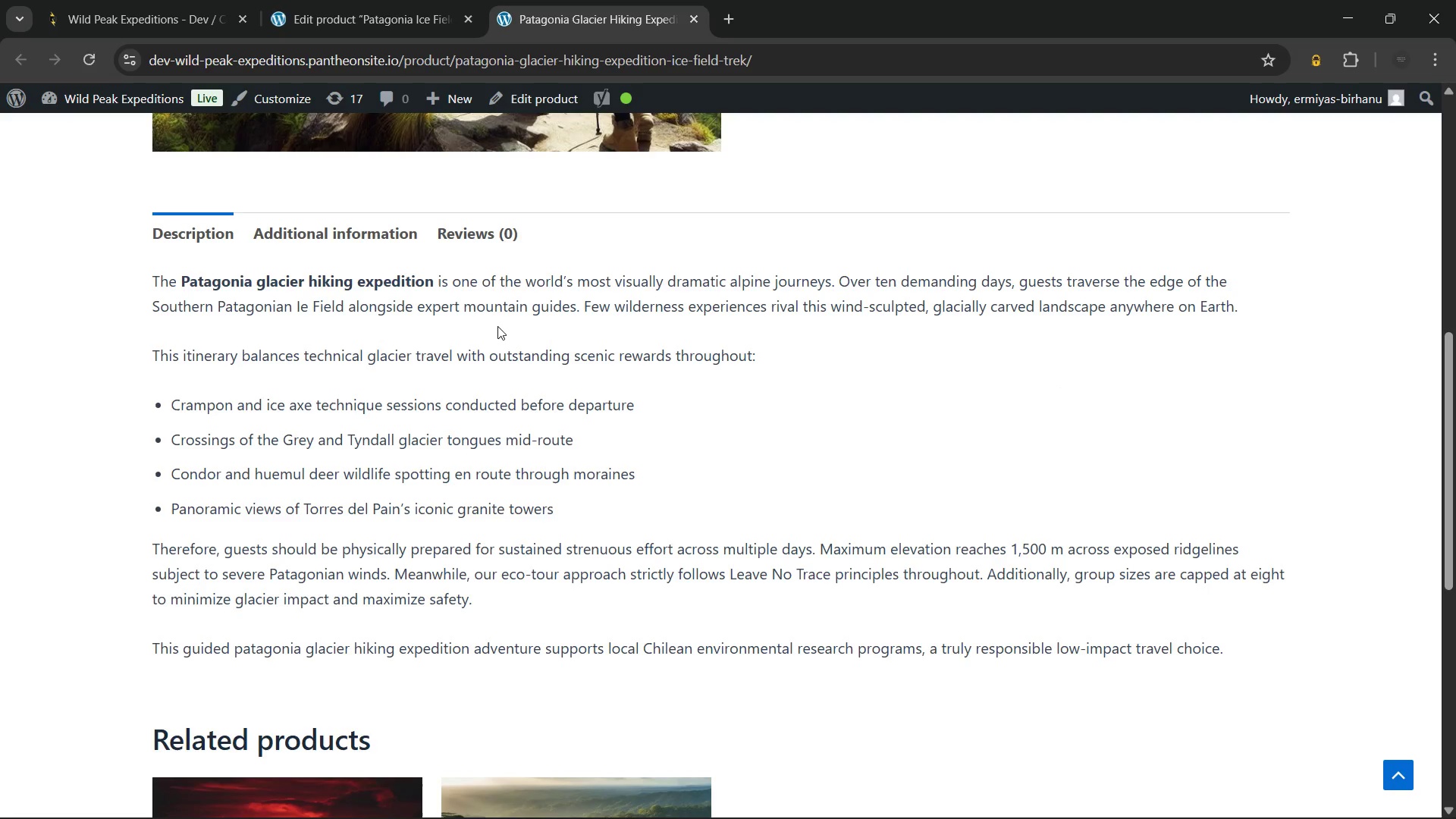 
left_click([382, 0])
 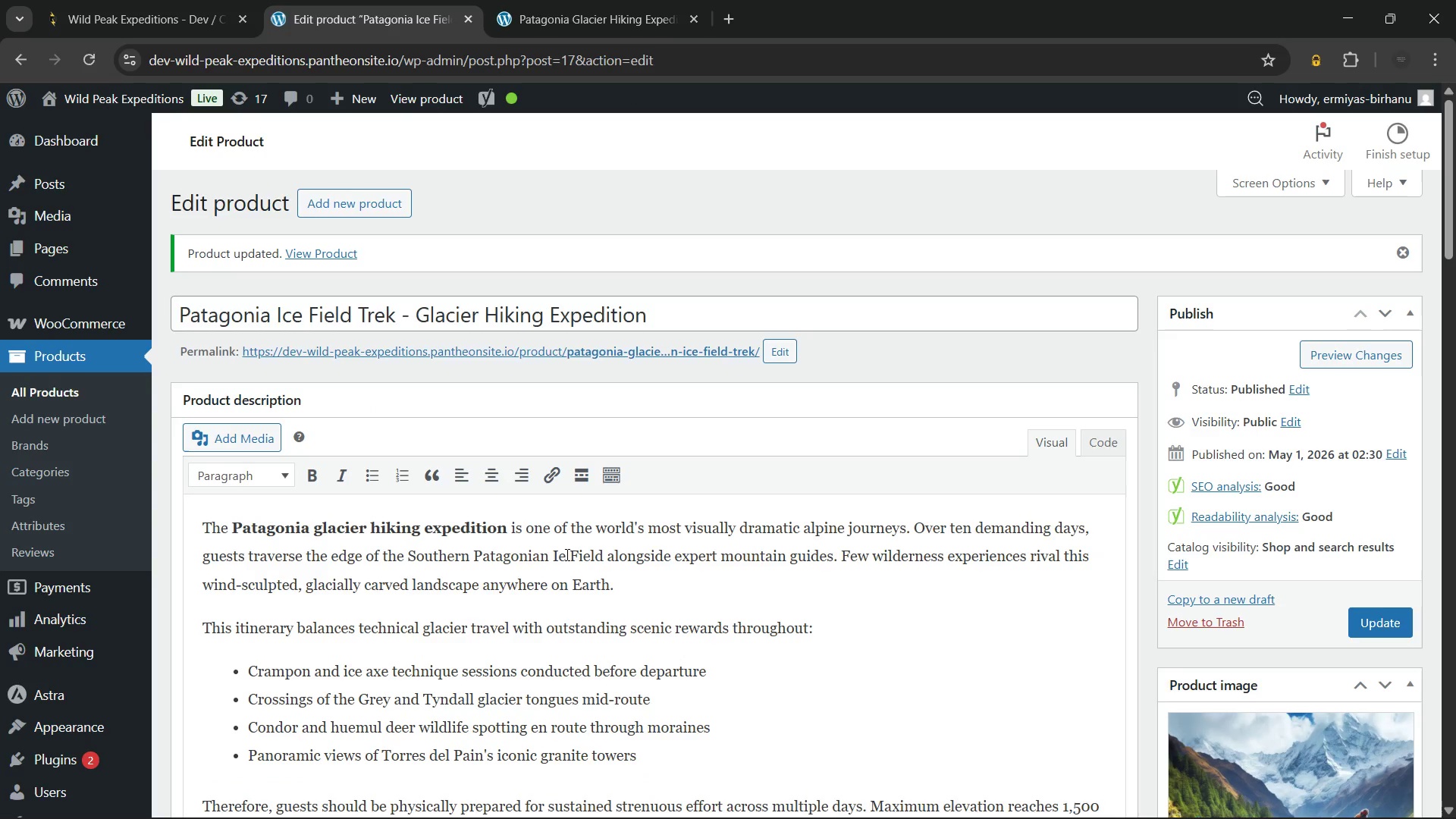 
left_click([560, 555])
 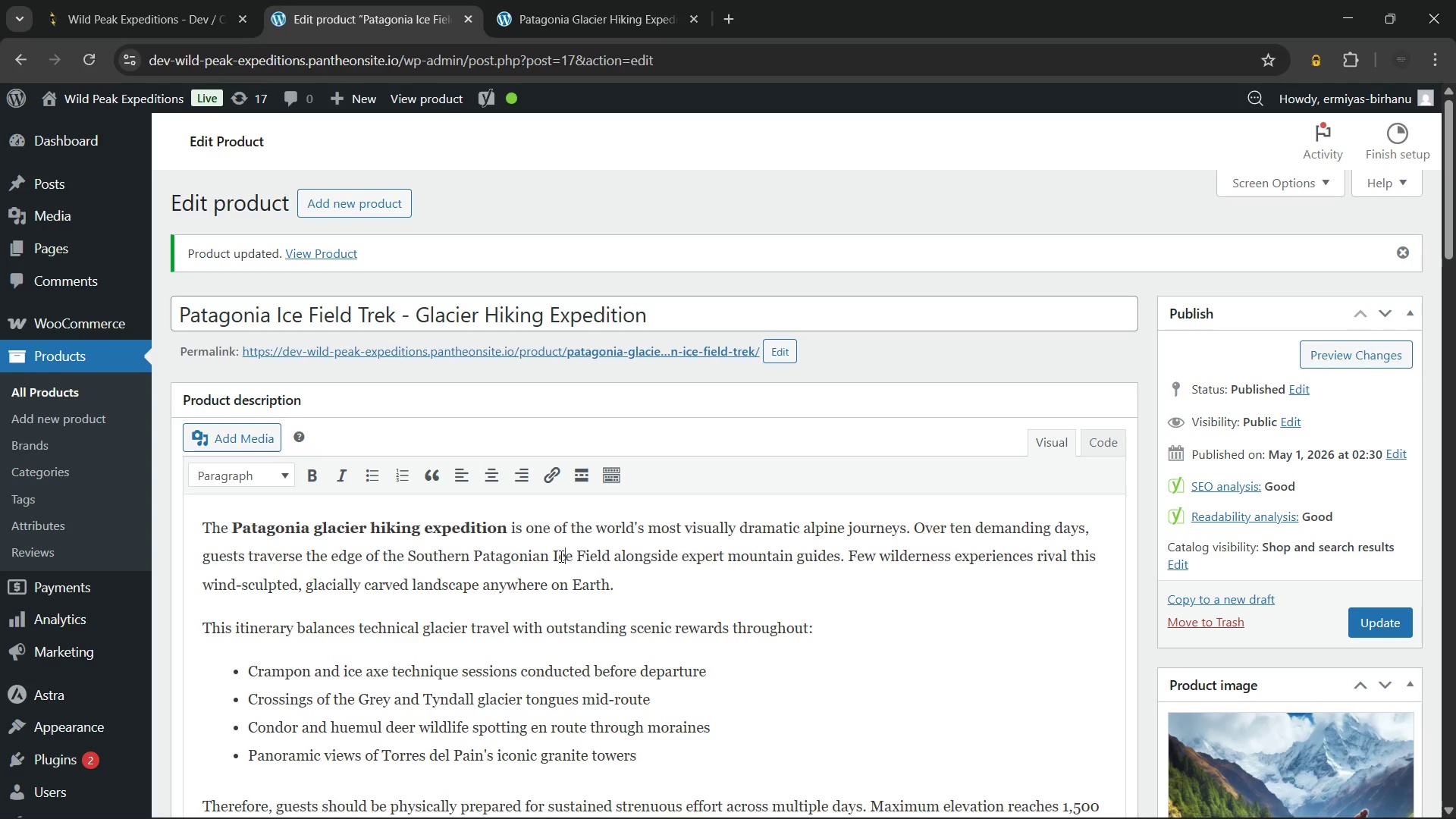 
key(C)
 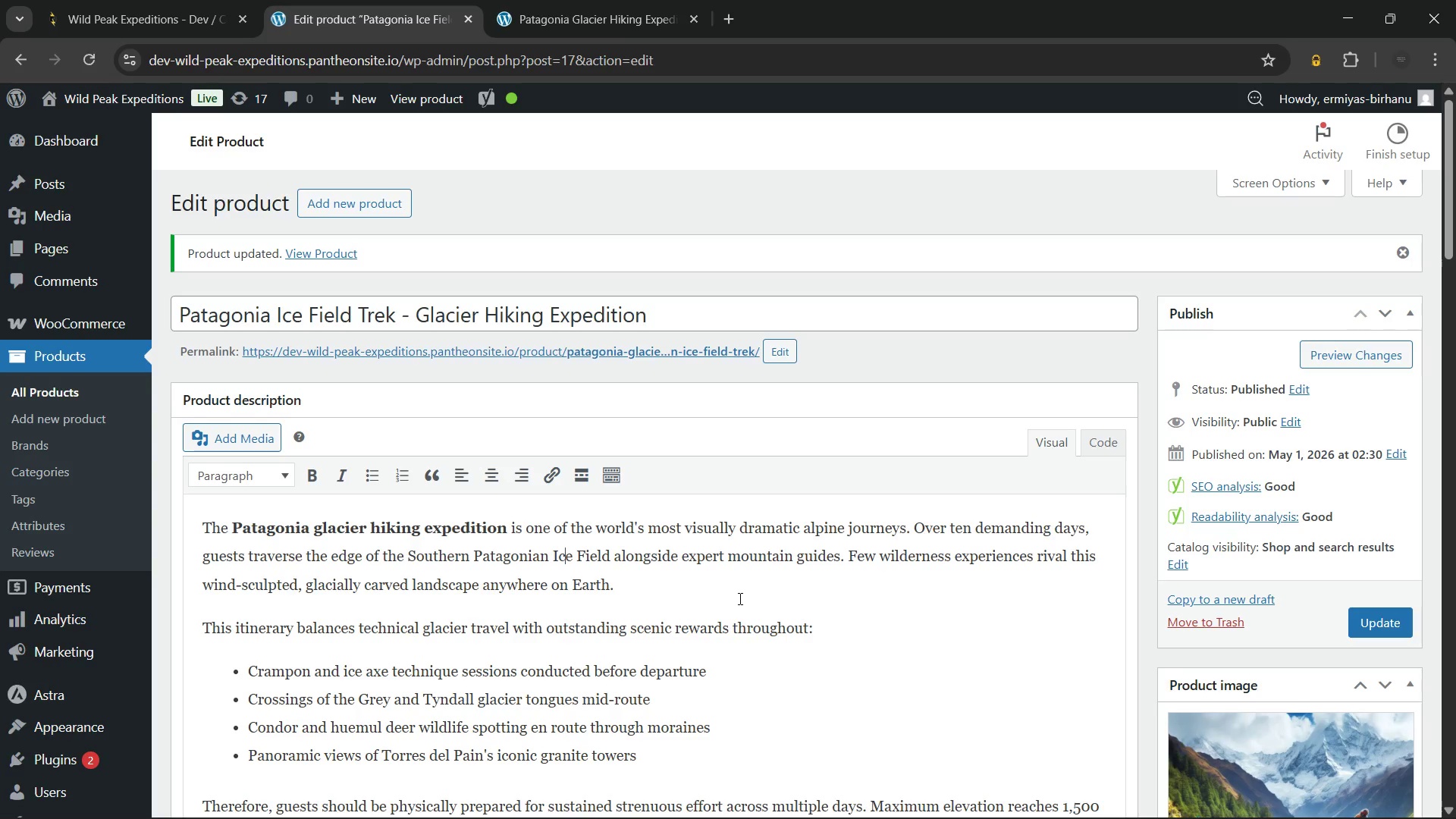 
left_click([739, 598])
 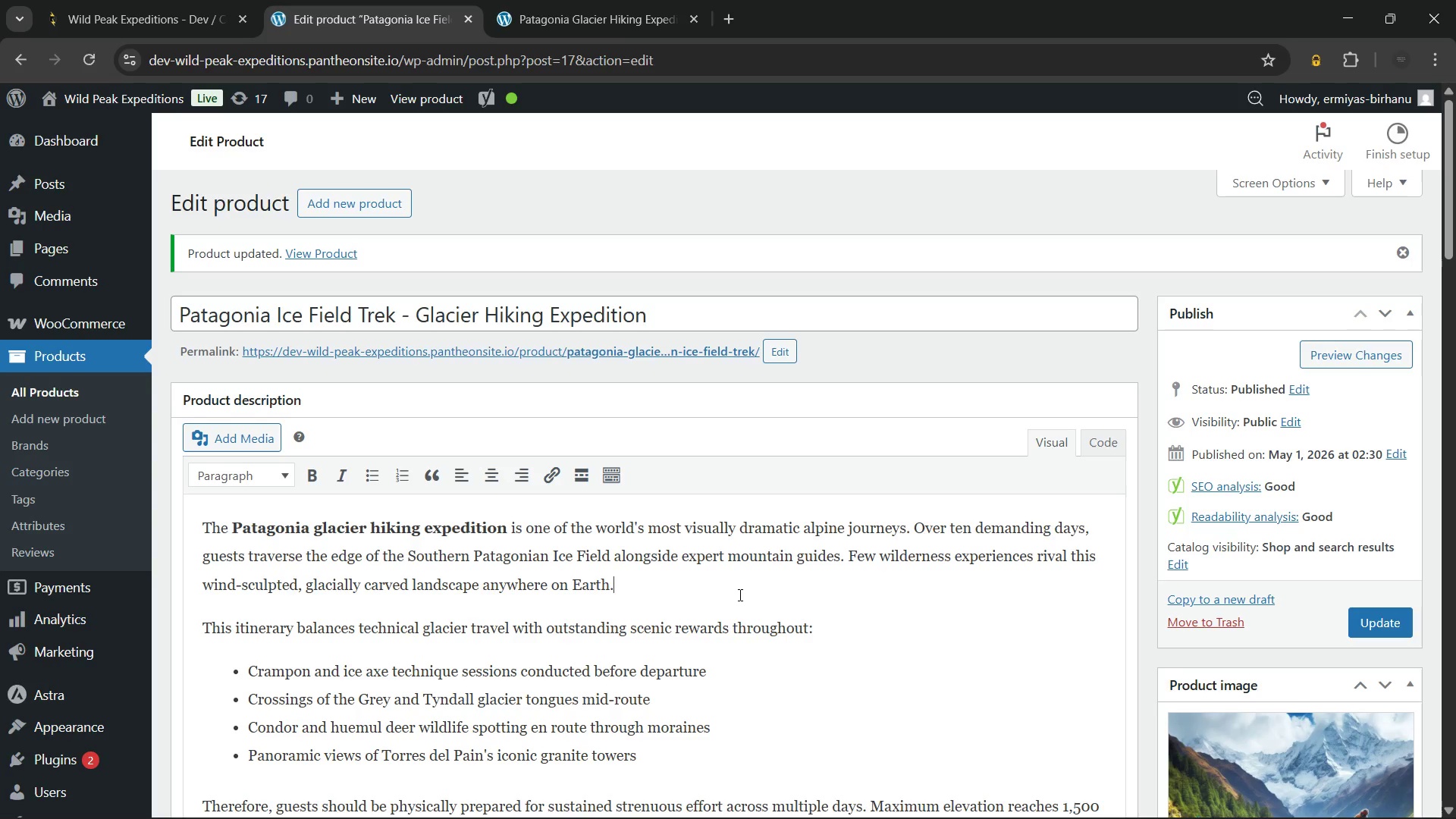 
wait(10.28)
 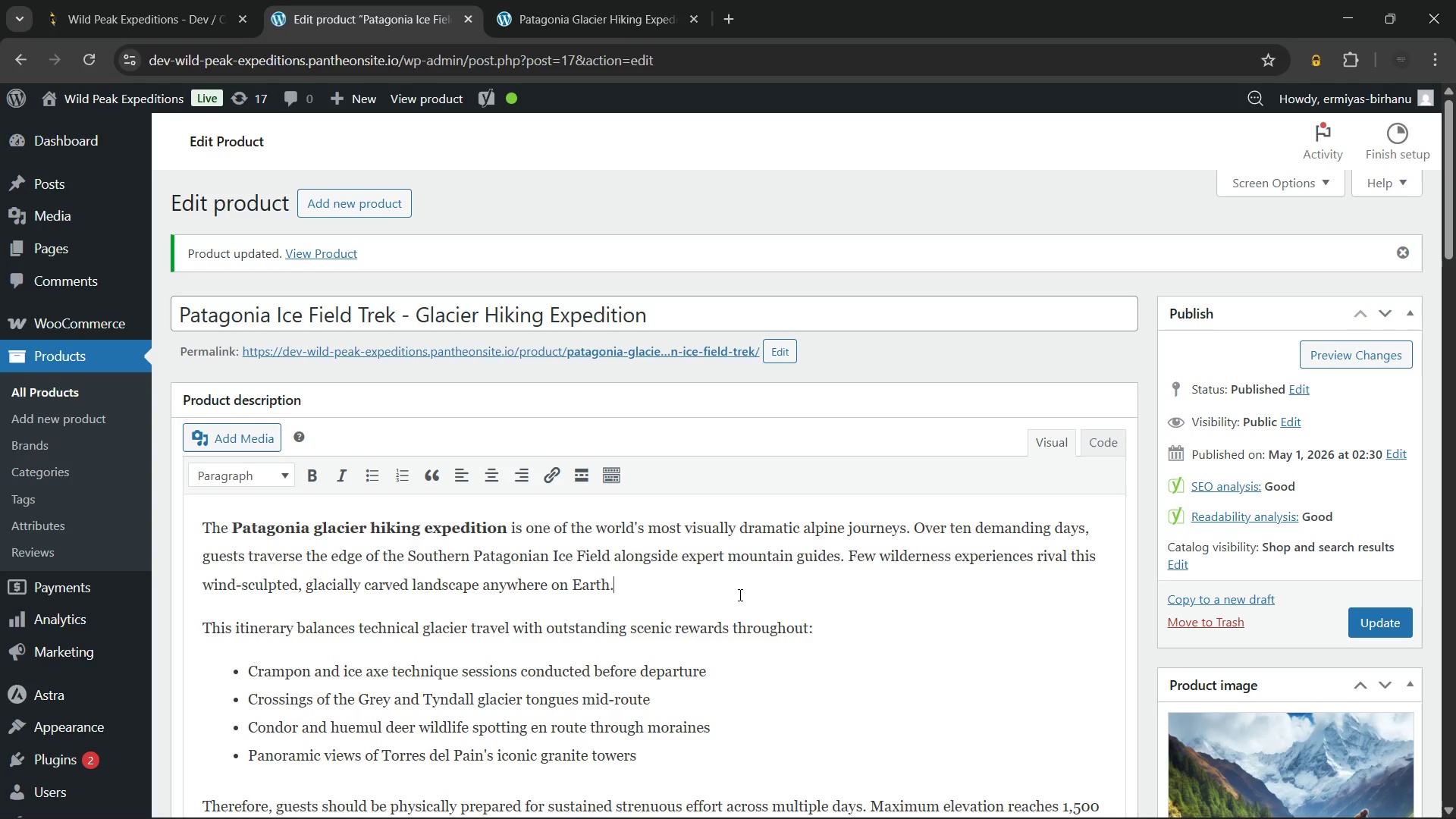 
scroll: coordinate [597, 629], scroll_direction: down, amount: 2.0
 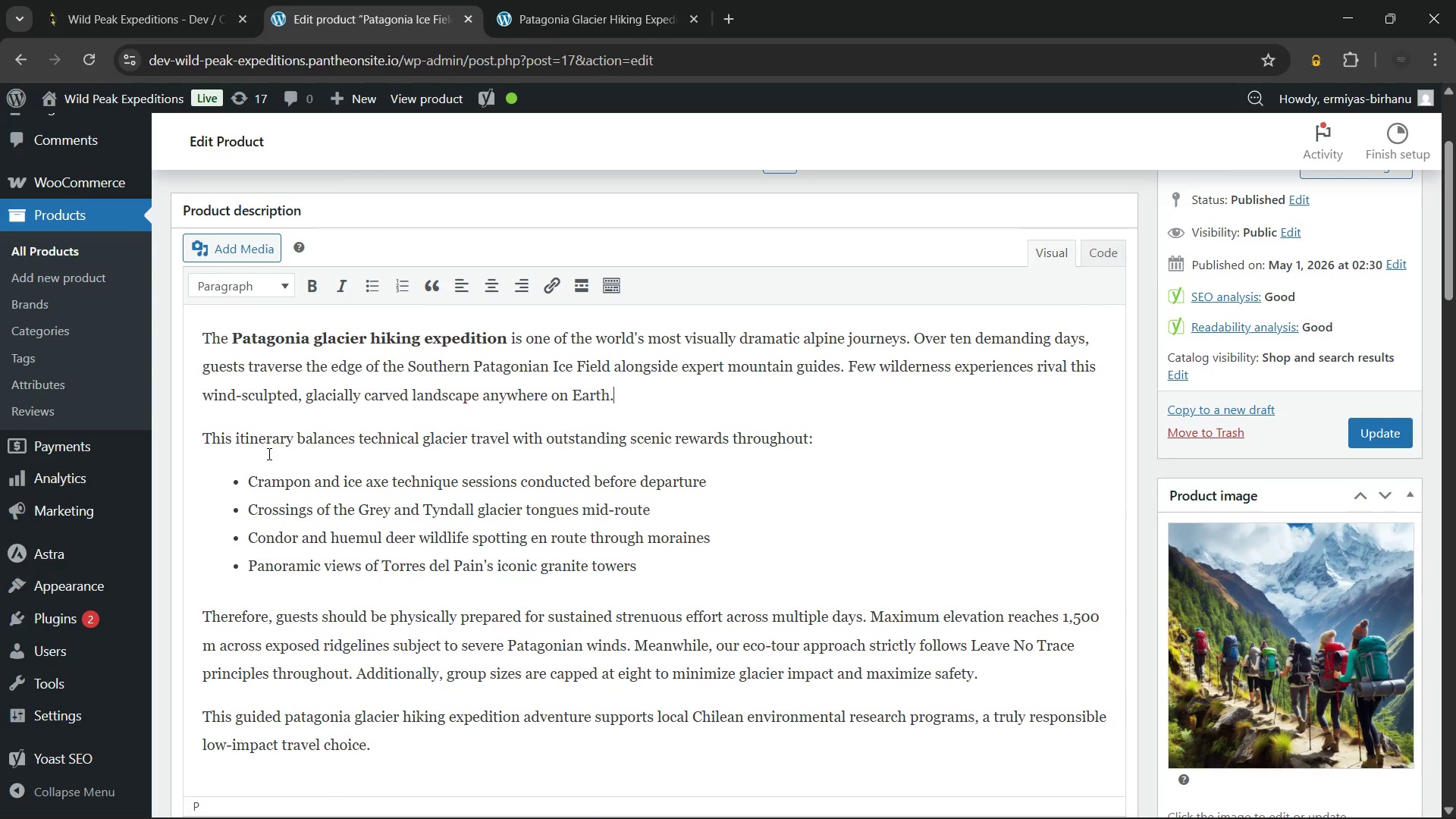 
wait(7.89)
 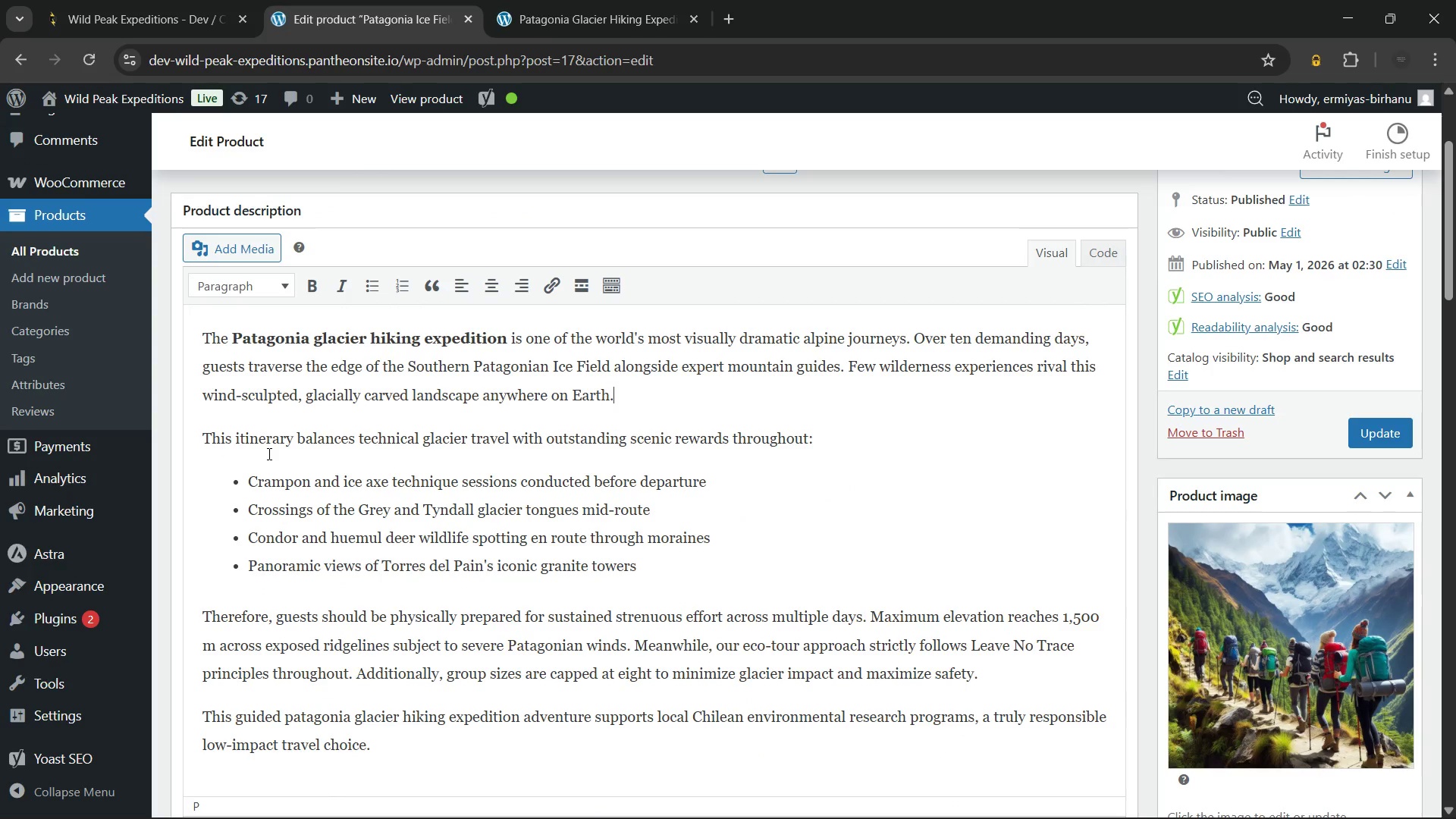 
left_click_drag(start_coordinate=[835, 440], to_coordinate=[203, 439])
 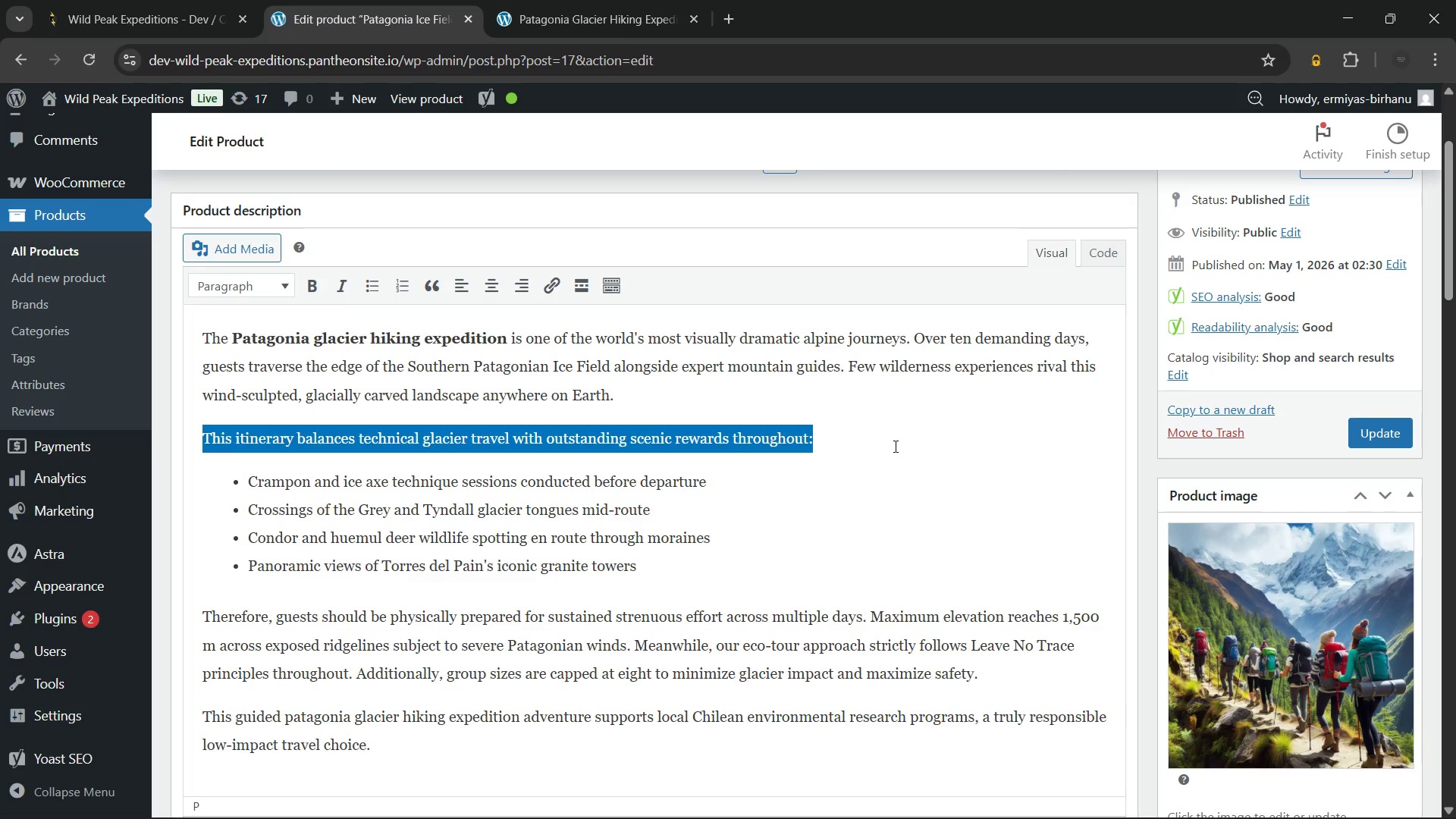 
left_click([894, 446])
 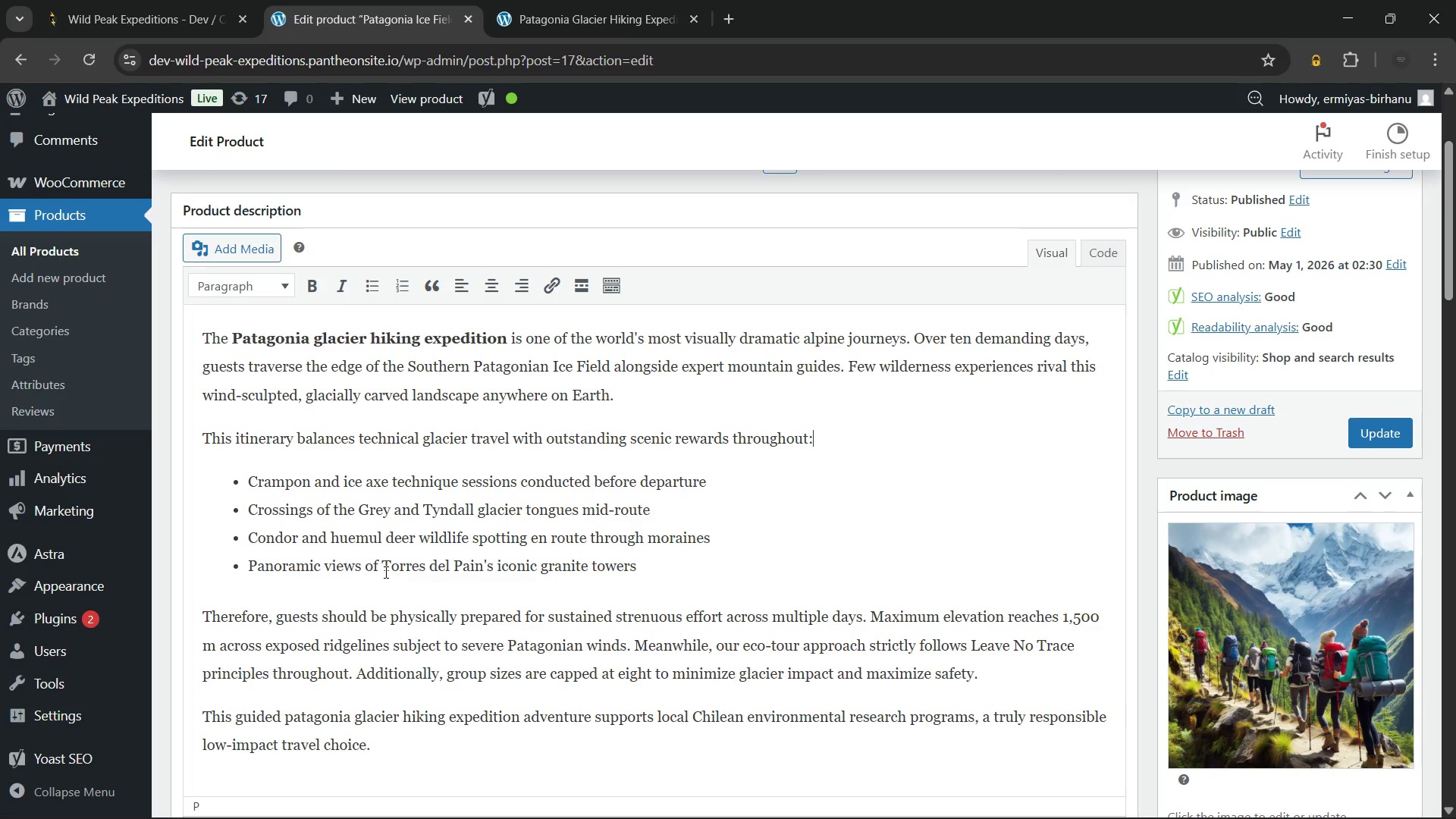 
wait(30.56)
 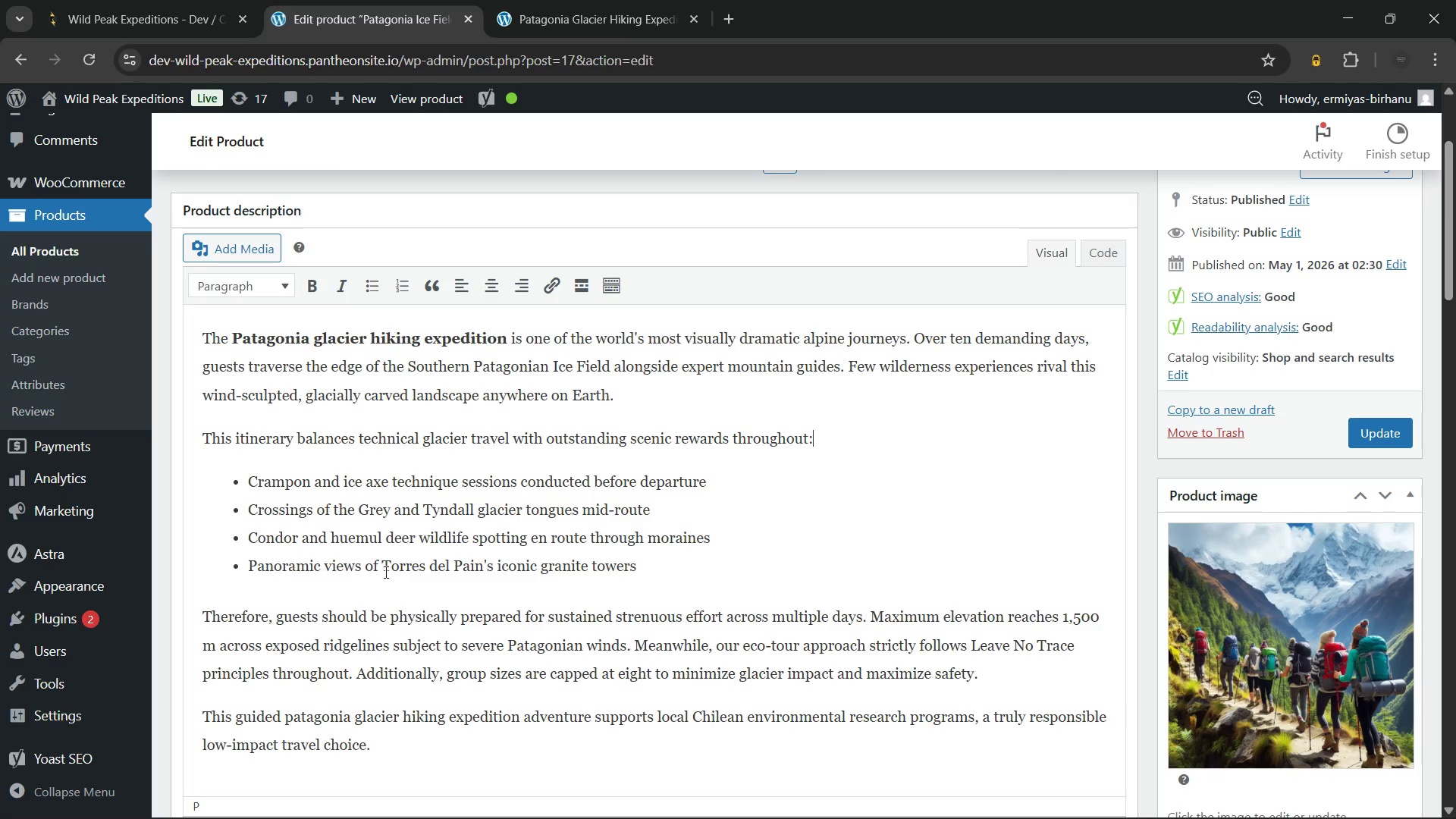 
scroll: coordinate [539, 596], scroll_direction: down, amount: 2.0
 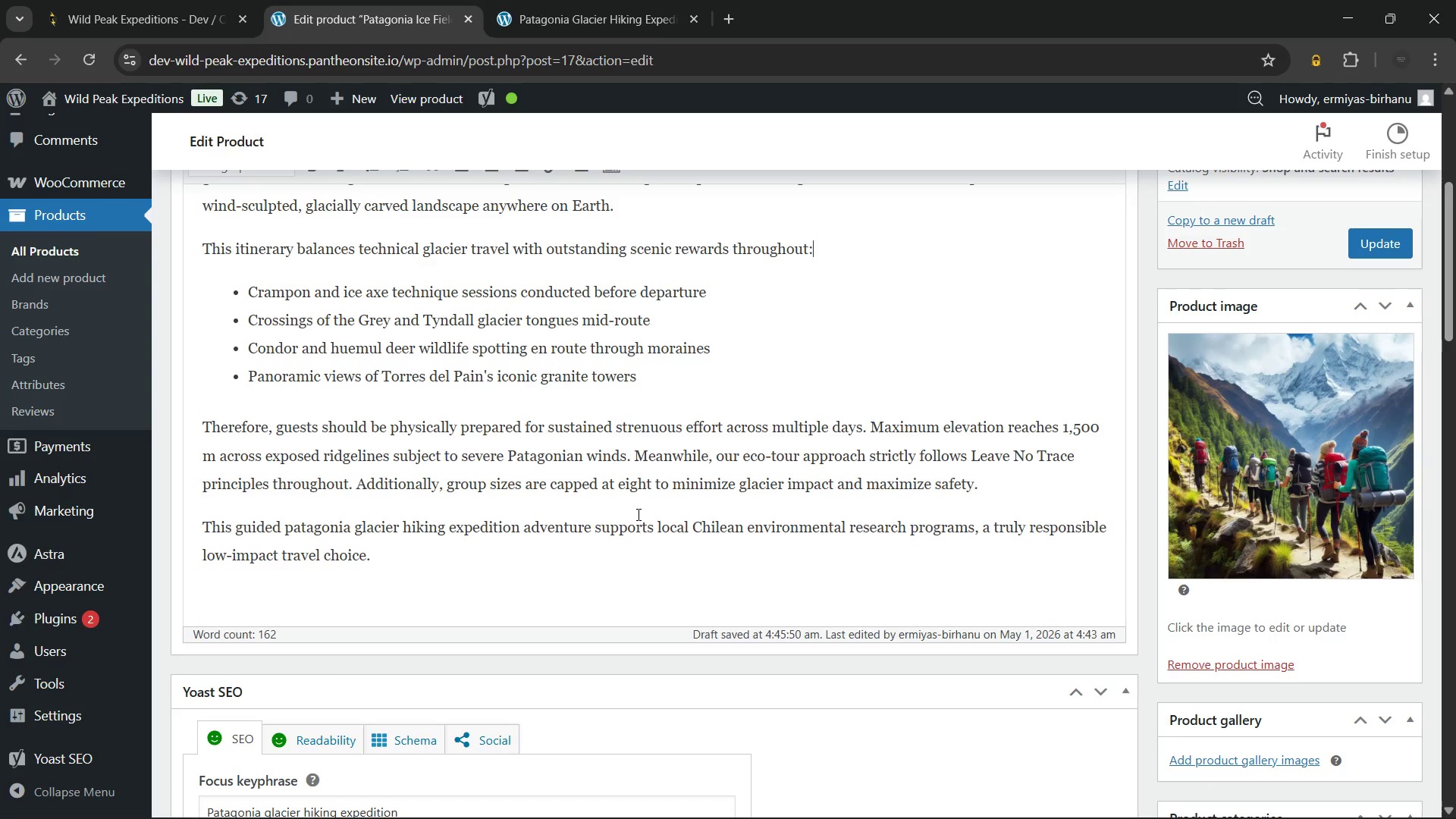 
wait(24.99)
 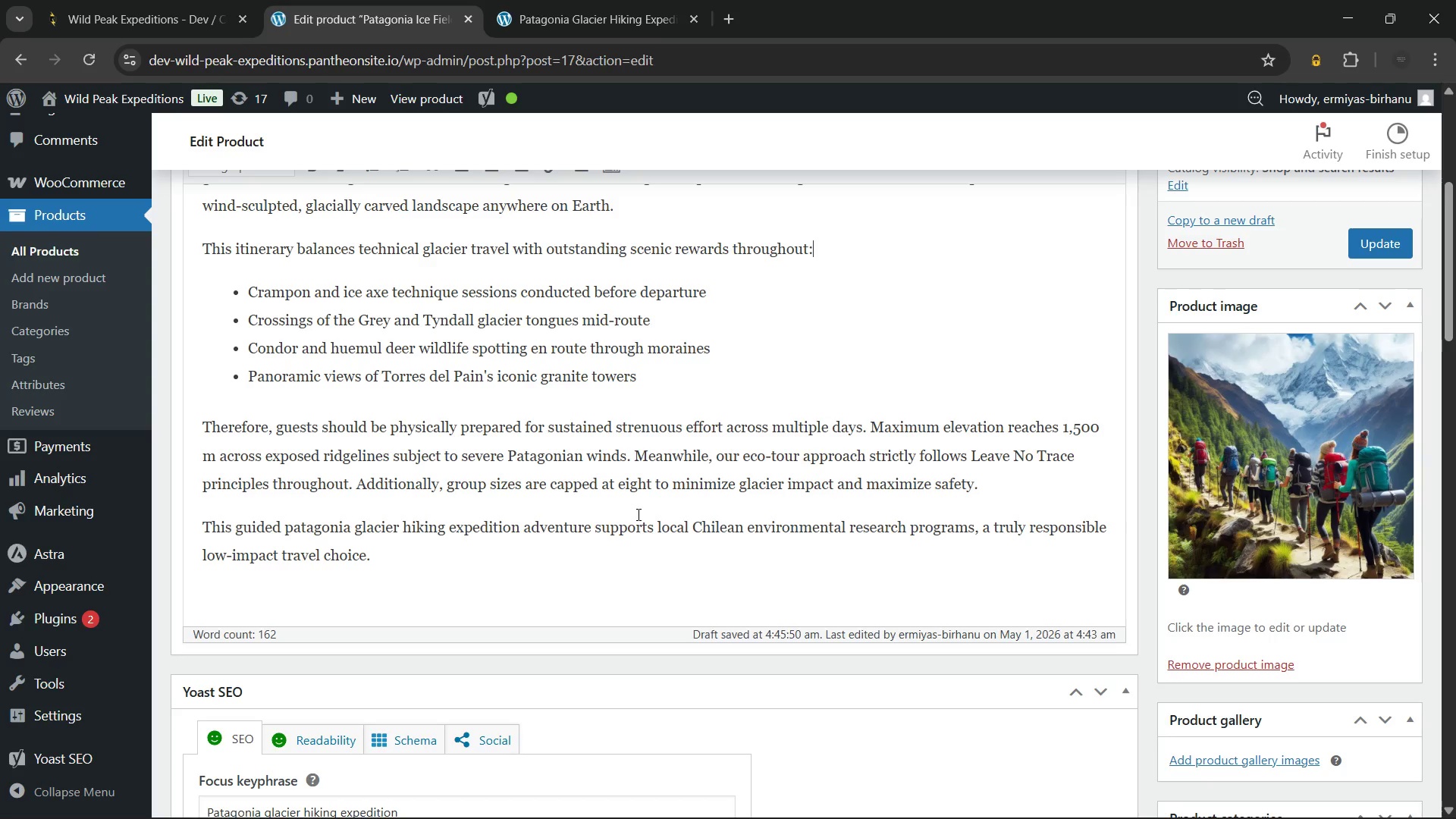 
left_click([504, 560])
 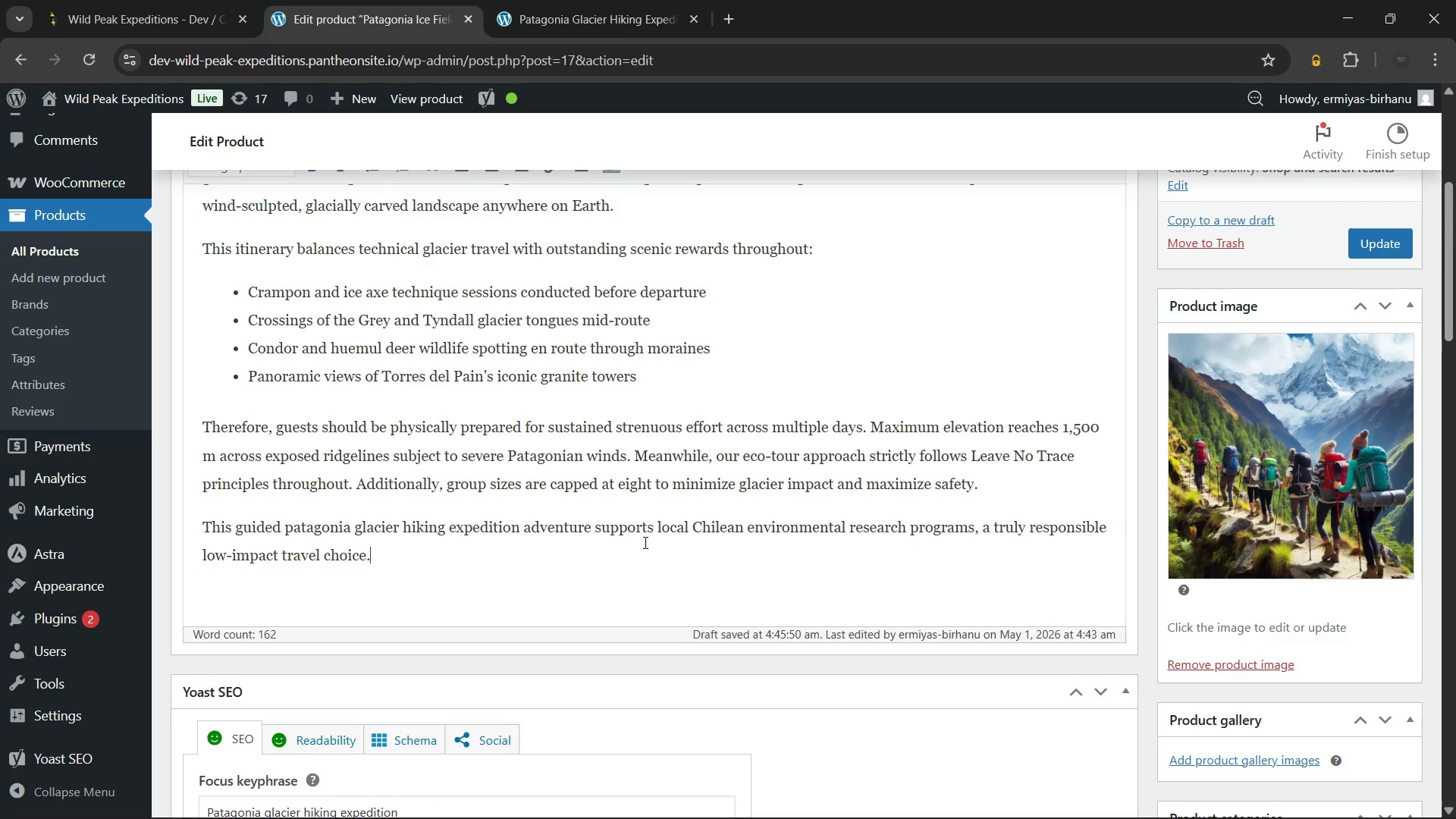 
wait(5.95)
 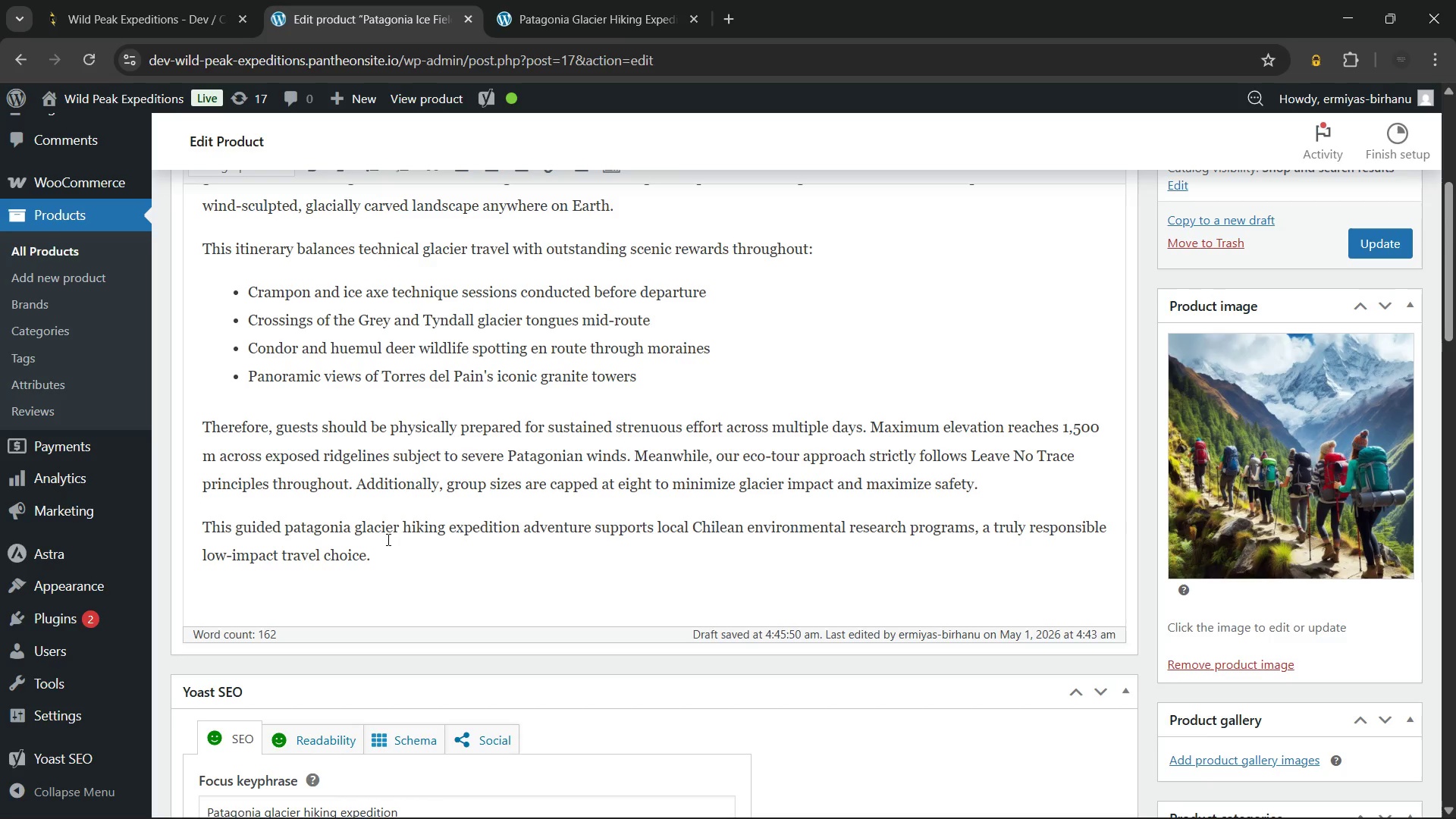 
left_click_drag(start_coordinate=[705, 526], to_coordinate=[939, 548])
 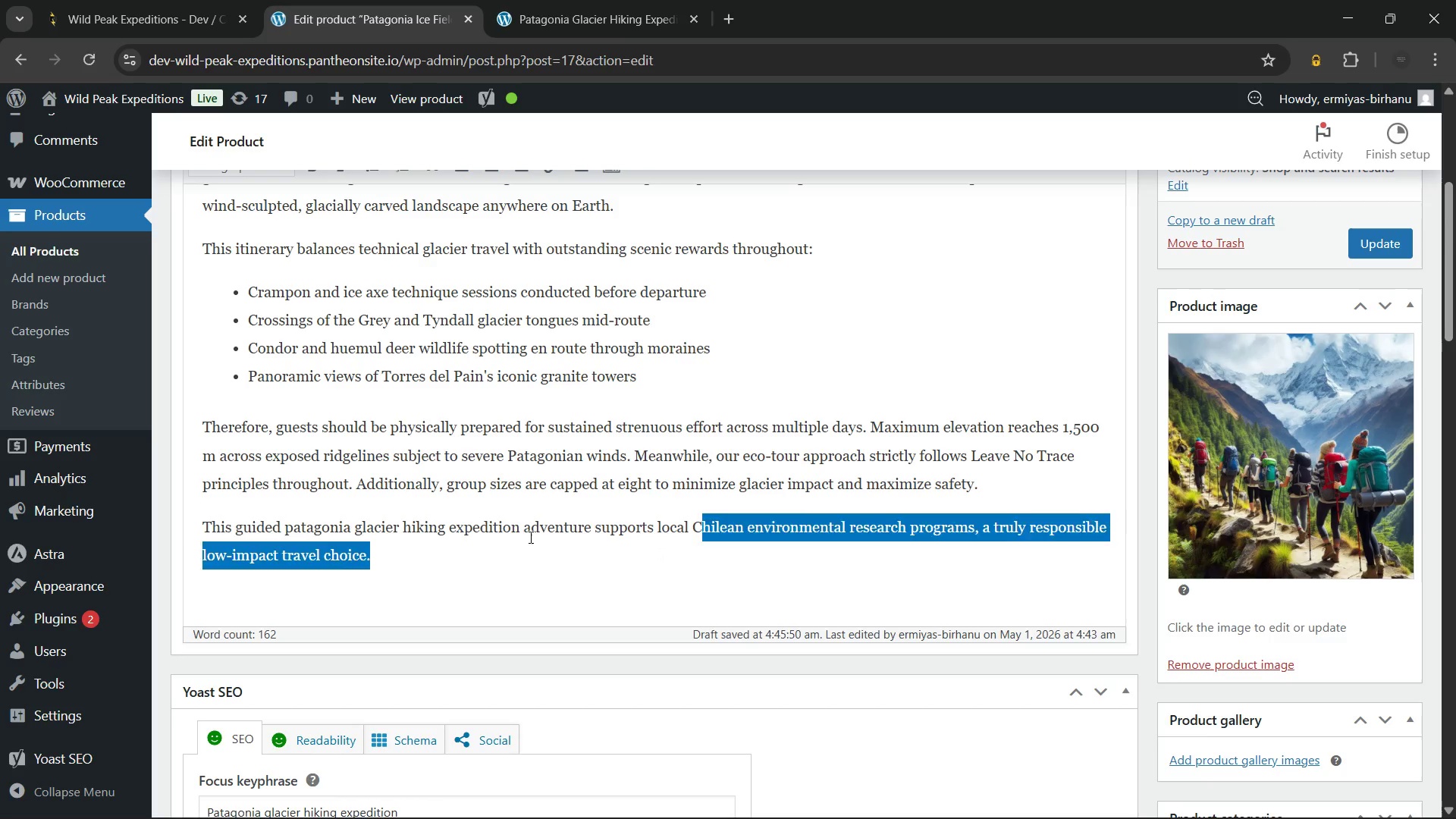 
left_click([529, 537])
 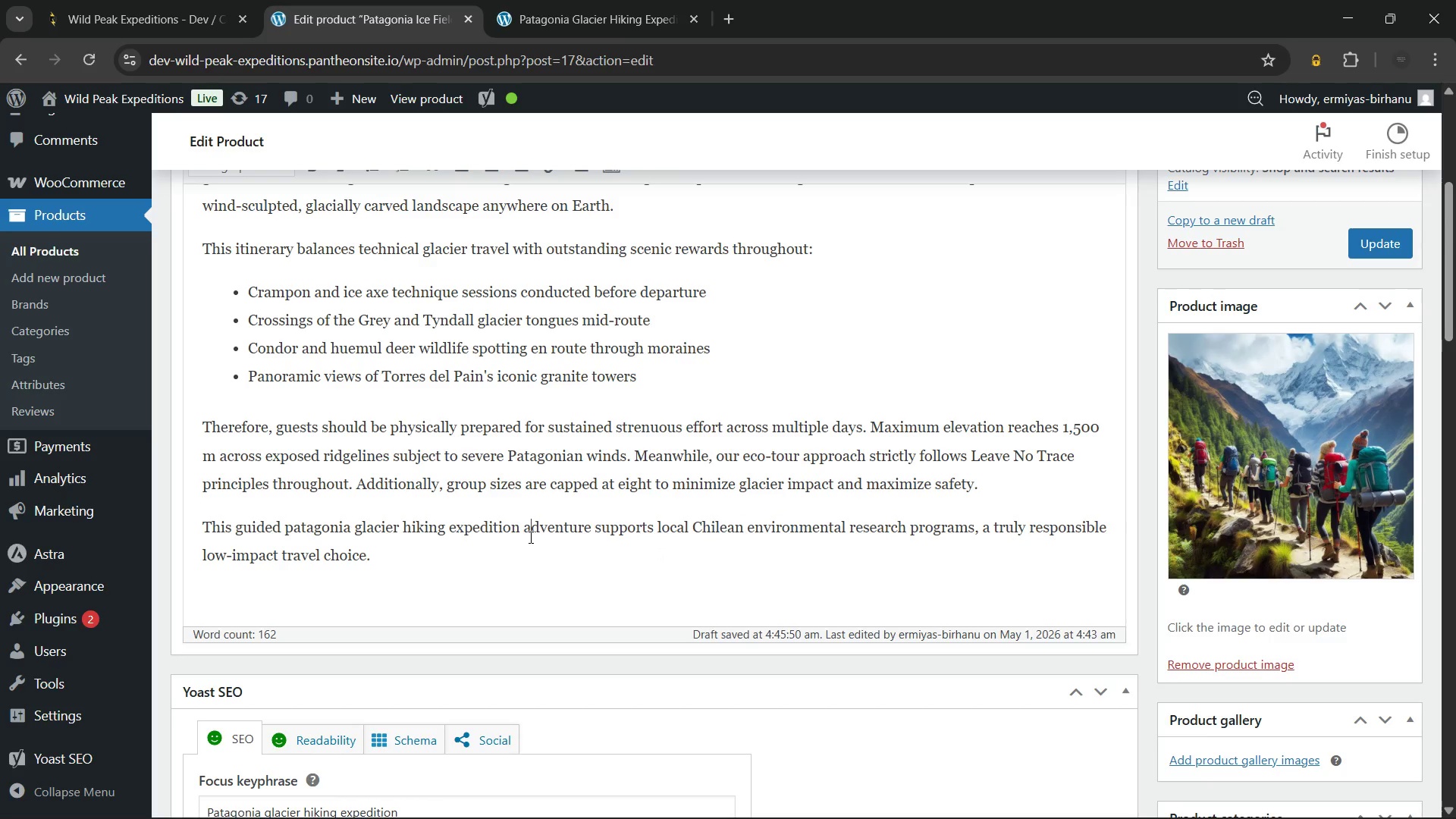 
scroll: coordinate [530, 535], scroll_direction: down, amount: 20.0
 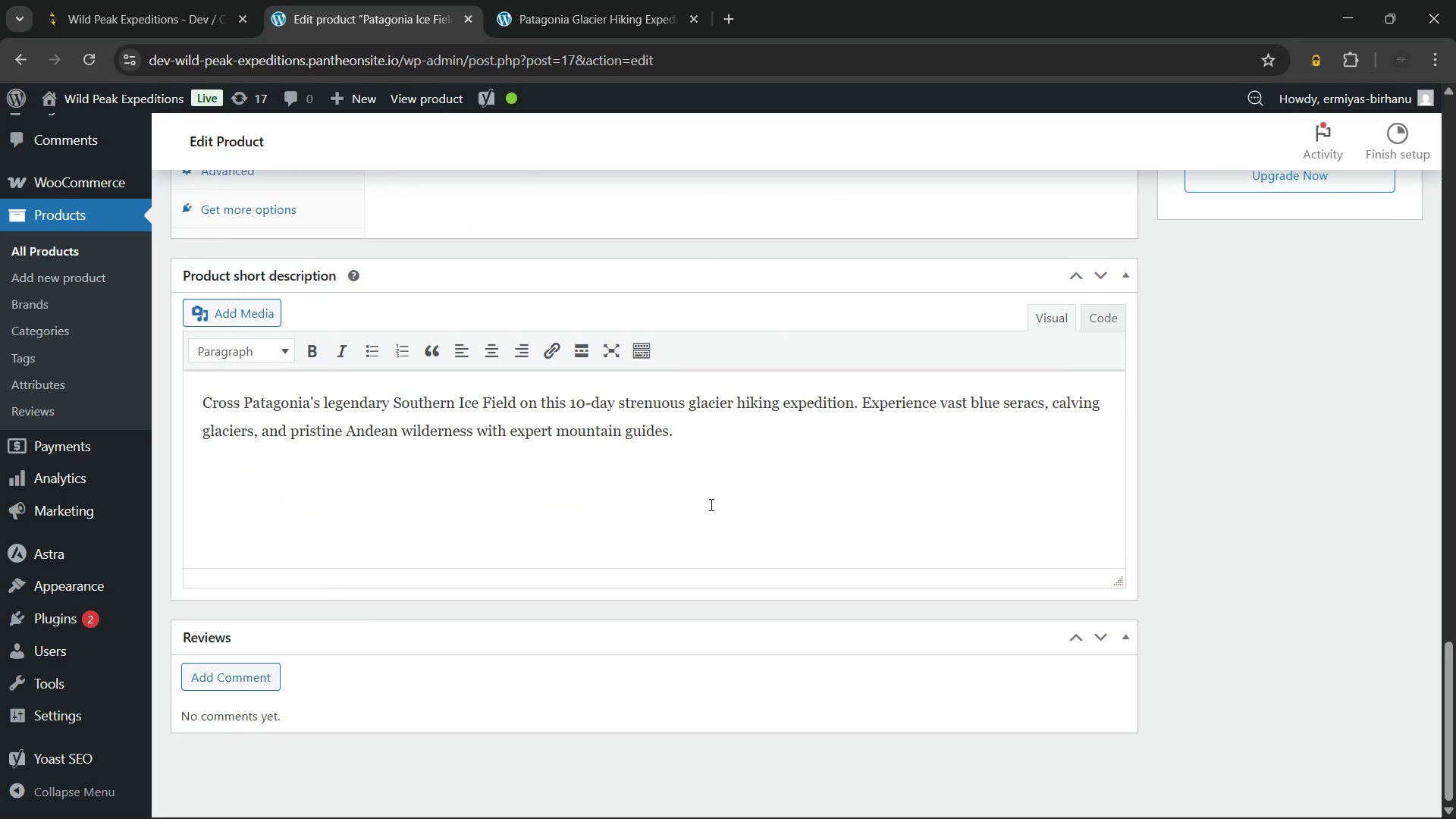 
scroll: coordinate [710, 504], scroll_direction: up, amount: 11.0
 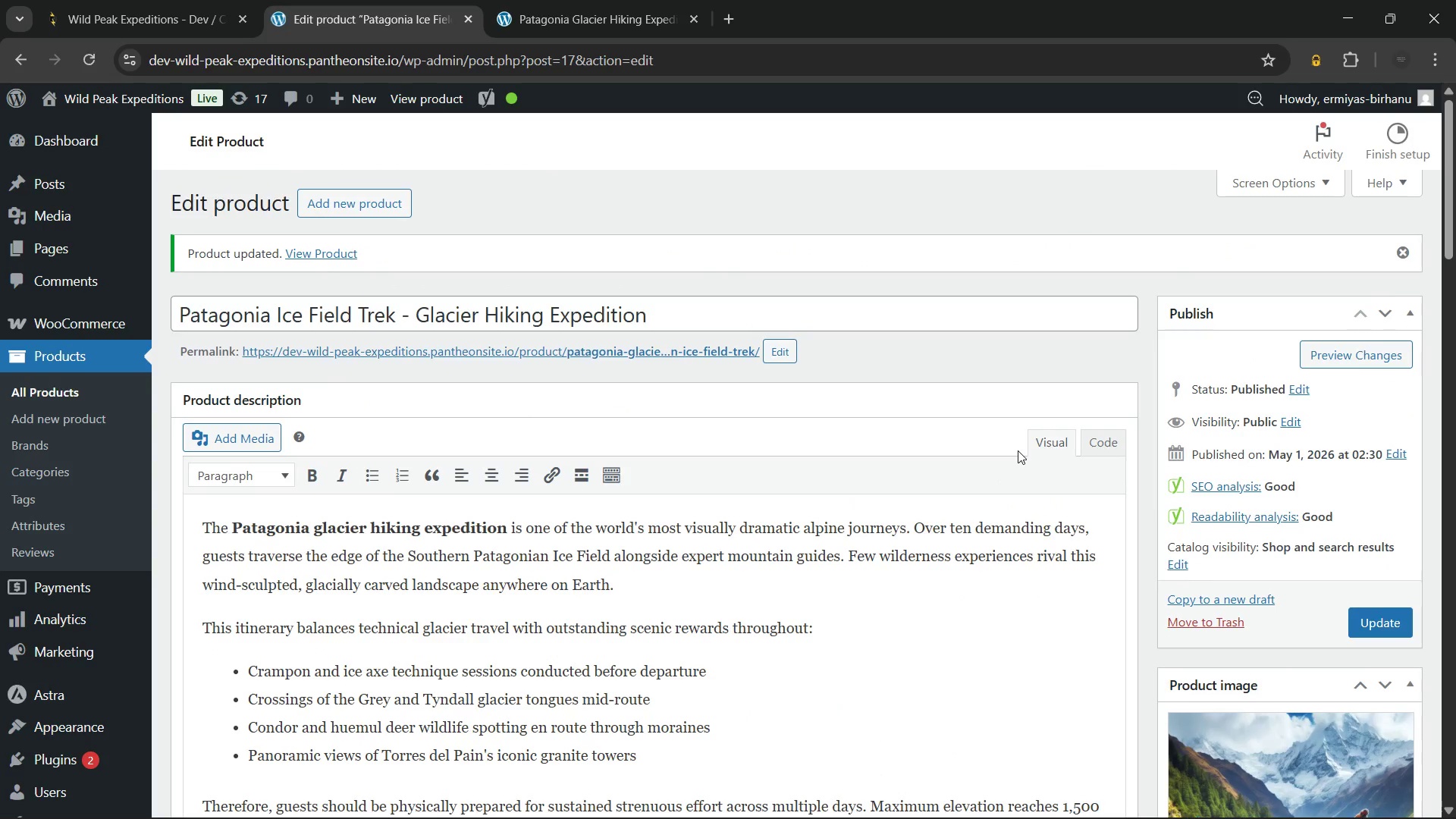 
wait(14.48)
 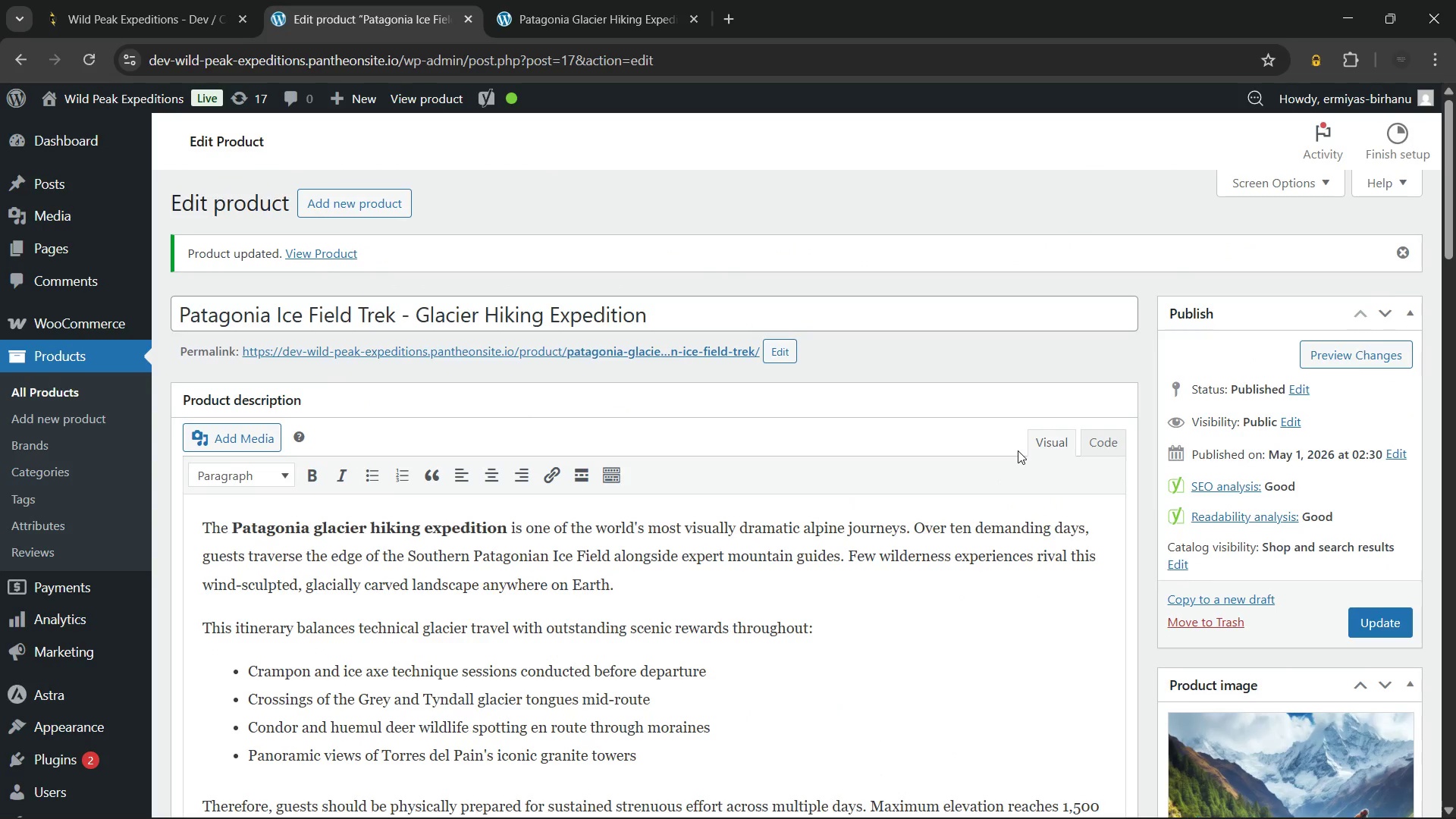 
left_click([1252, 746])
 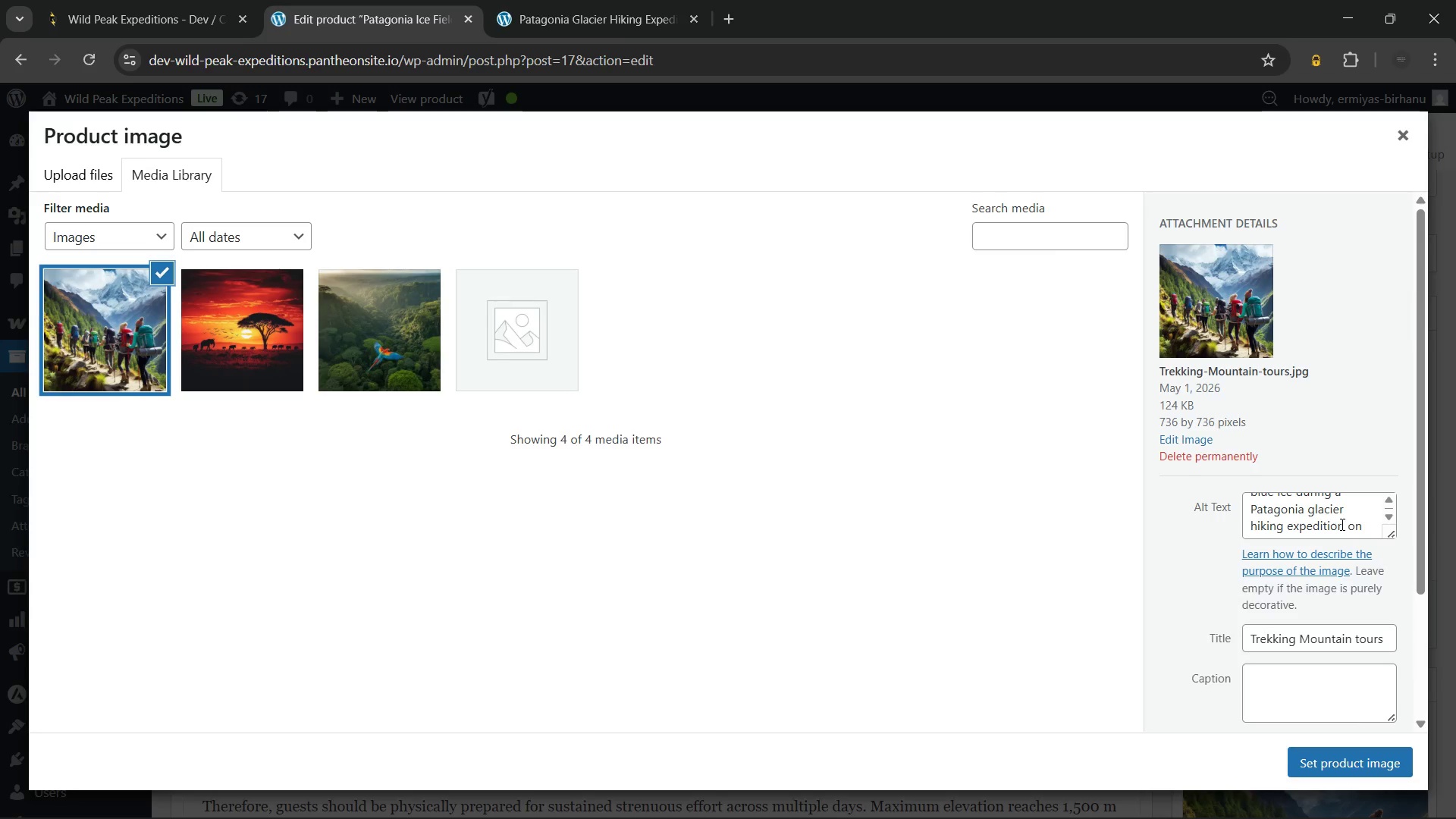 
wait(11.19)
 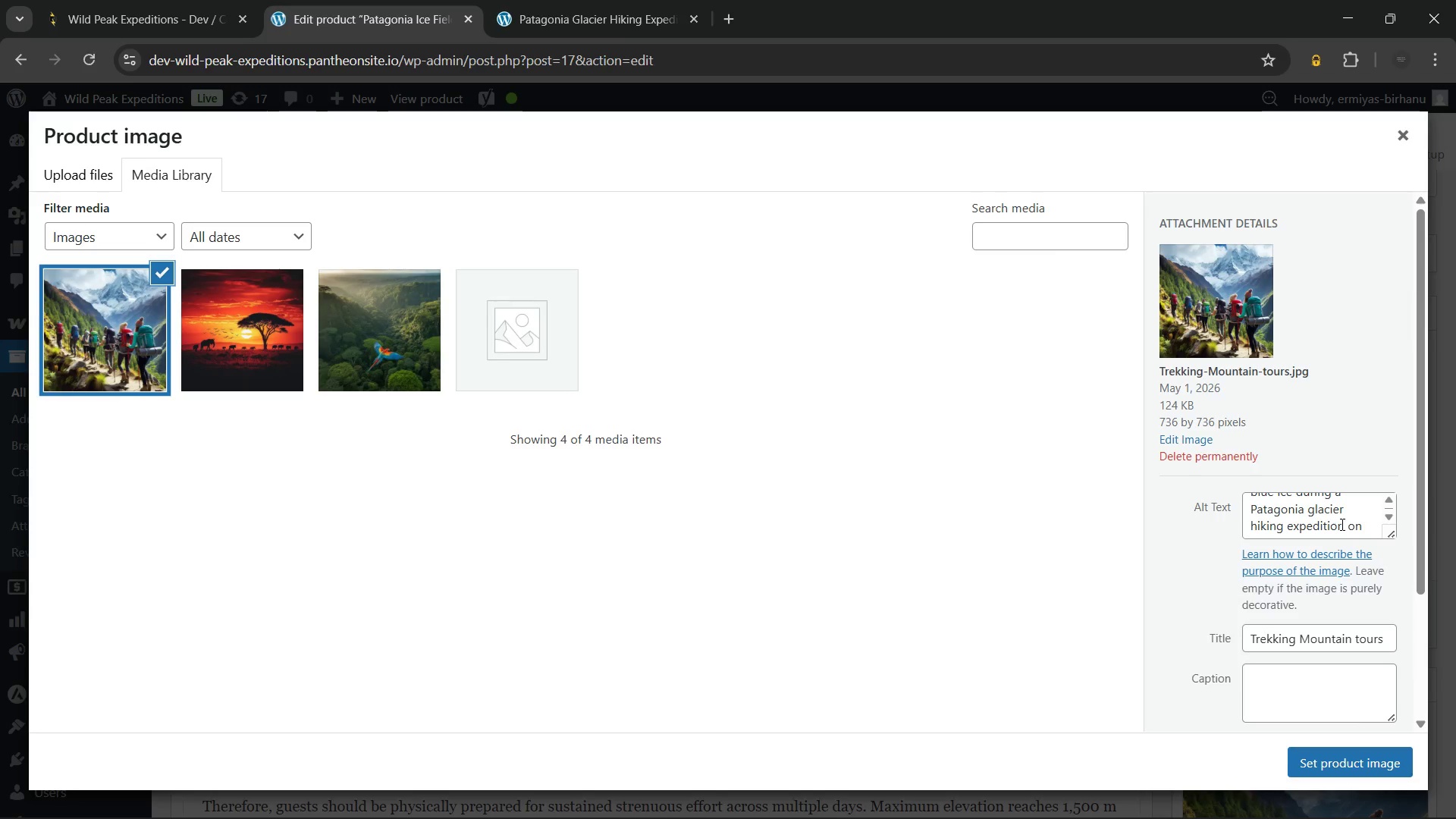 
left_click([1343, 755])
 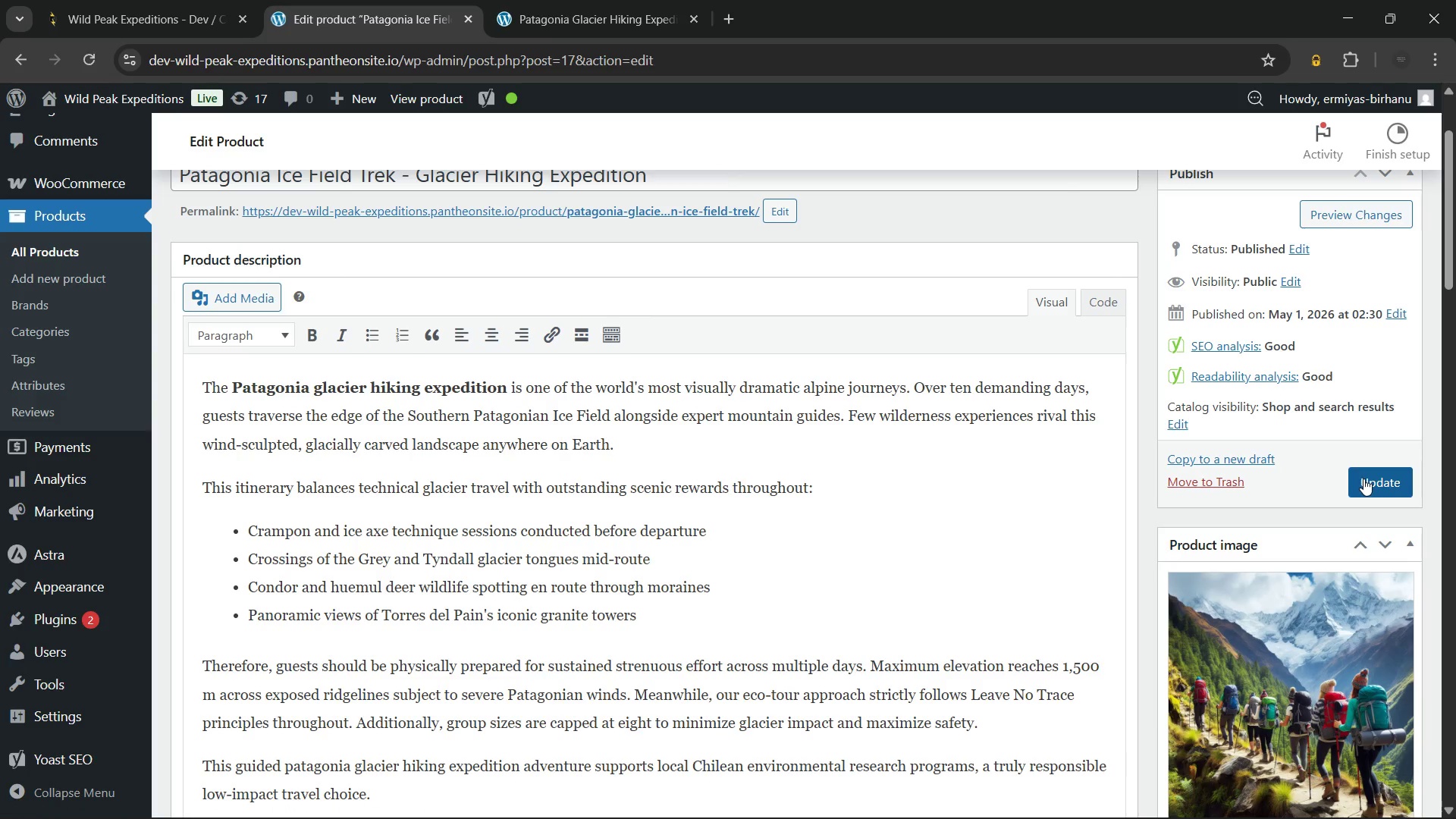 
left_click([1363, 479])
 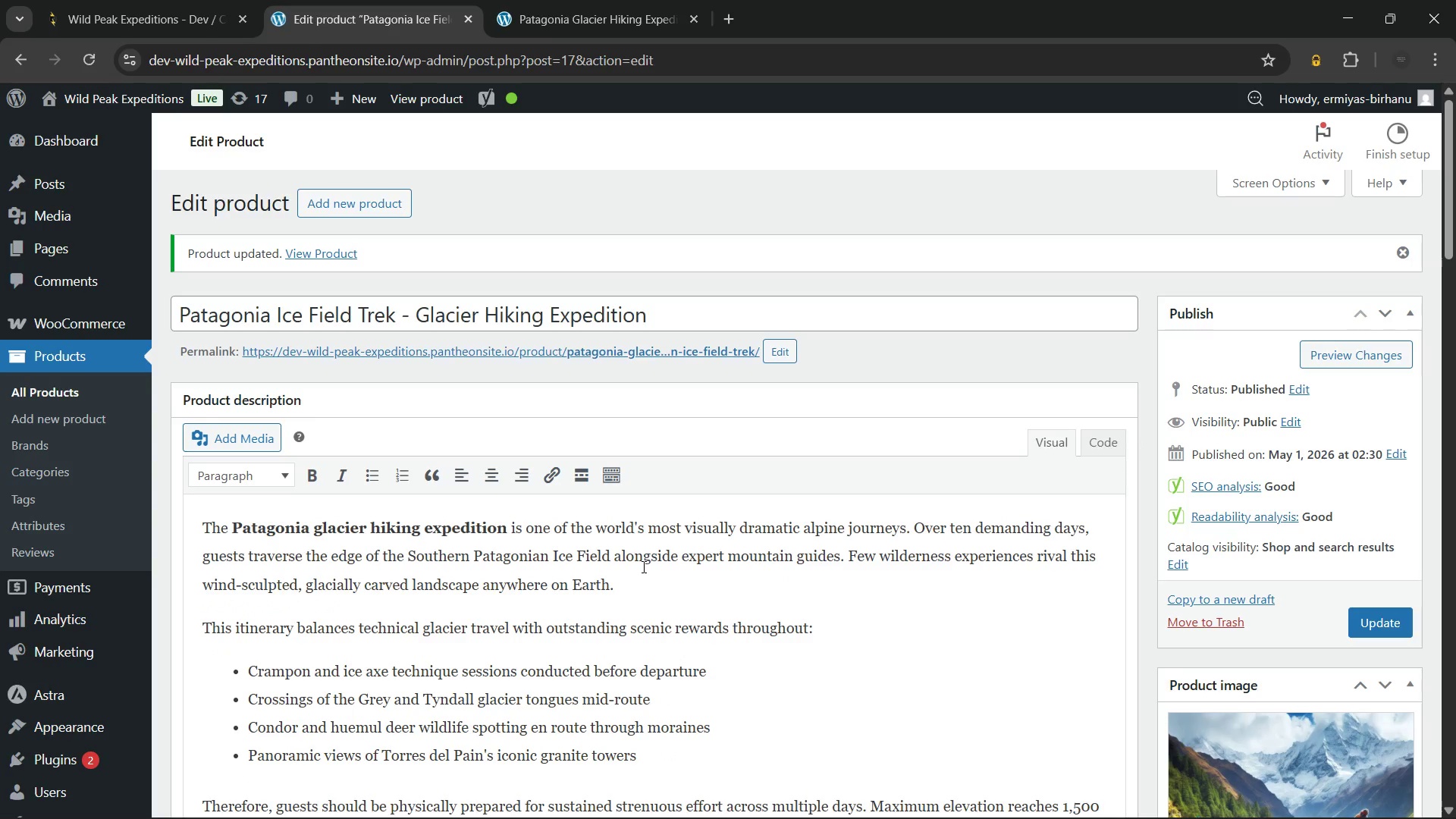 
wait(15.05)
 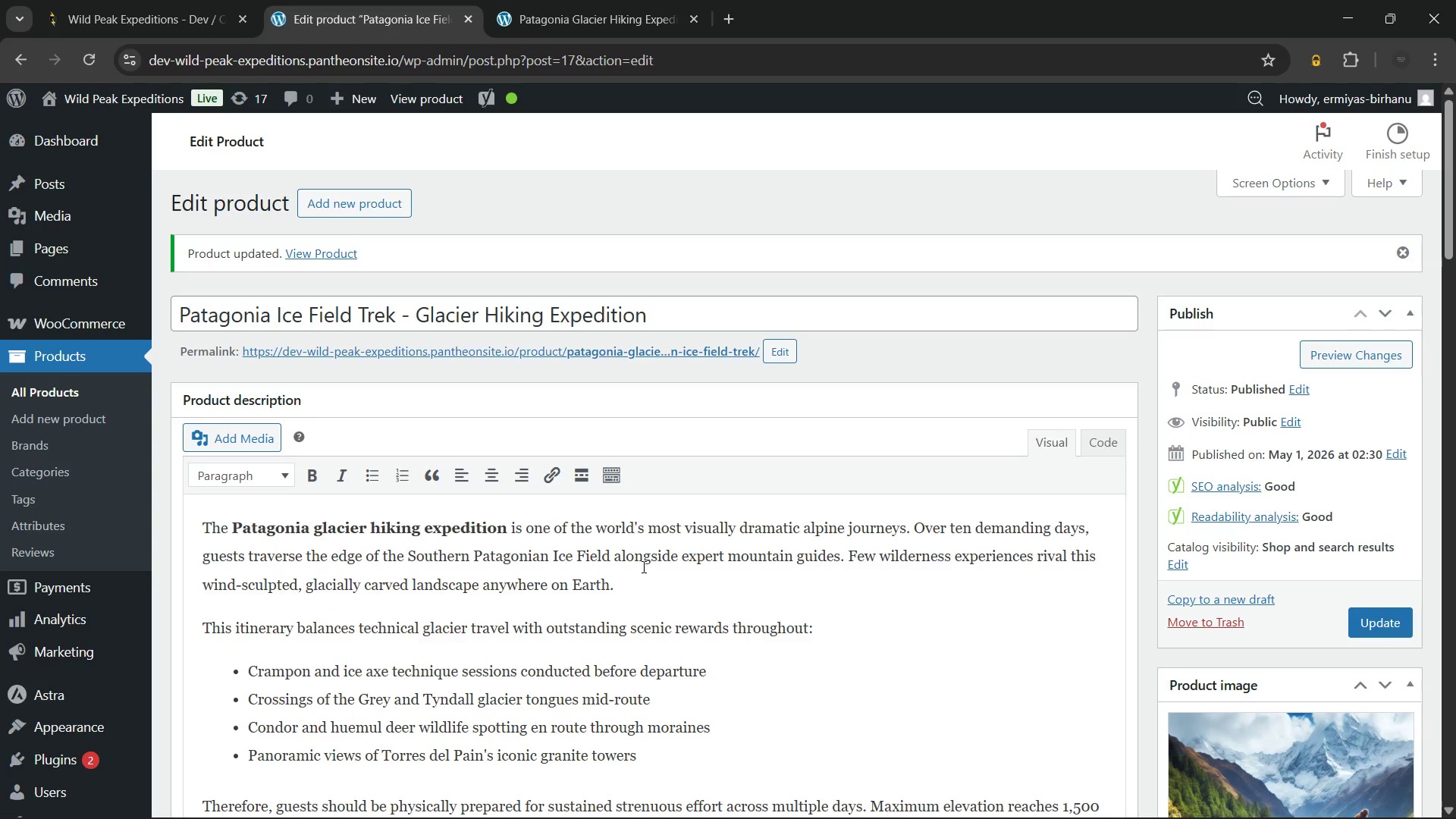 
left_click([504, 0])
 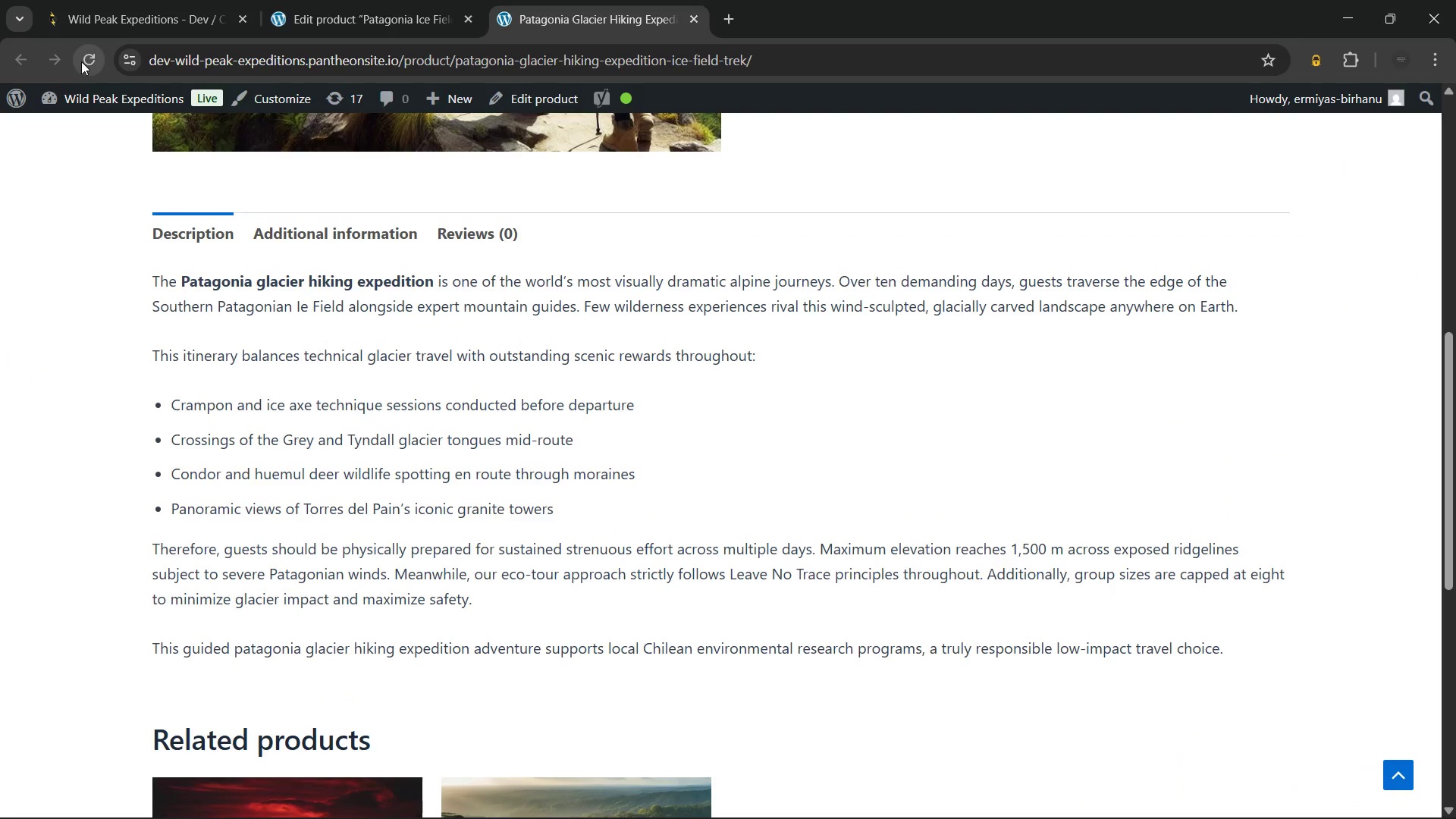 
left_click([81, 61])
 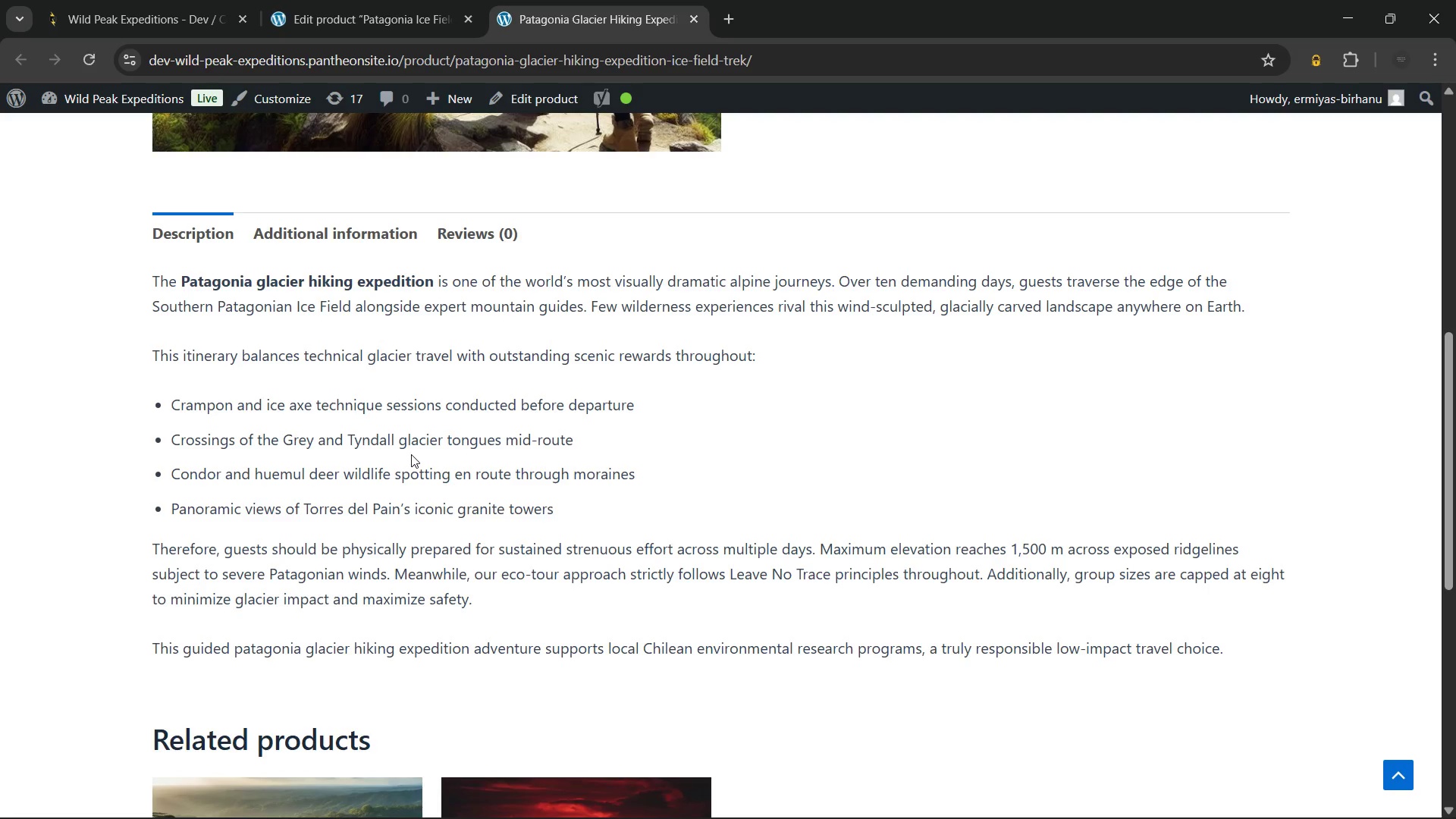 
wait(6.19)
 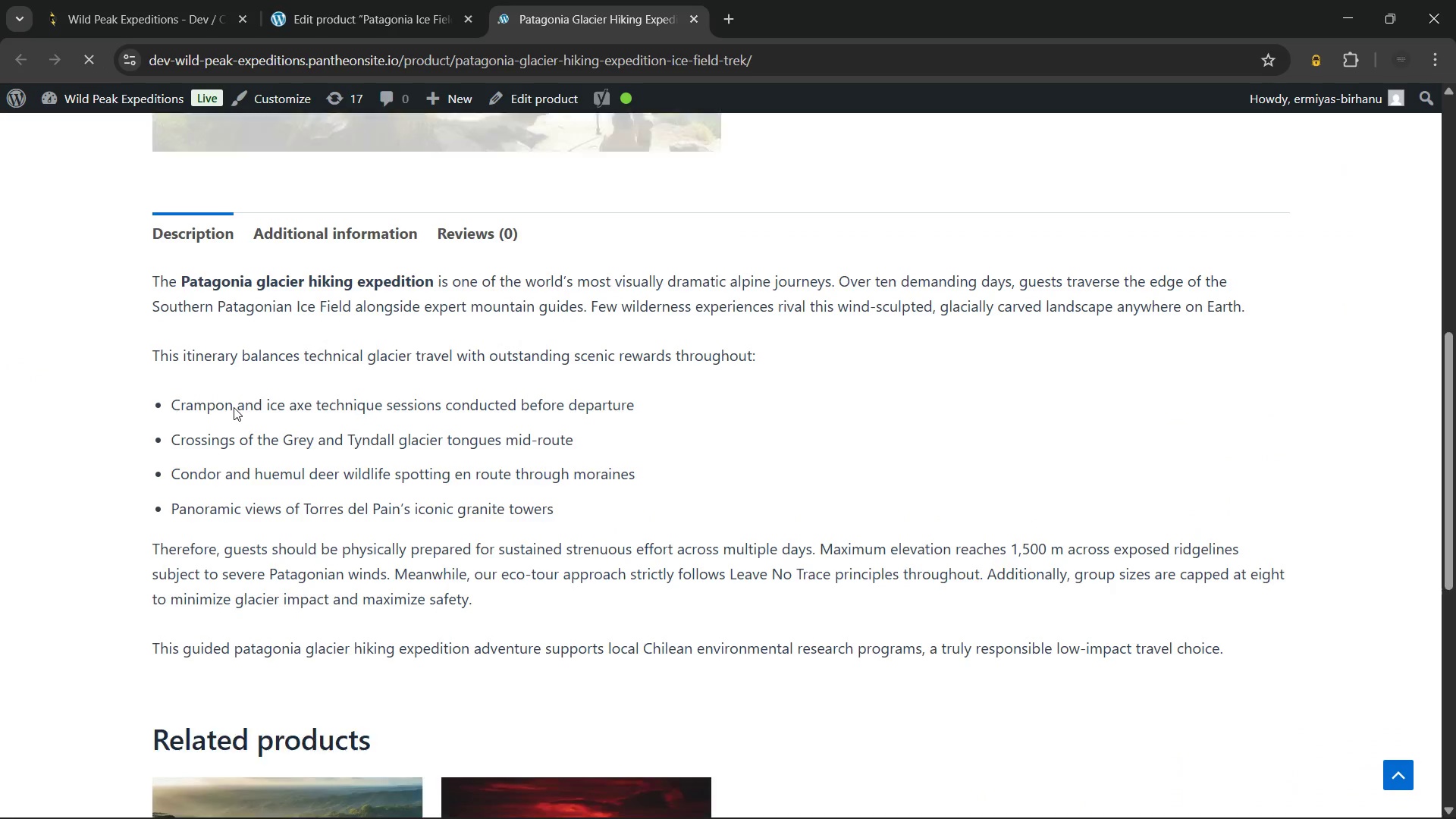 
scroll: coordinate [411, 454], scroll_direction: down, amount: 5.0
 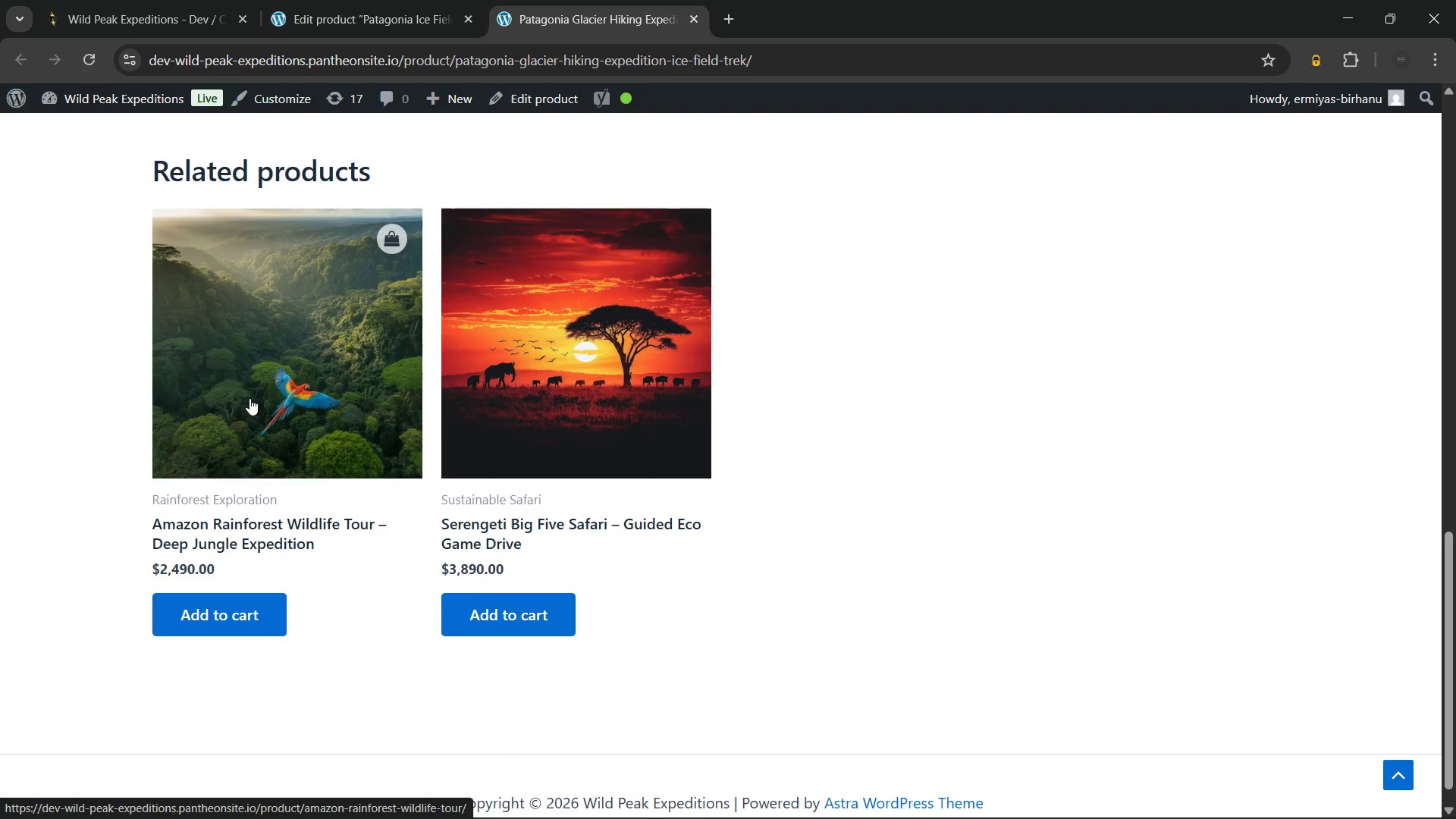 
wait(5.1)
 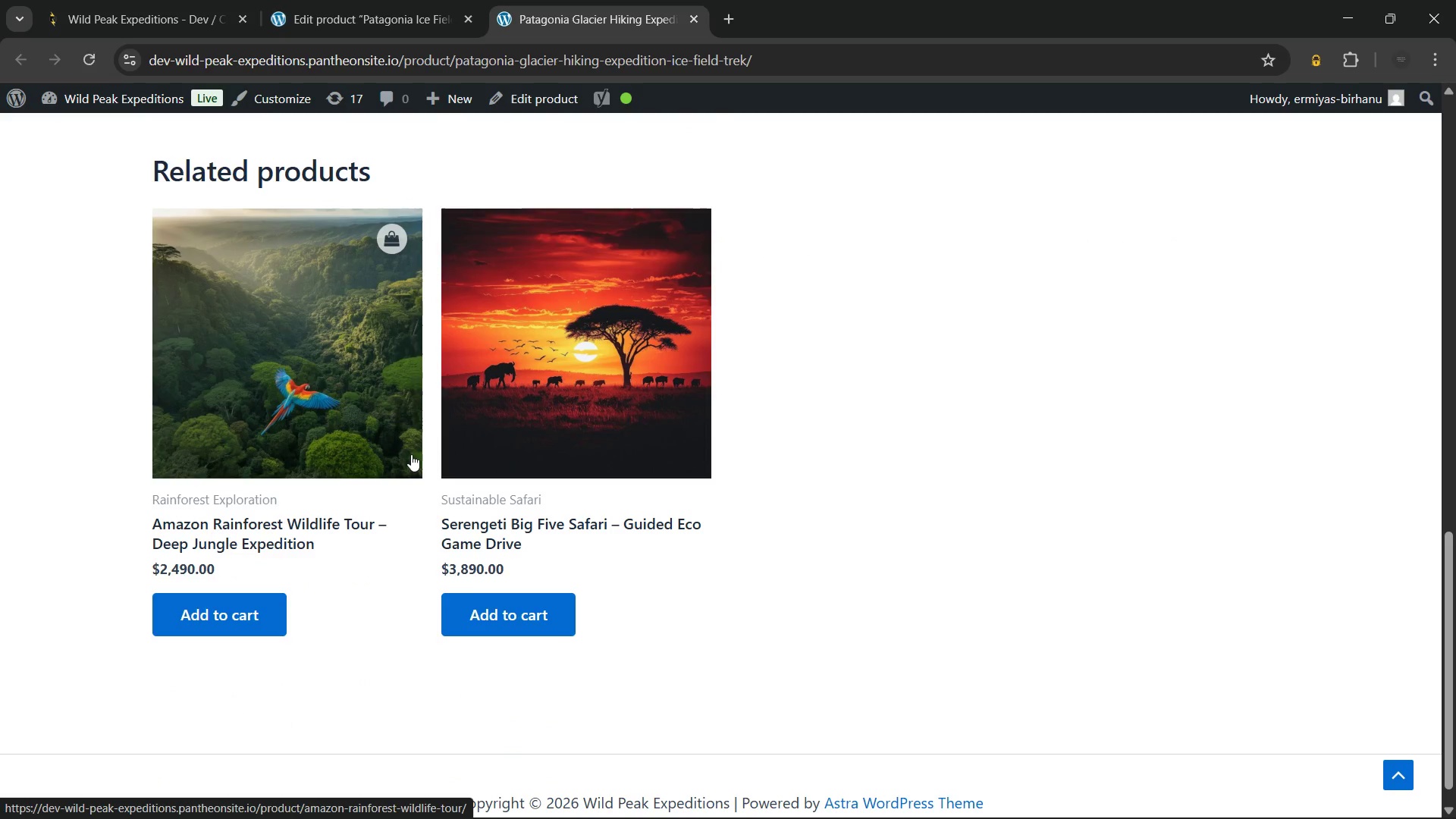 
scroll: coordinate [863, 340], scroll_direction: up, amount: 17.0
 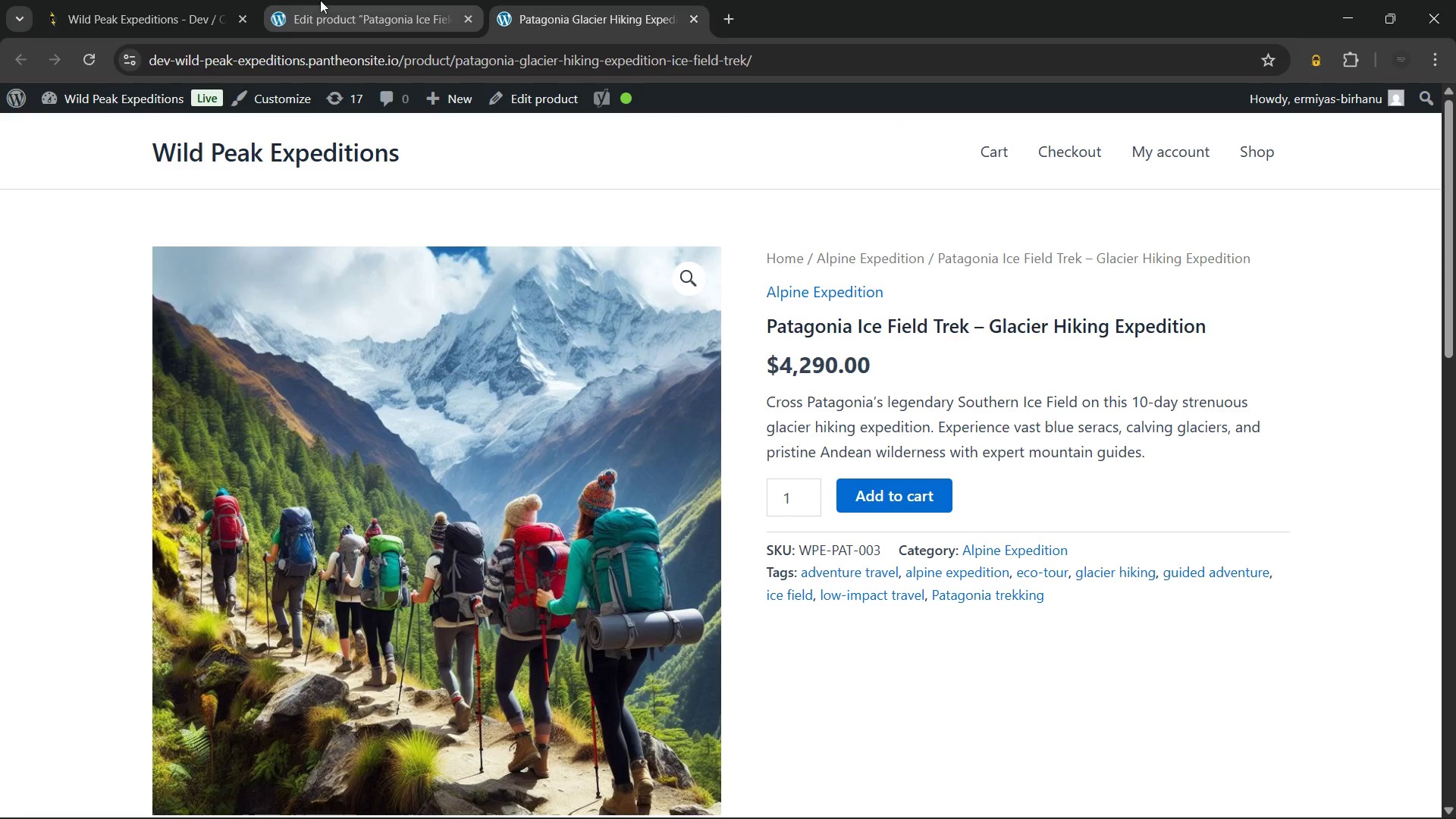 
left_click([329, 0])
 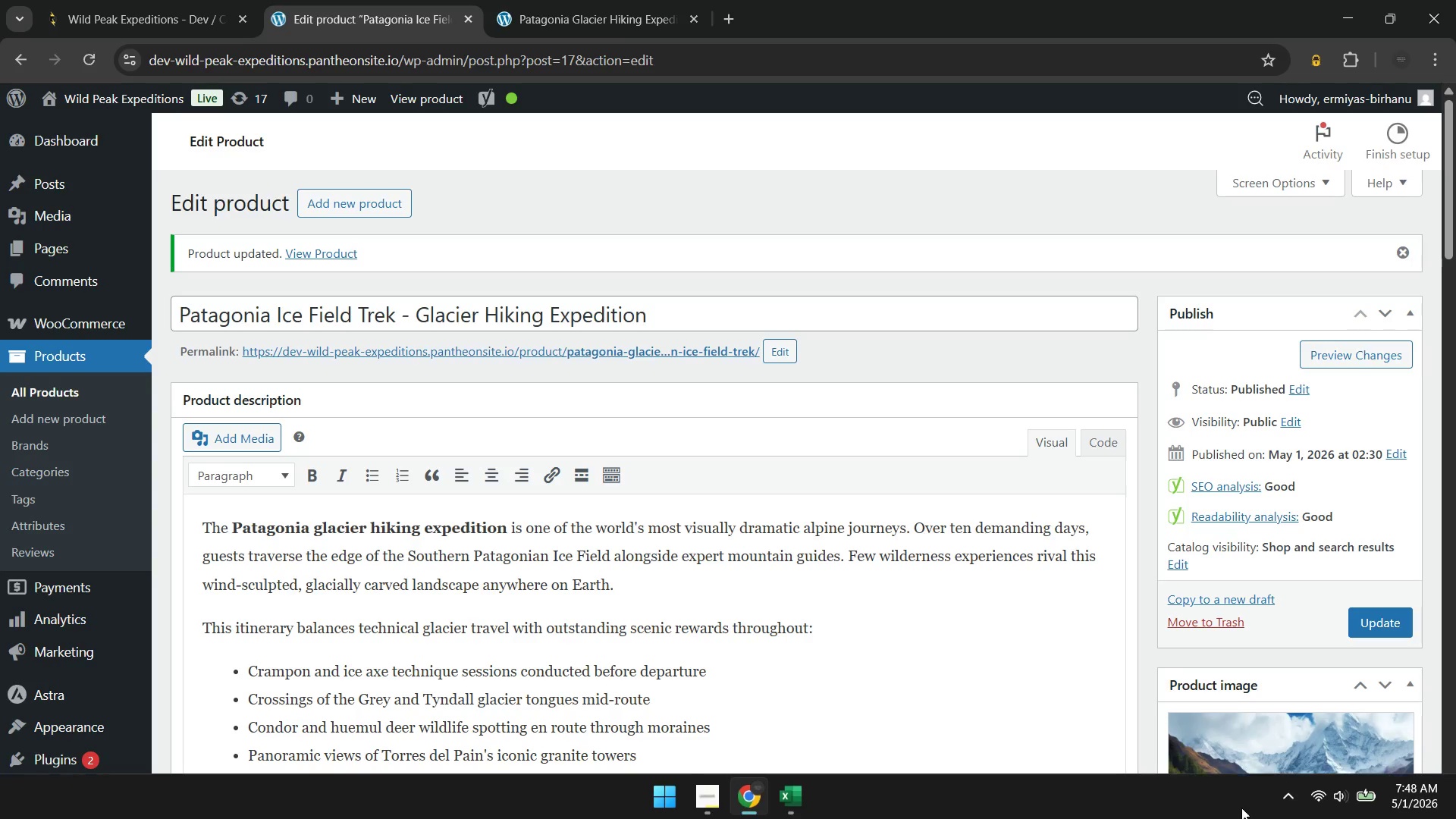 
left_click([1282, 808])
 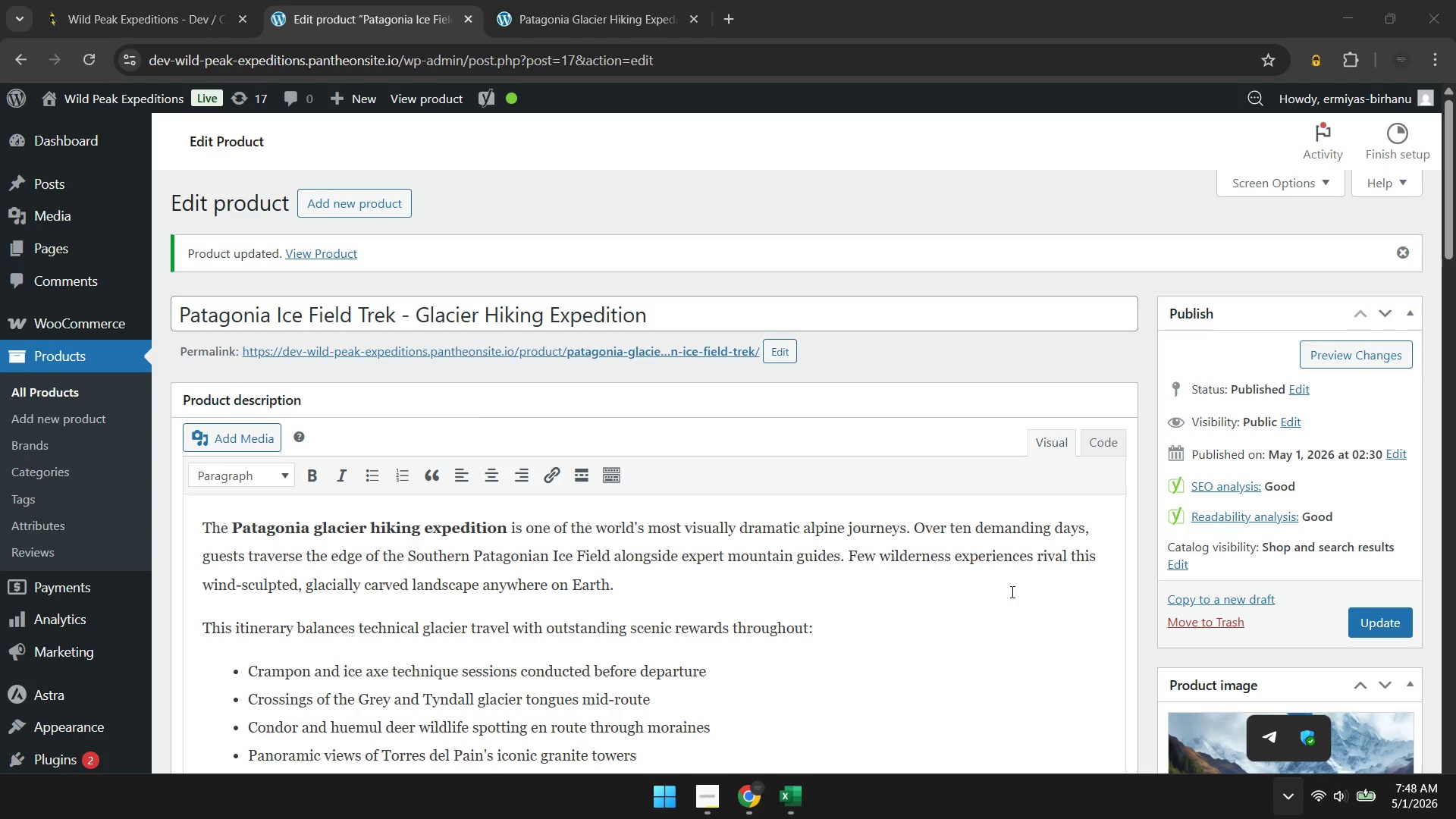 
left_click([1009, 592])
 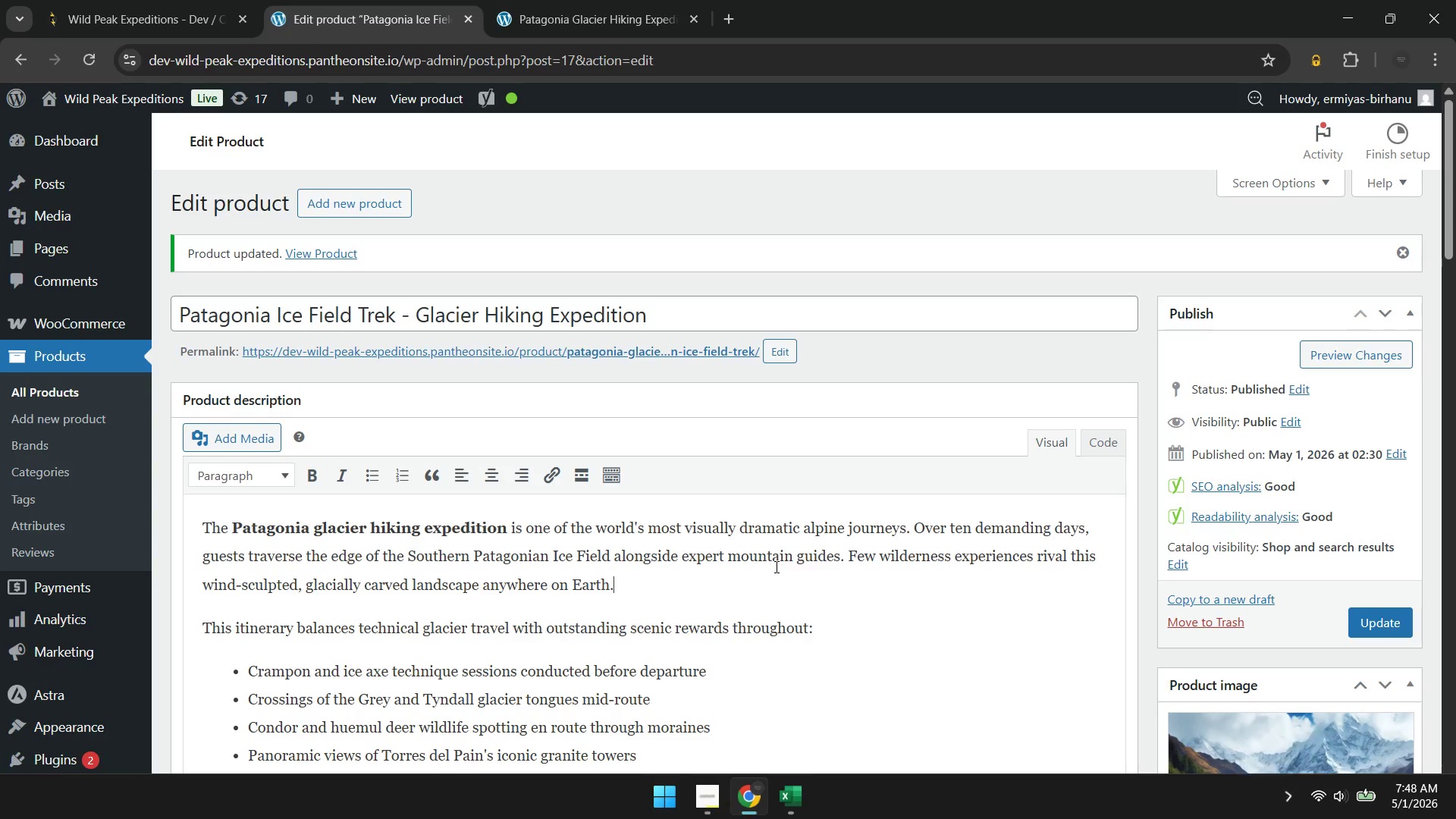 
scroll: coordinate [775, 566], scroll_direction: up, amount: 4.0
 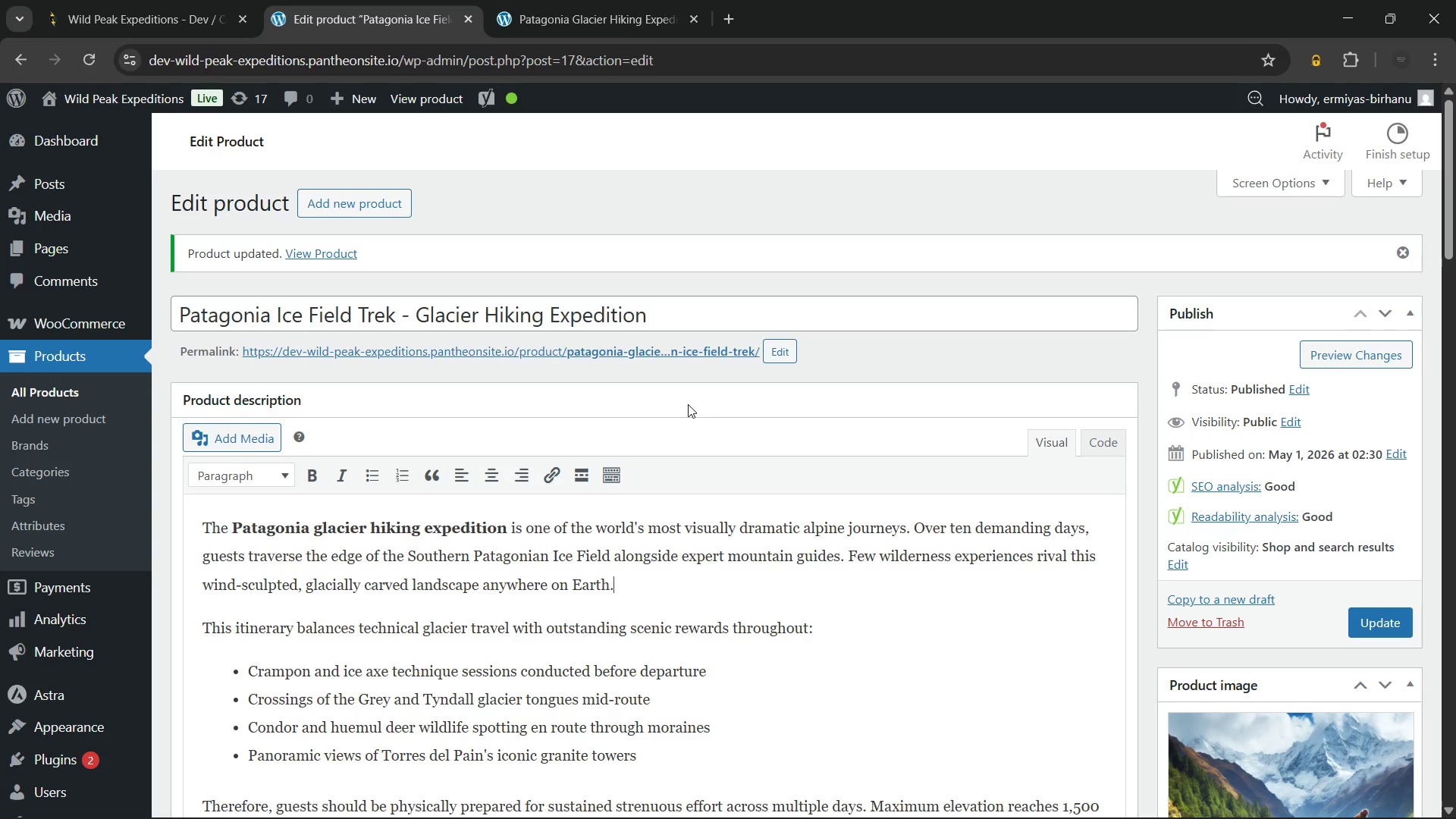 
wait(12.44)
 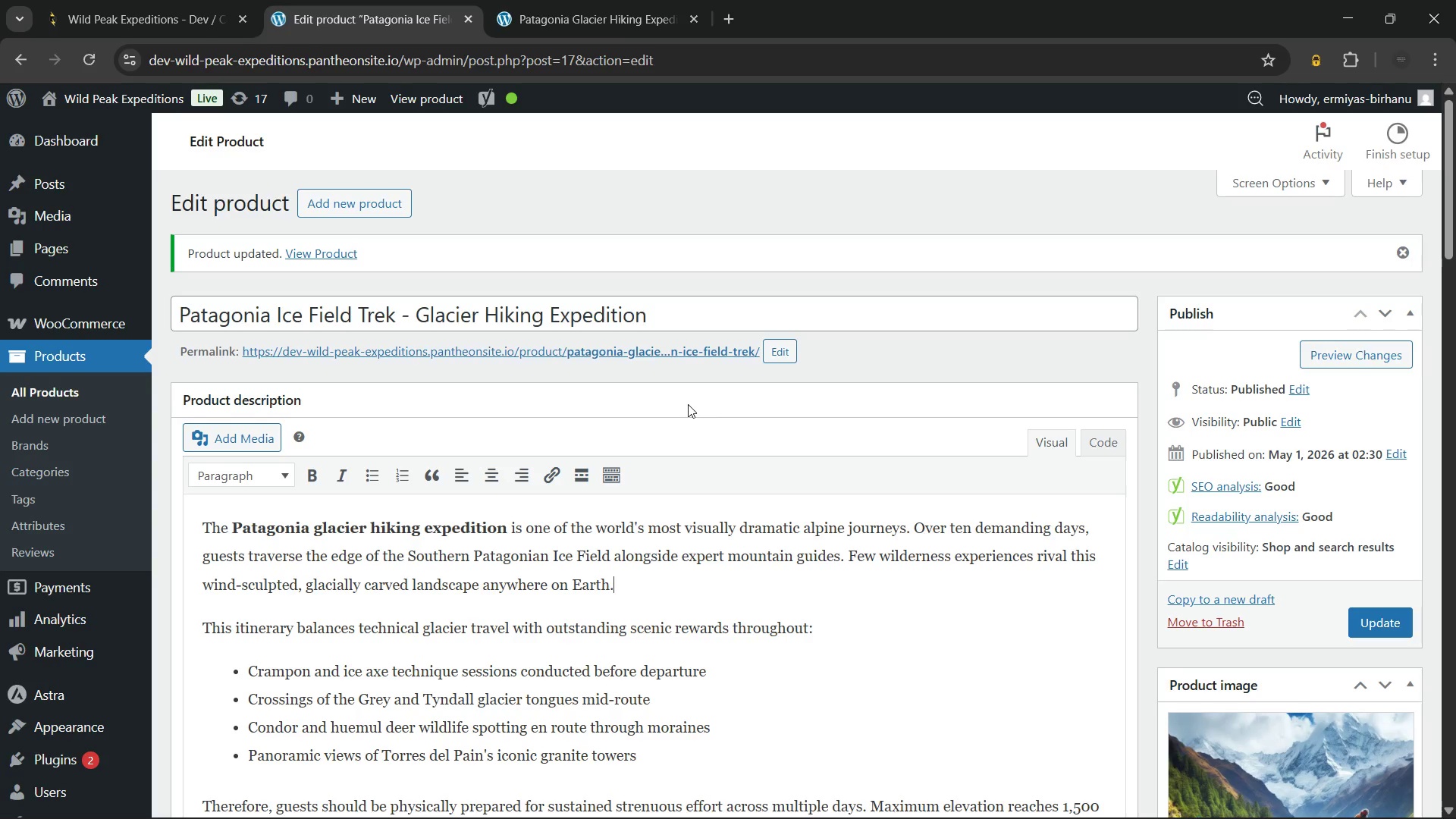 
scroll: coordinate [686, 411], scroll_direction: none, amount: 0.0
 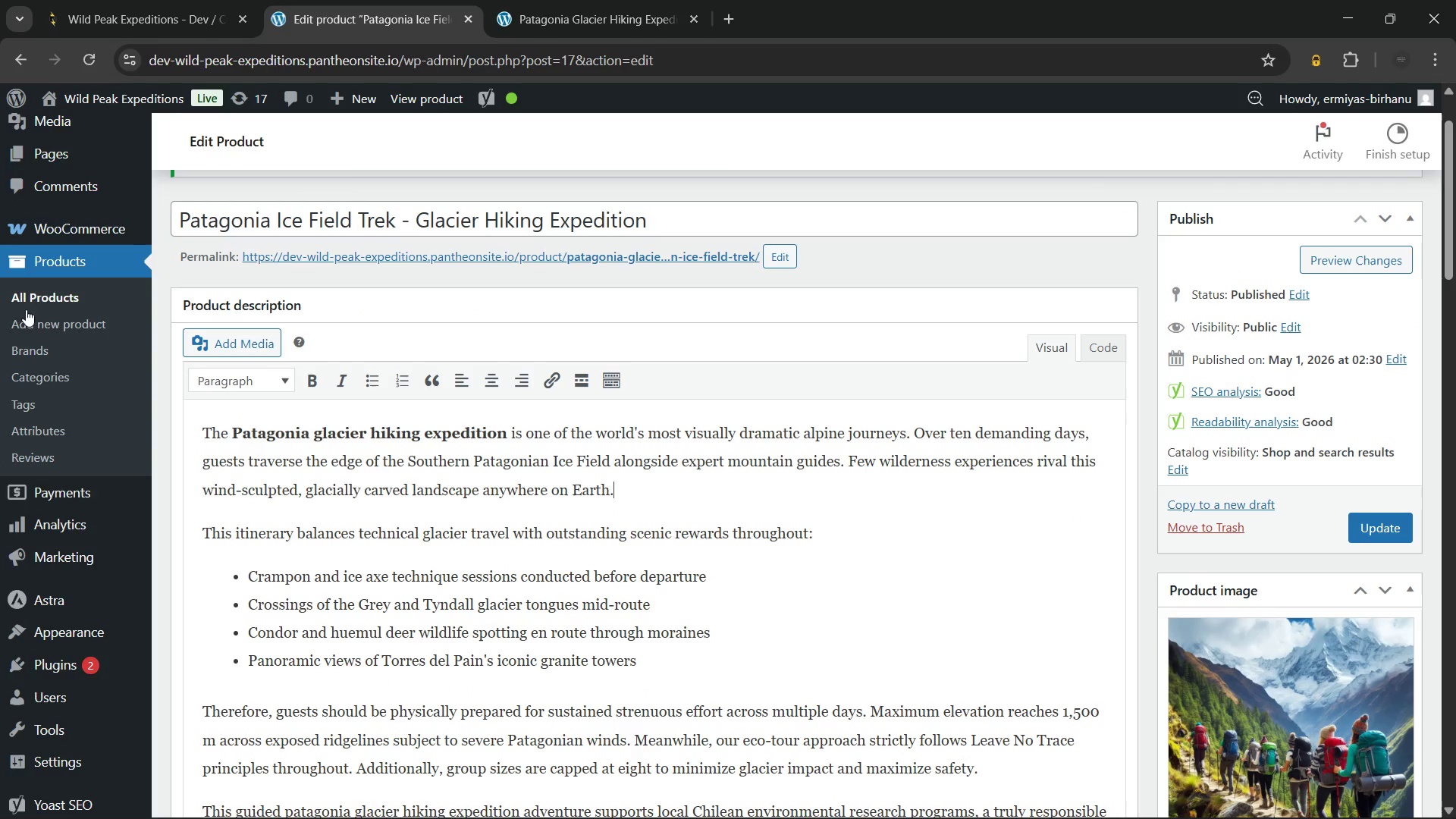 
left_click([84, 295])
 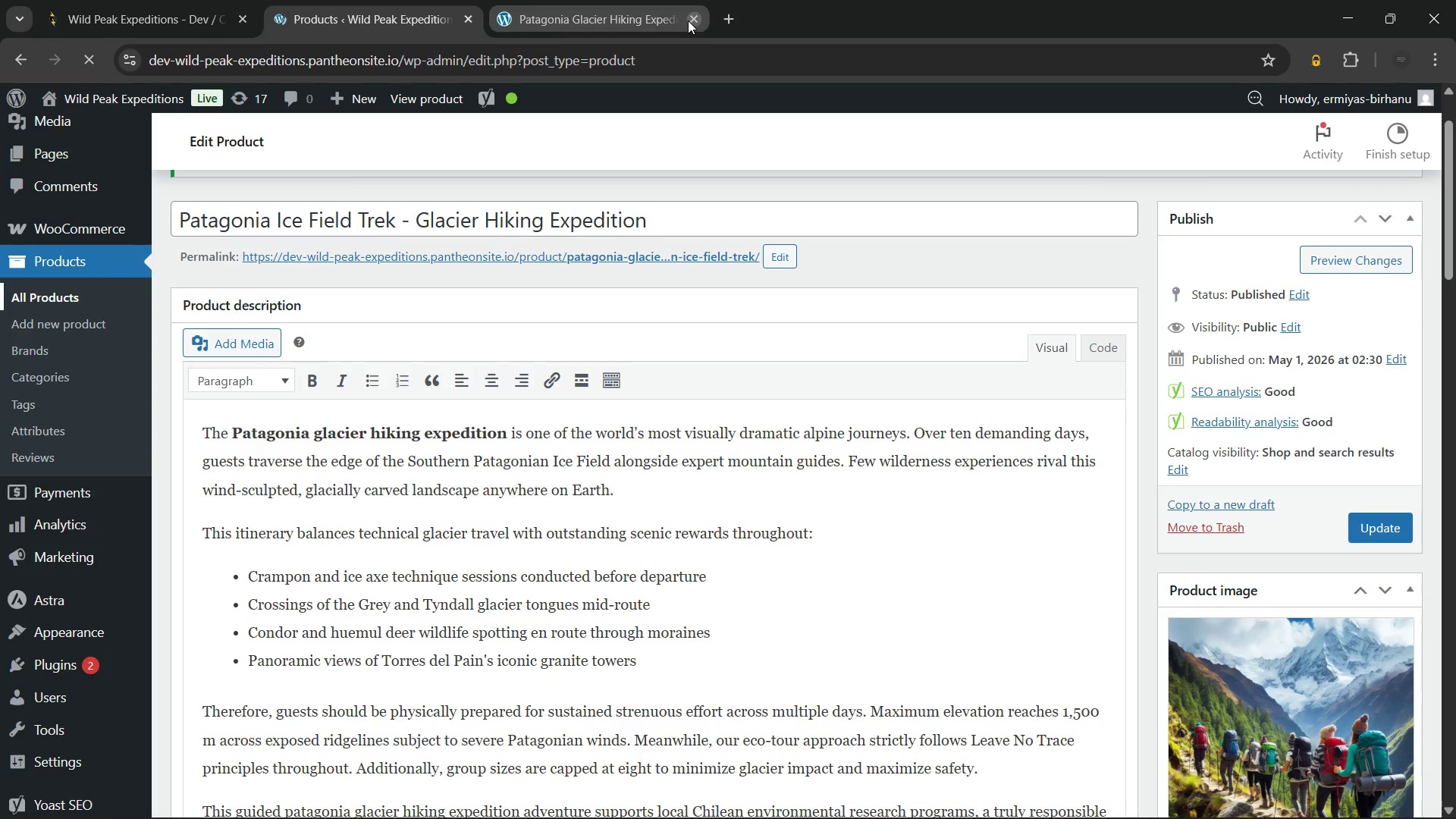 
left_click([689, 20])
 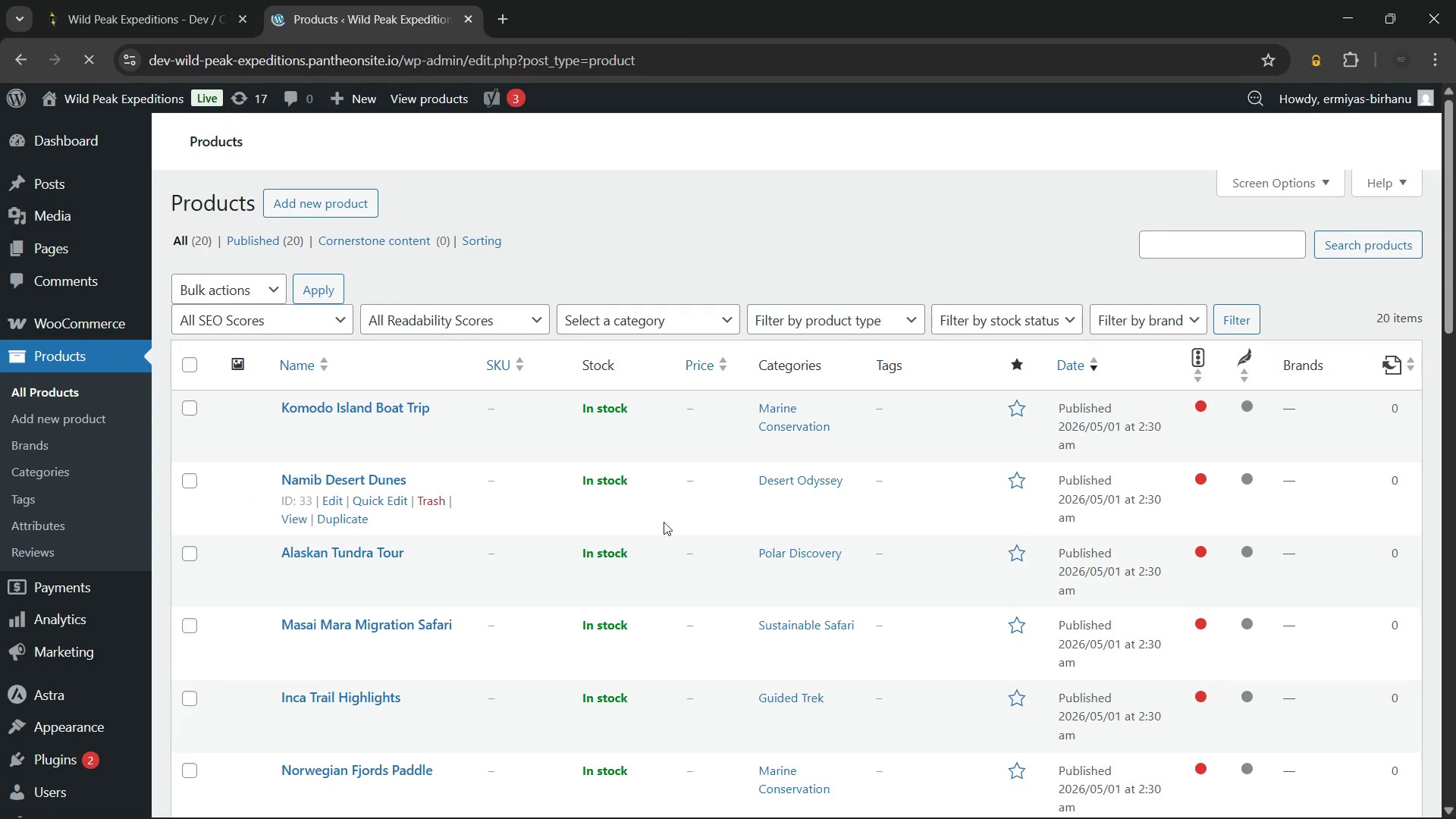 
scroll: coordinate [647, 493], scroll_direction: down, amount: 13.0
 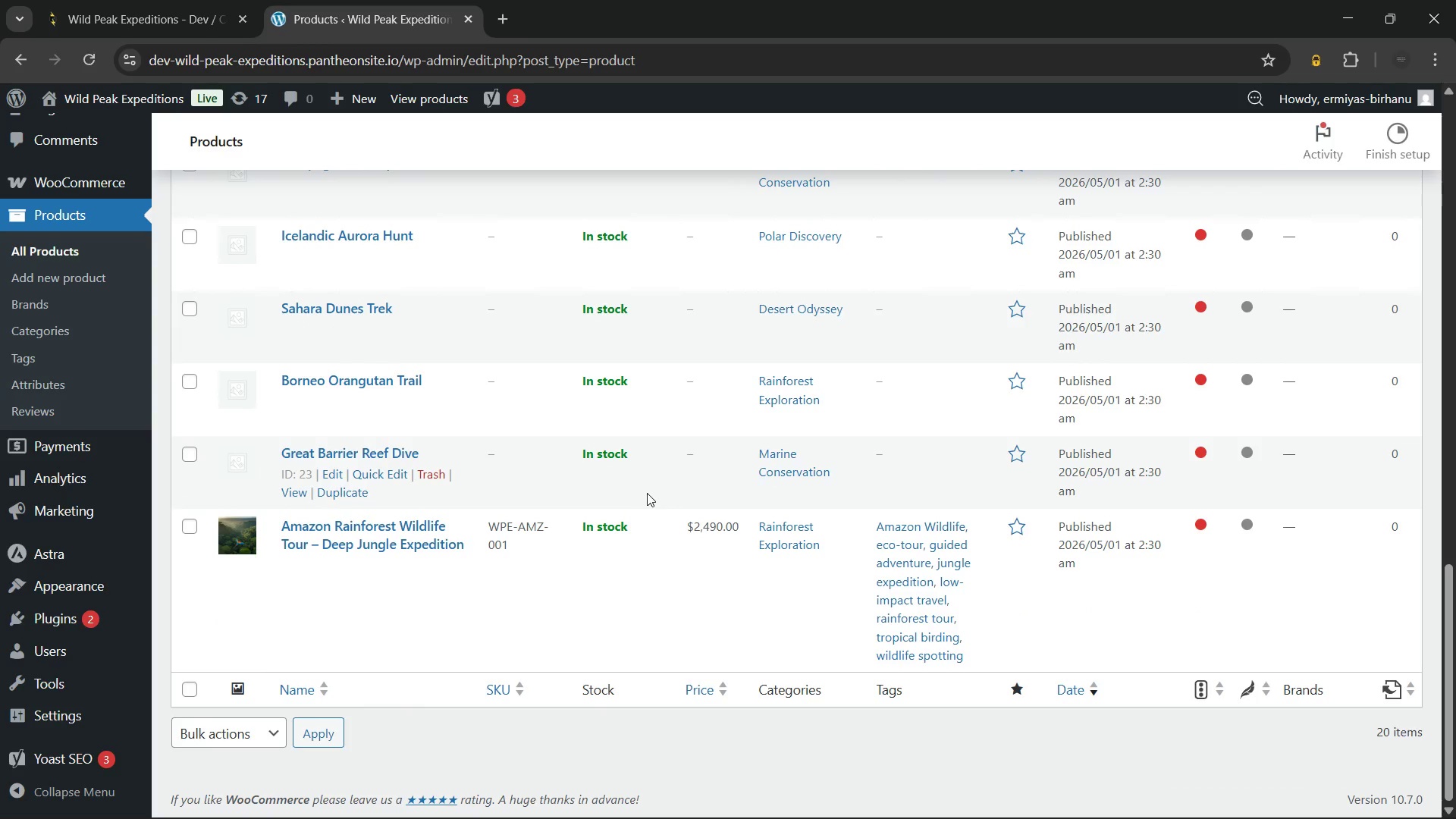 
scroll: coordinate [647, 493], scroll_direction: up, amount: 18.0
 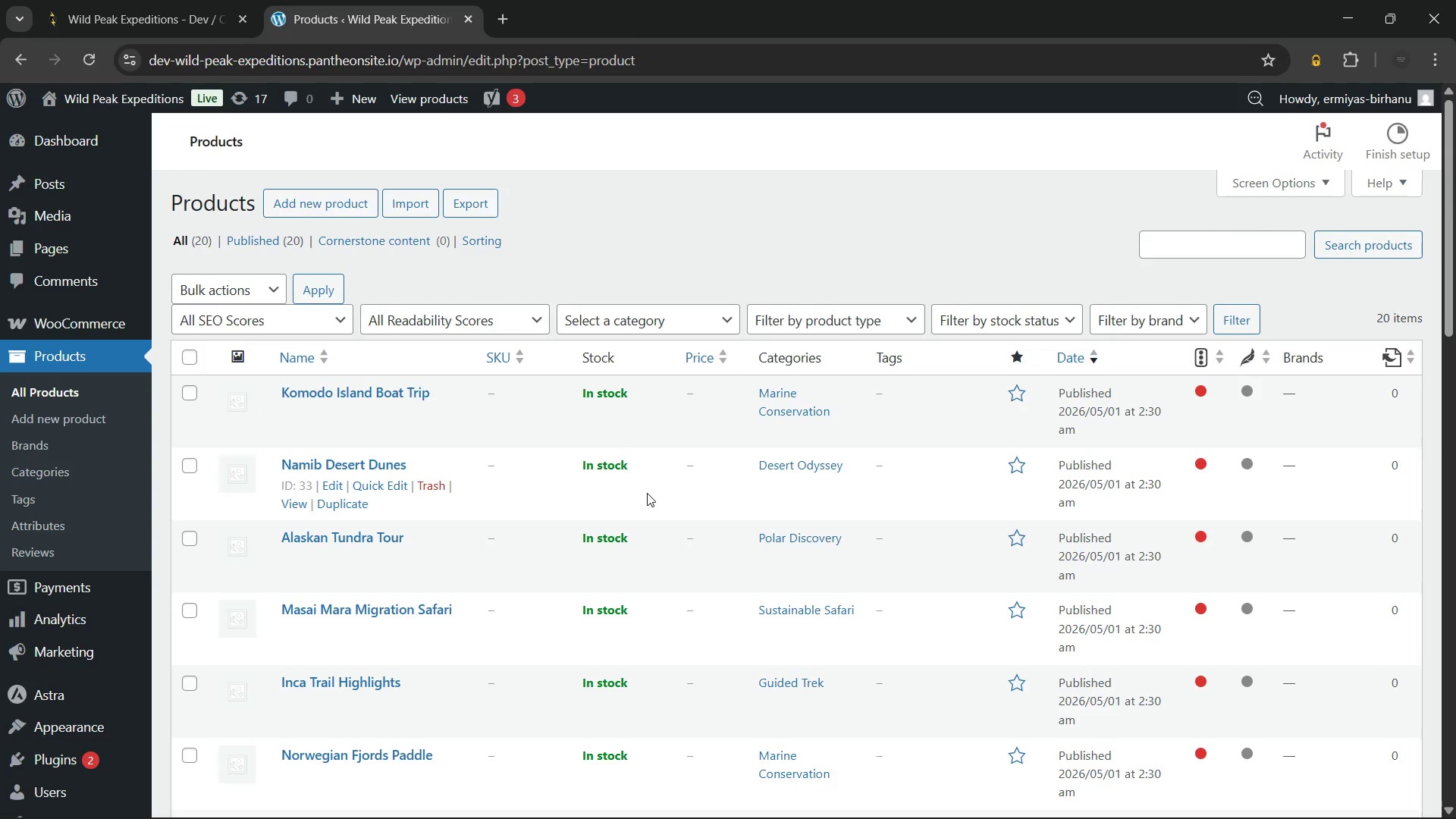 
scroll: coordinate [647, 493], scroll_direction: down, amount: 2.0
 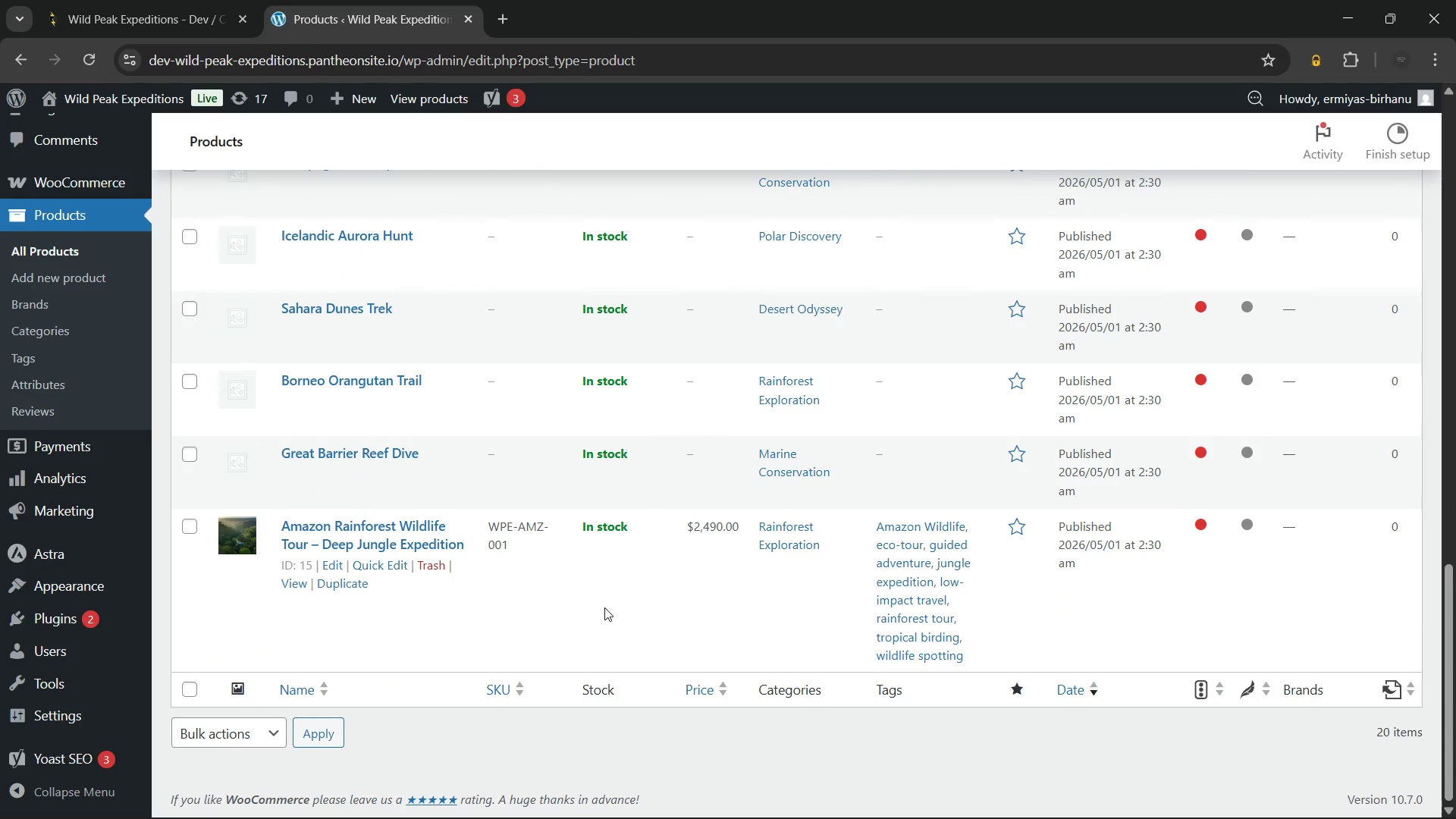 
wait(6.5)
 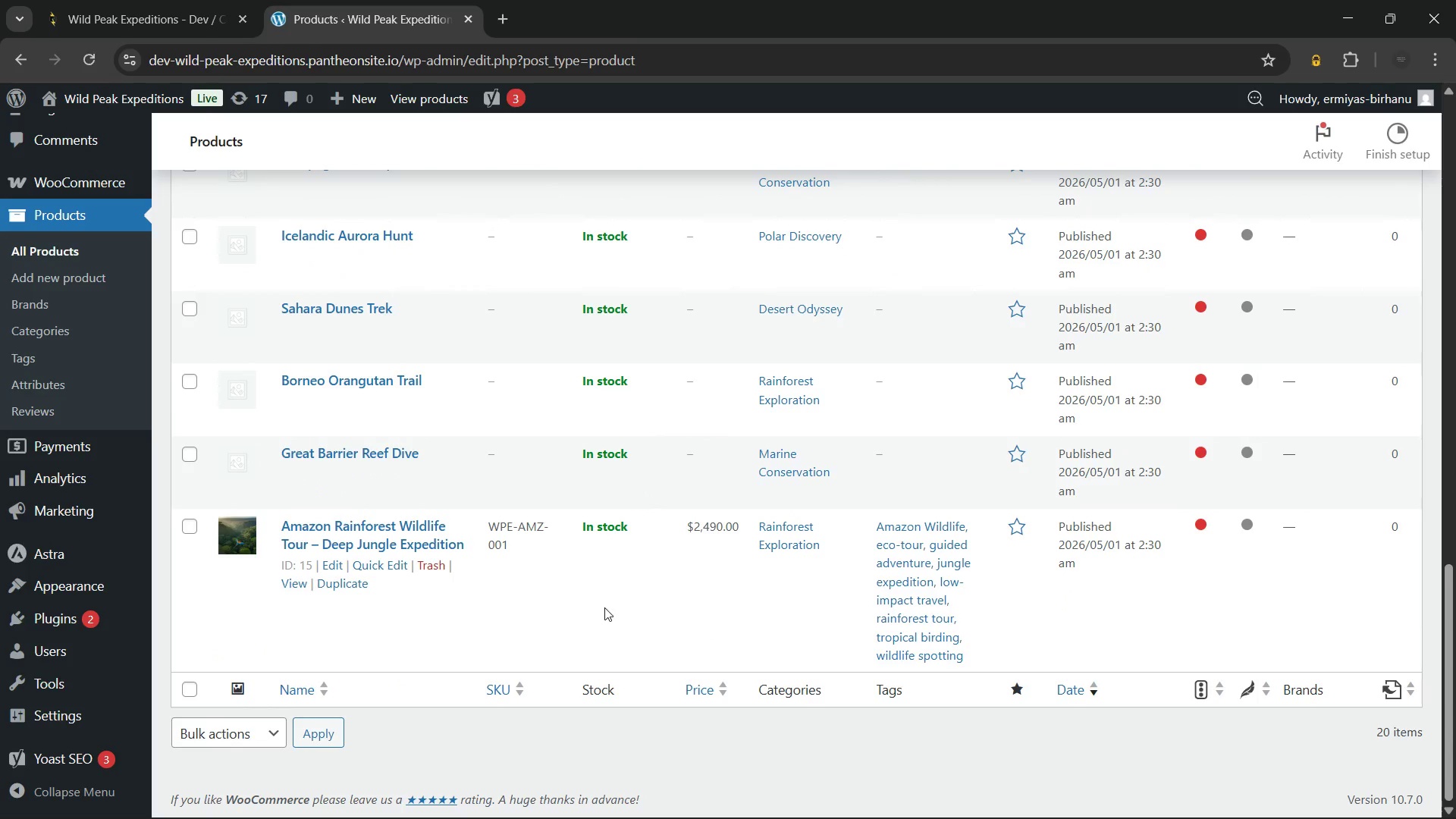 
scroll: coordinate [545, 654], scroll_direction: up, amount: 5.0
 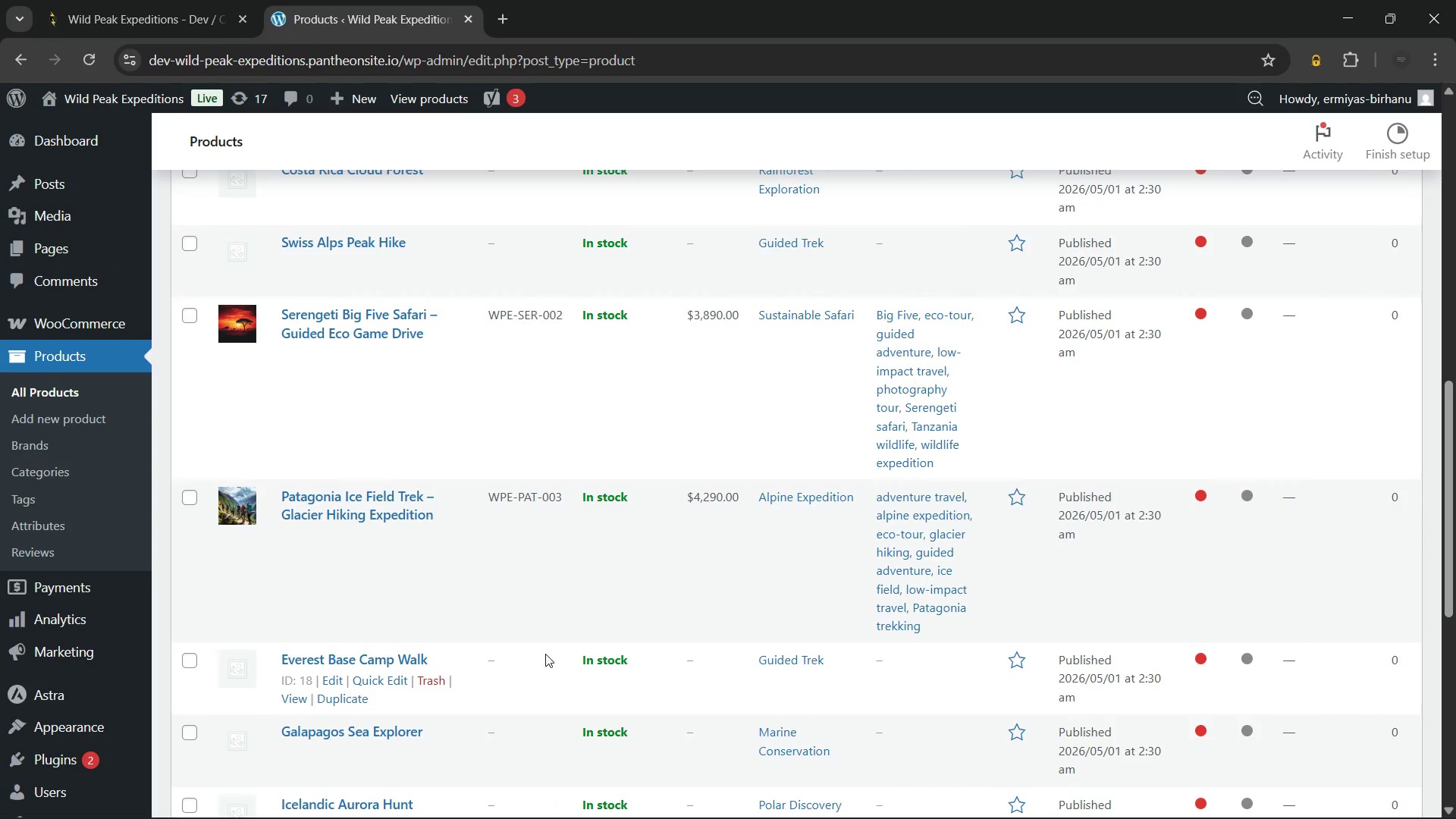 
wait(11.98)
 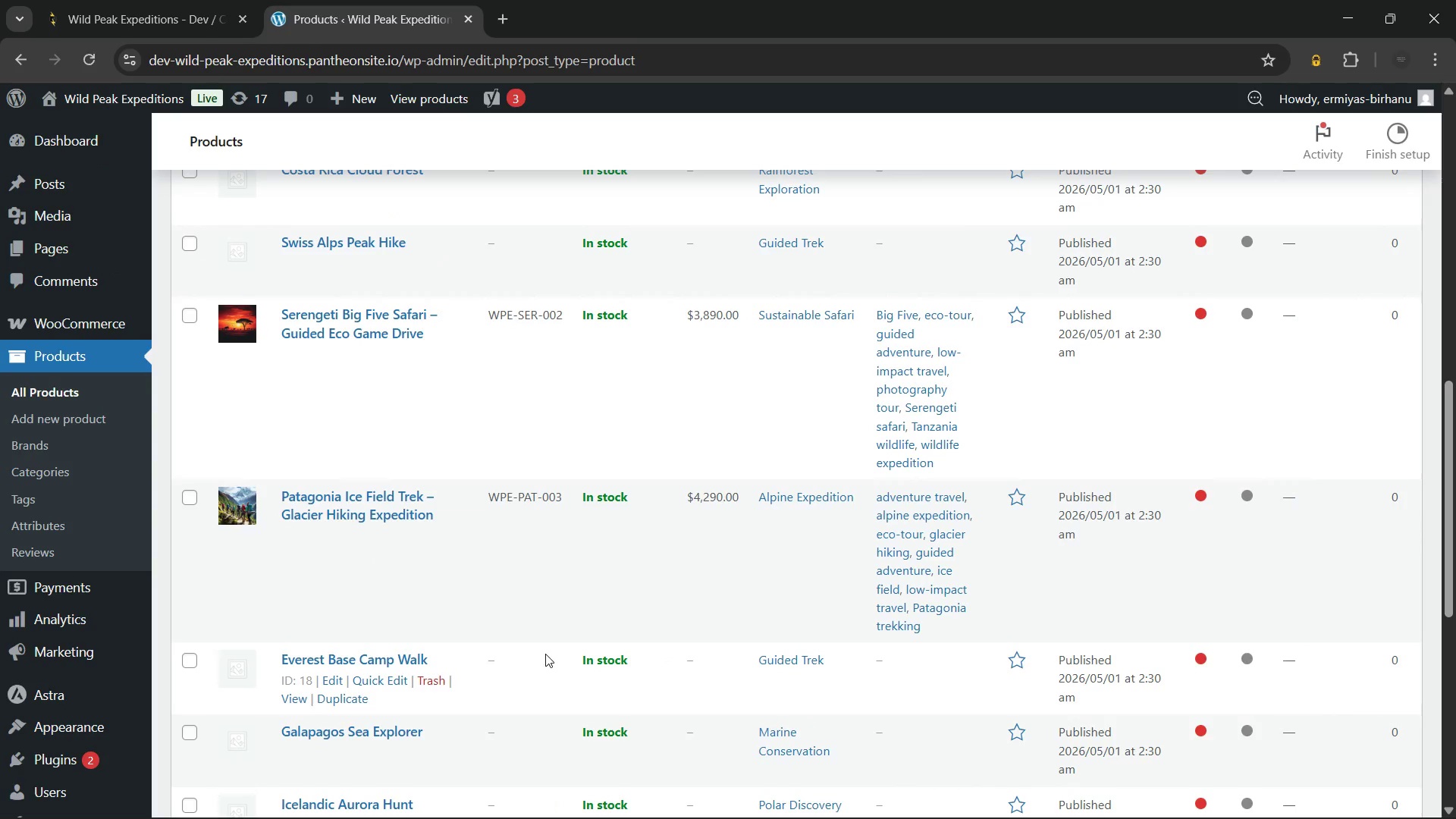 
scroll: coordinate [686, 584], scroll_direction: up, amount: 3.0
 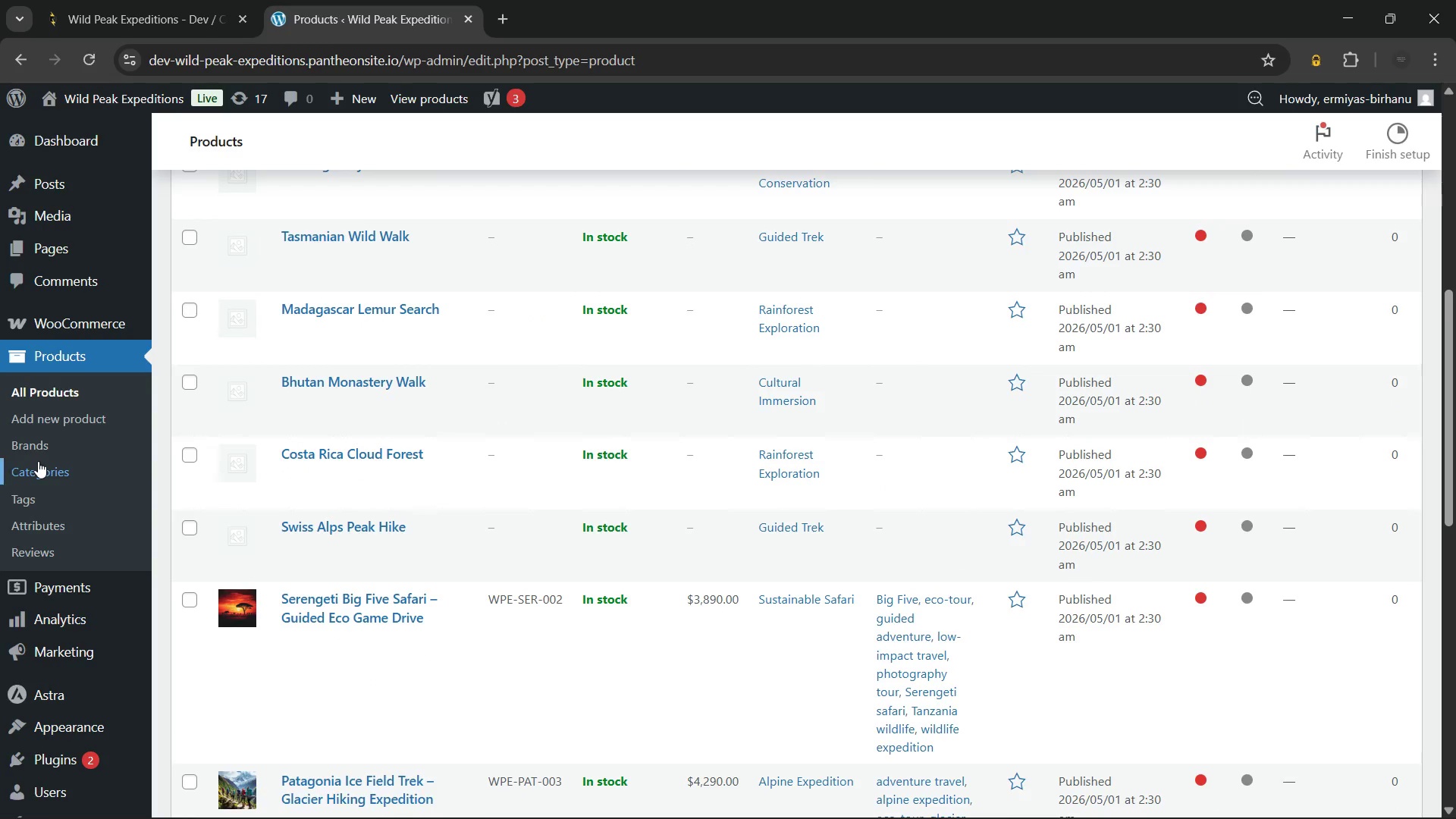 
left_click([38, 461])
 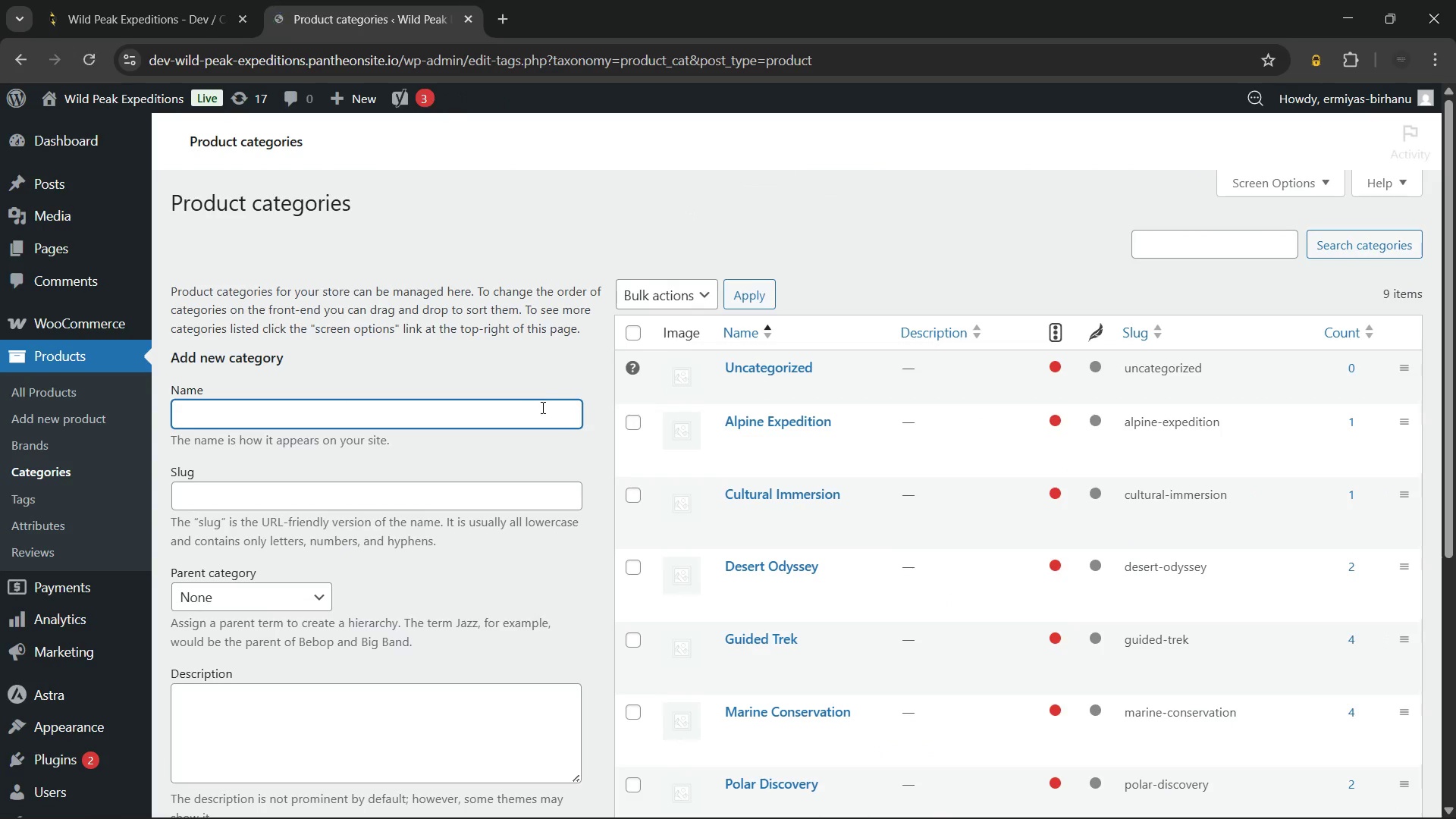 
scroll: coordinate [654, 579], scroll_direction: down, amount: 3.0
 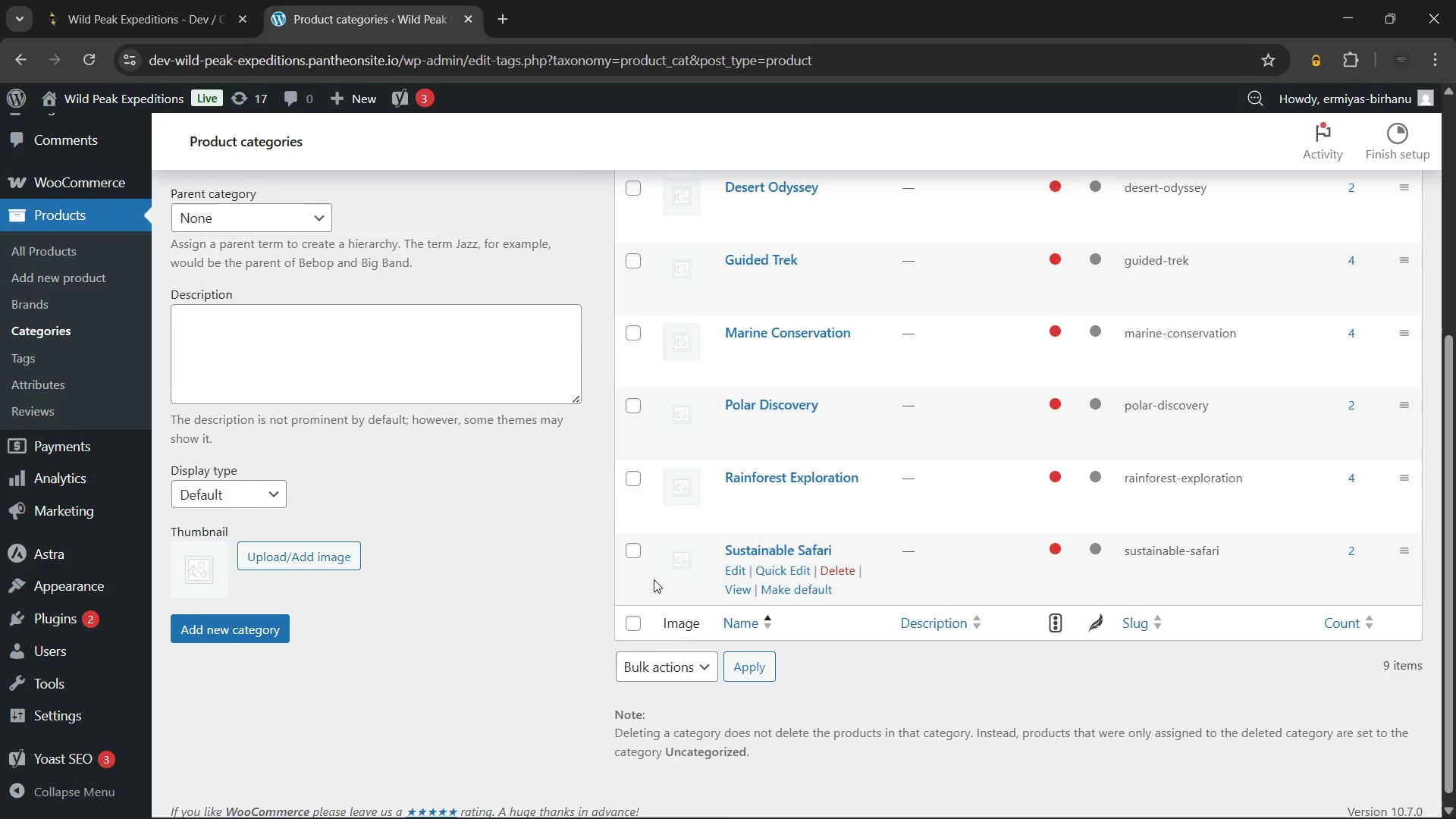 
scroll: coordinate [654, 579], scroll_direction: up, amount: 10.0
 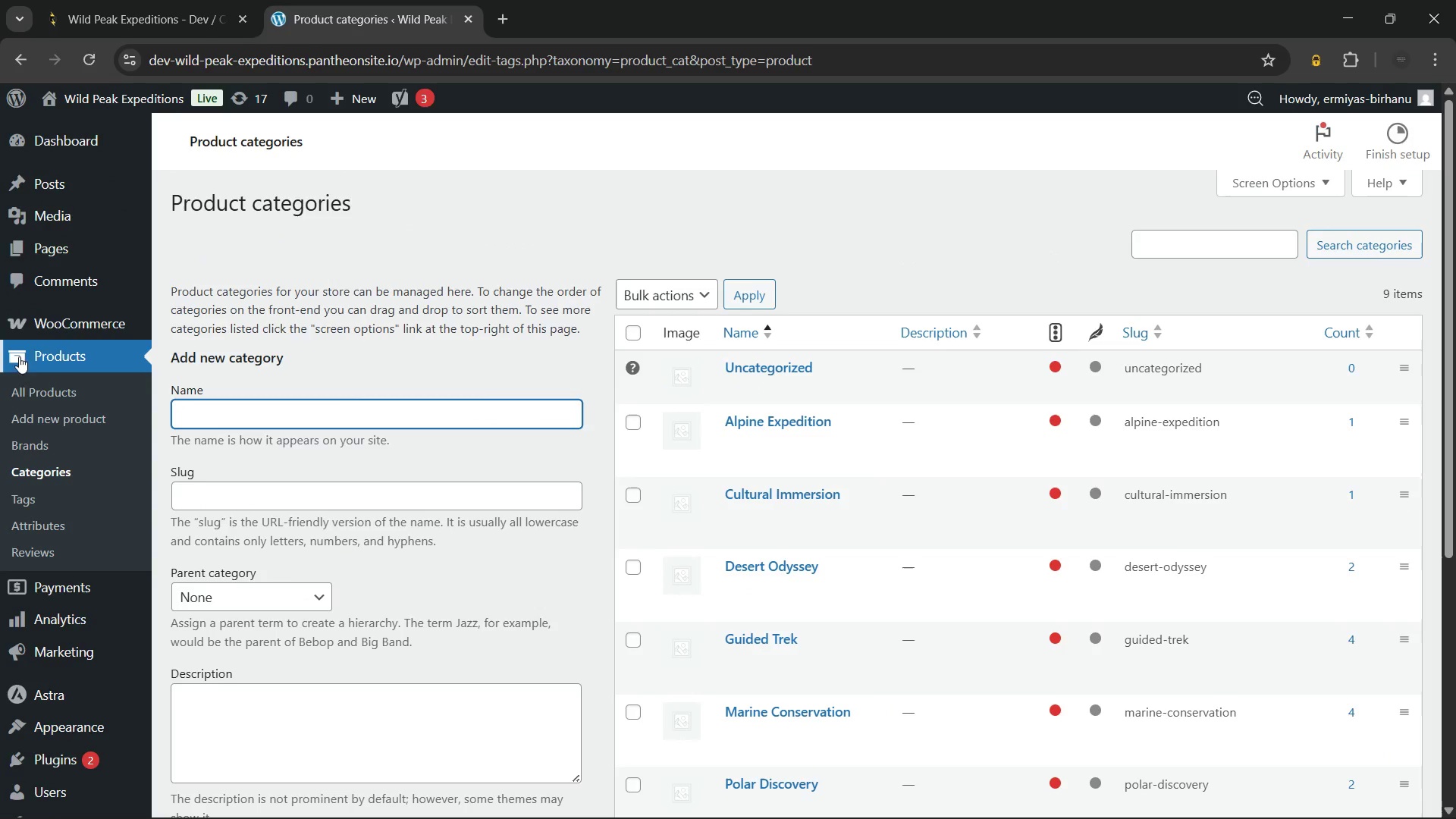 
mouse_move([76, 327])
 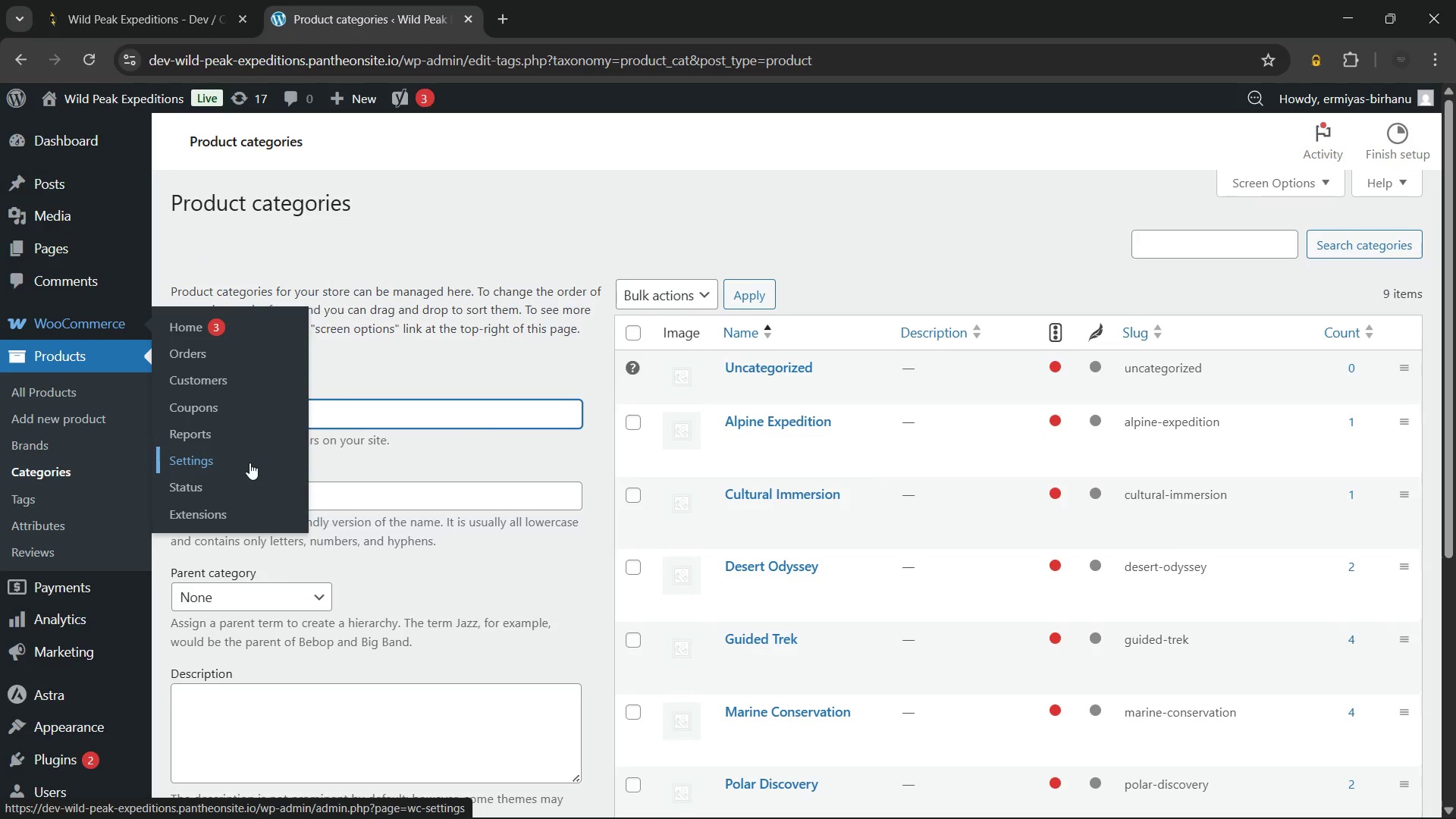 
left_click([249, 463])
 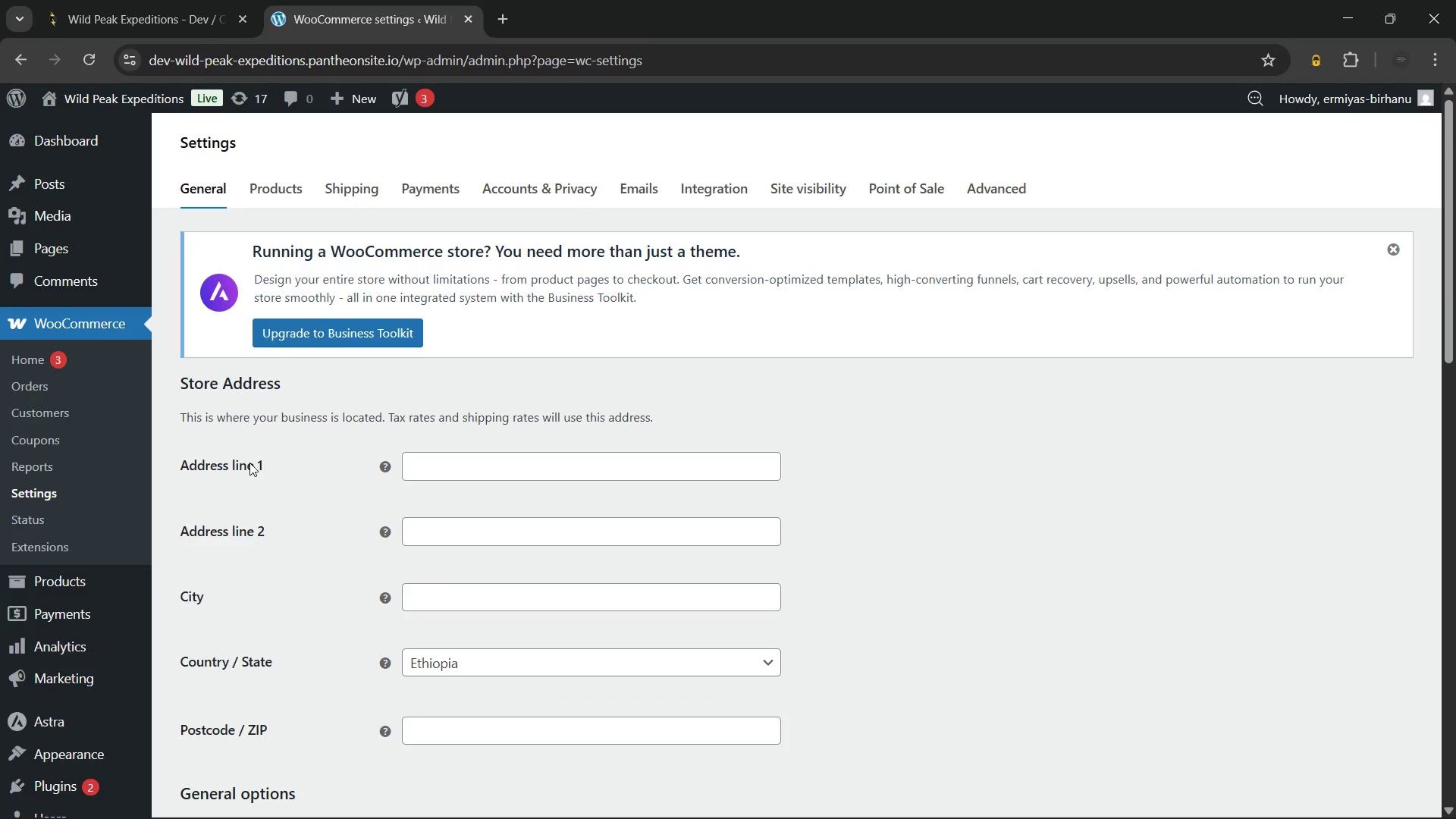 
wait(33.75)
 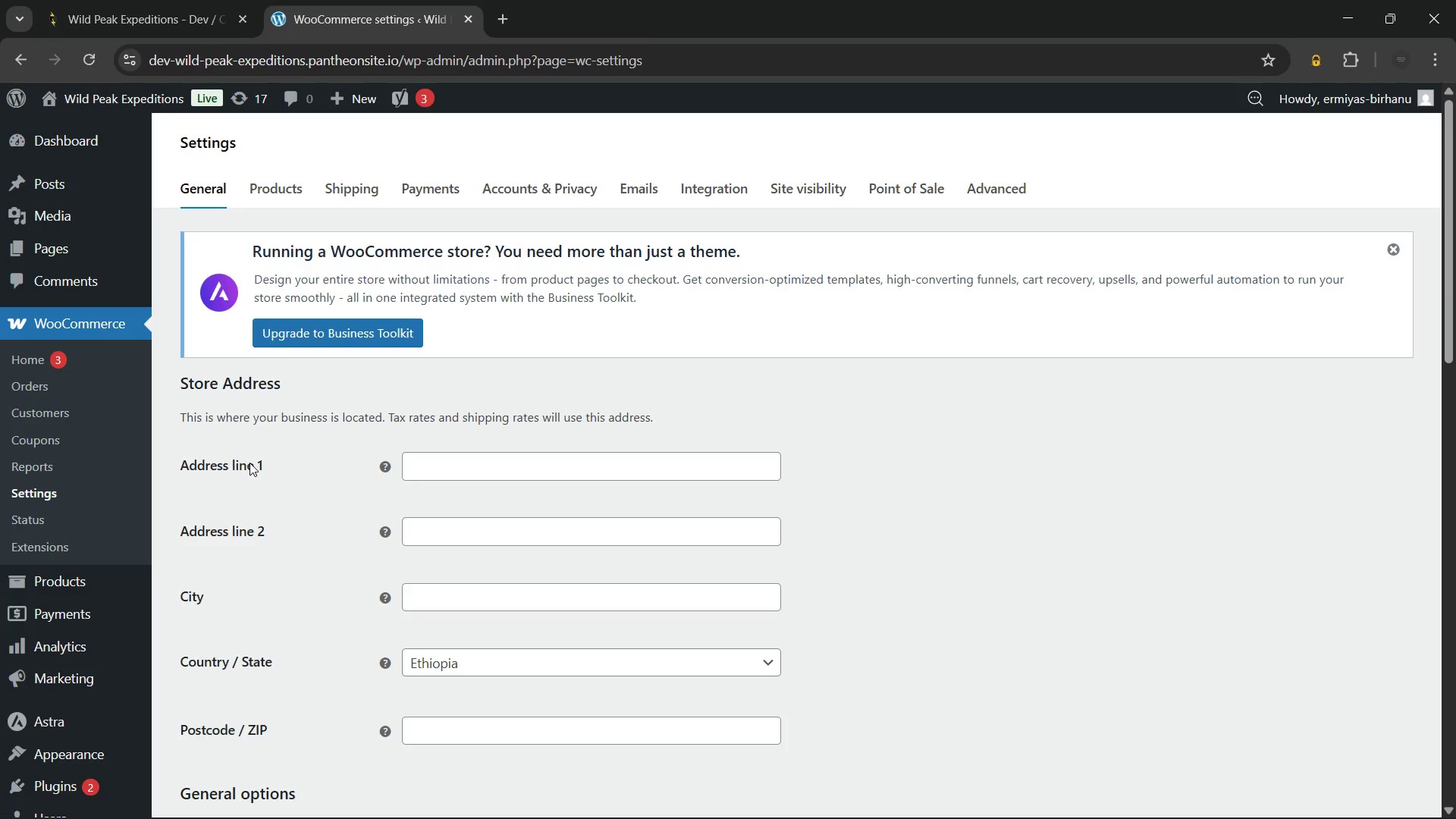 
left_click([1402, 246])
 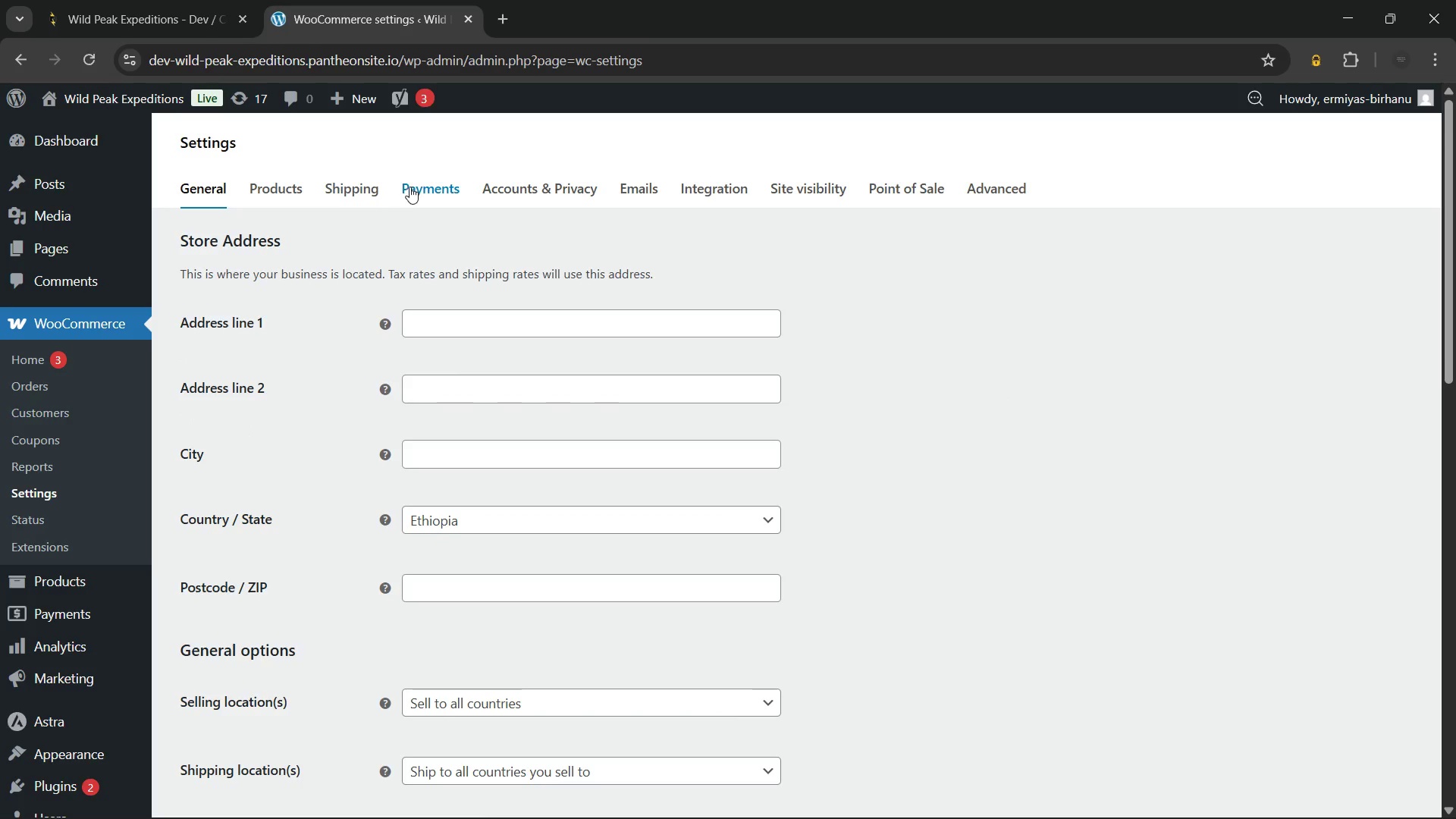 
left_click([411, 187])
 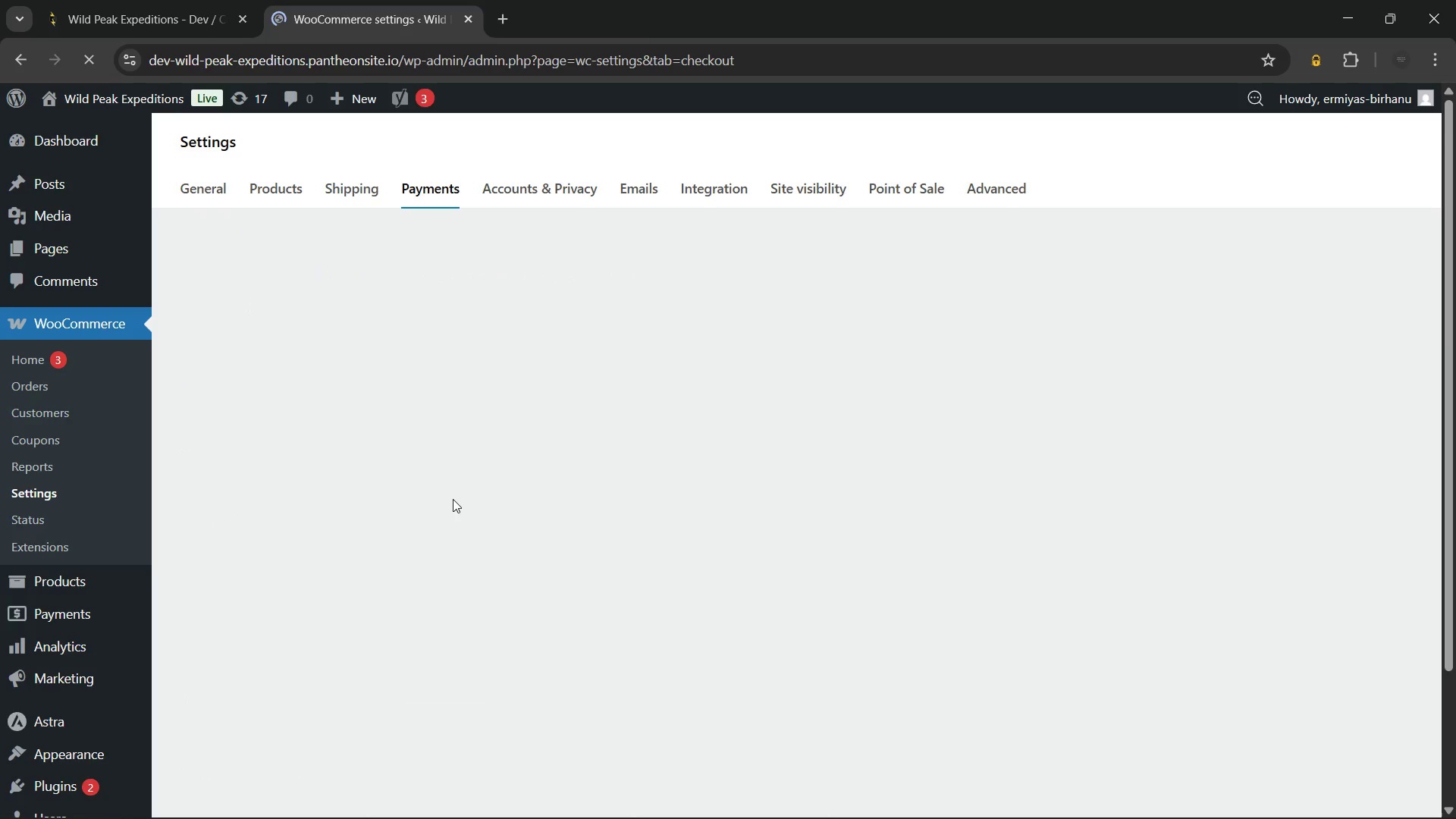 
wait(8.3)
 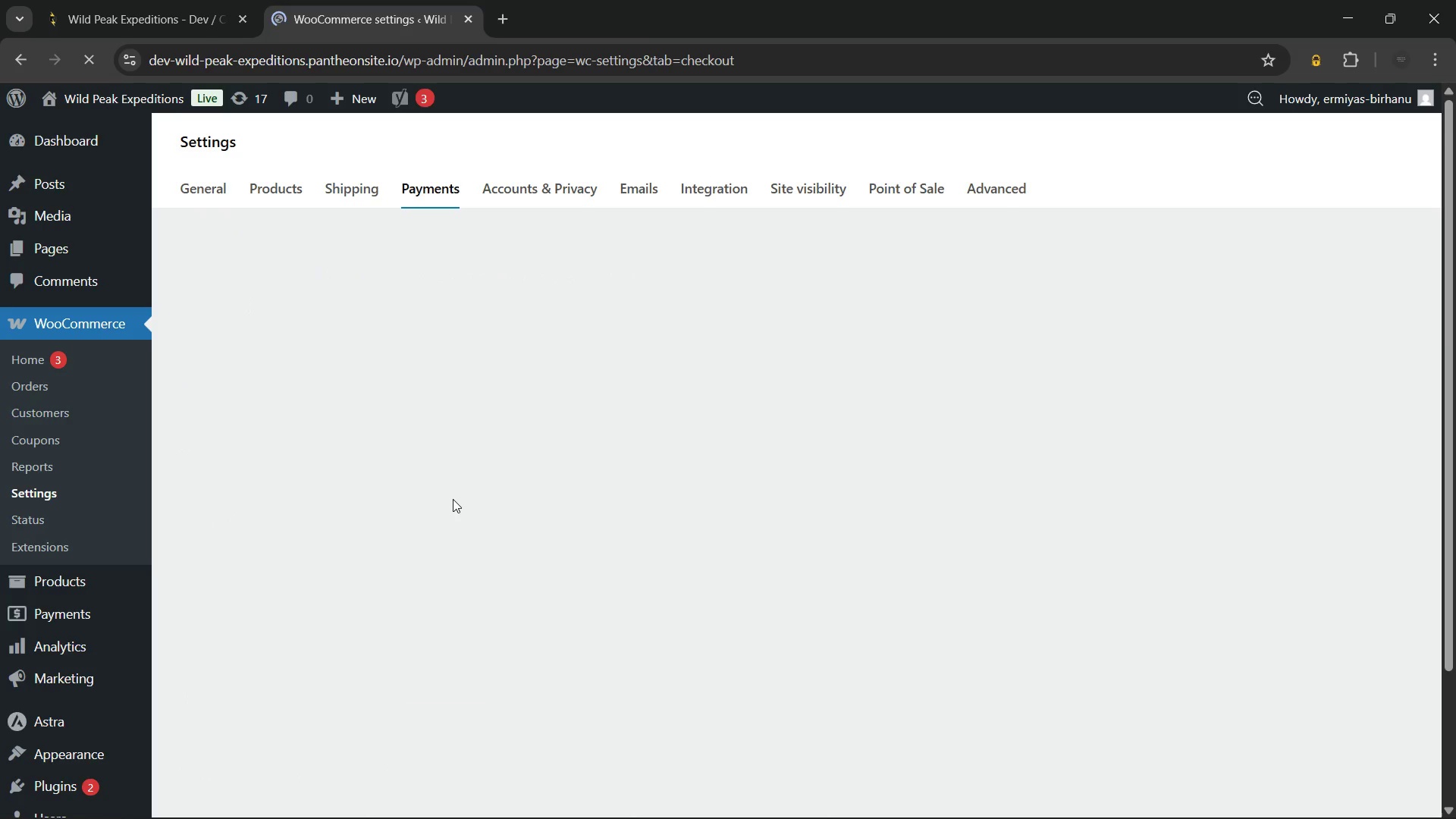 
left_click([1375, 438])
 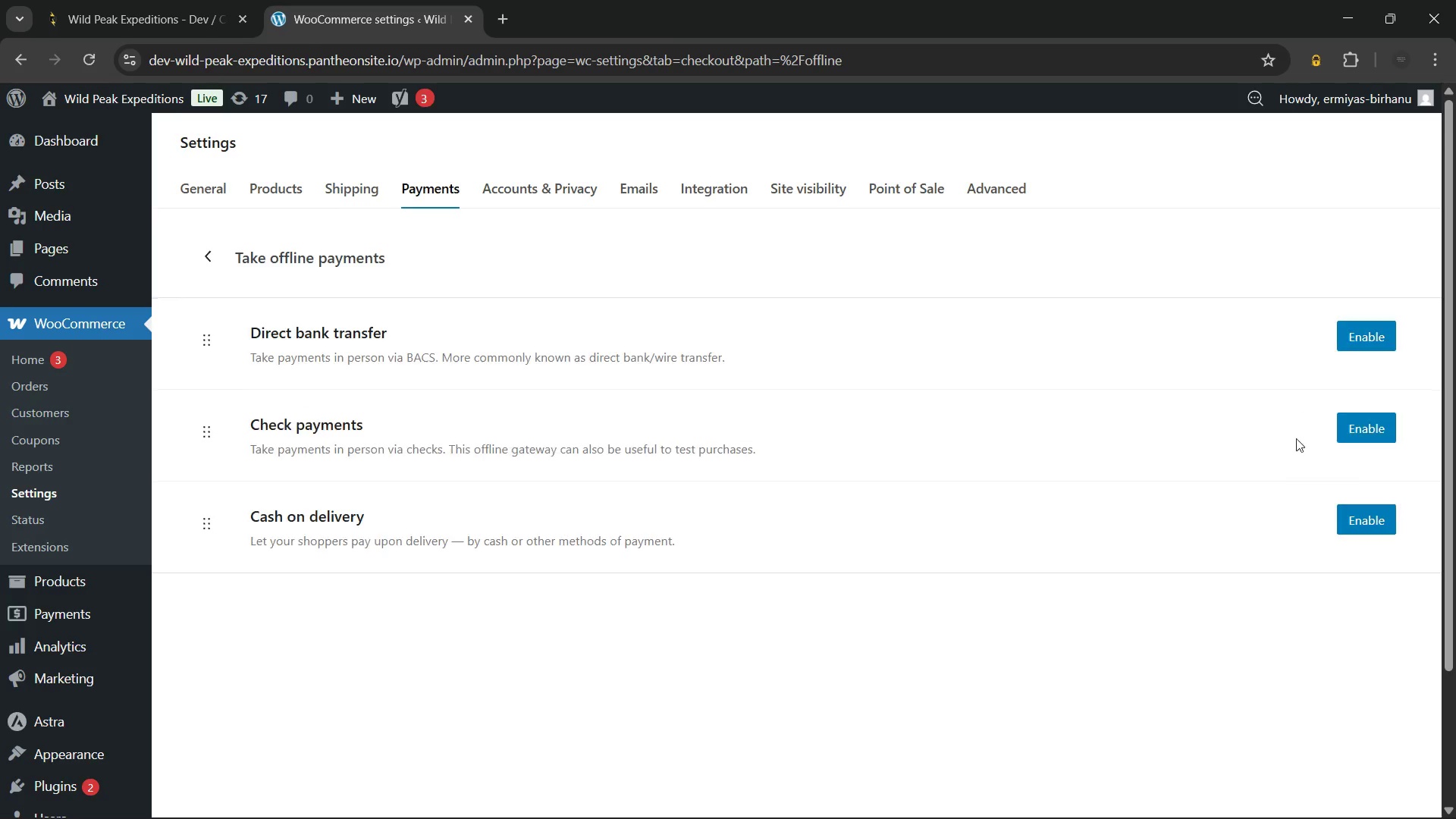 
wait(5.45)
 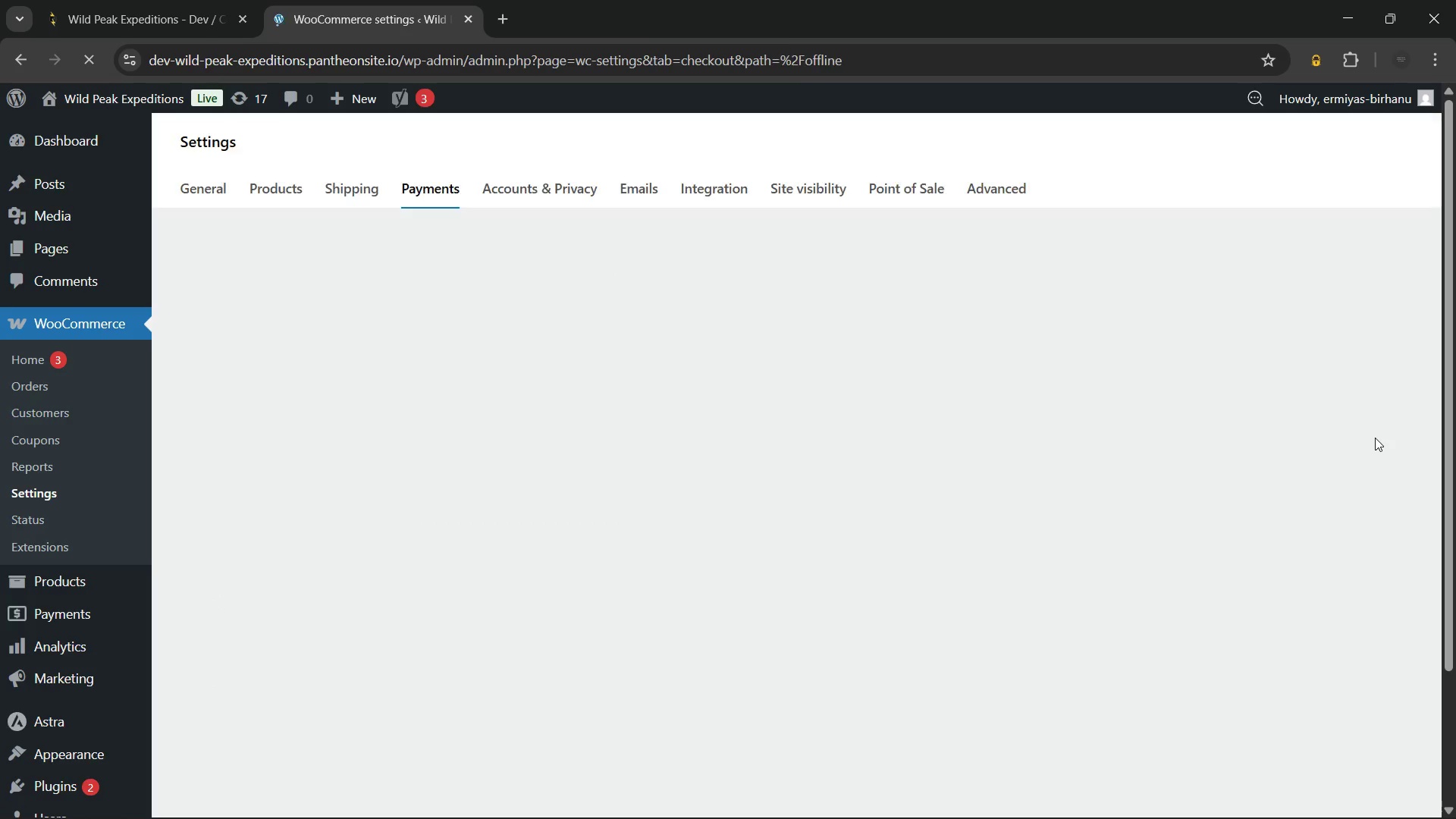 
left_click([1379, 429])
 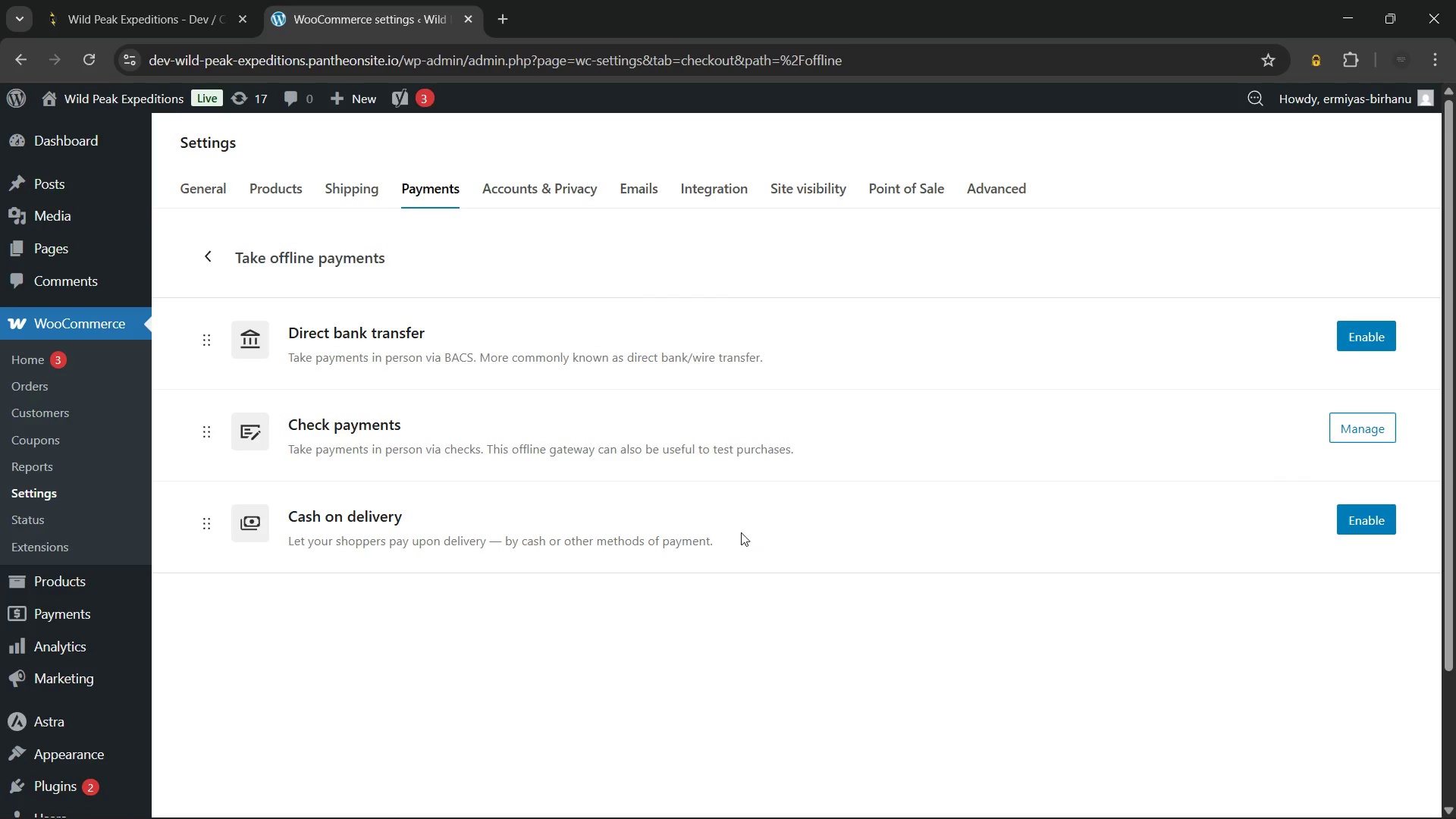 
left_click([1344, 417])
 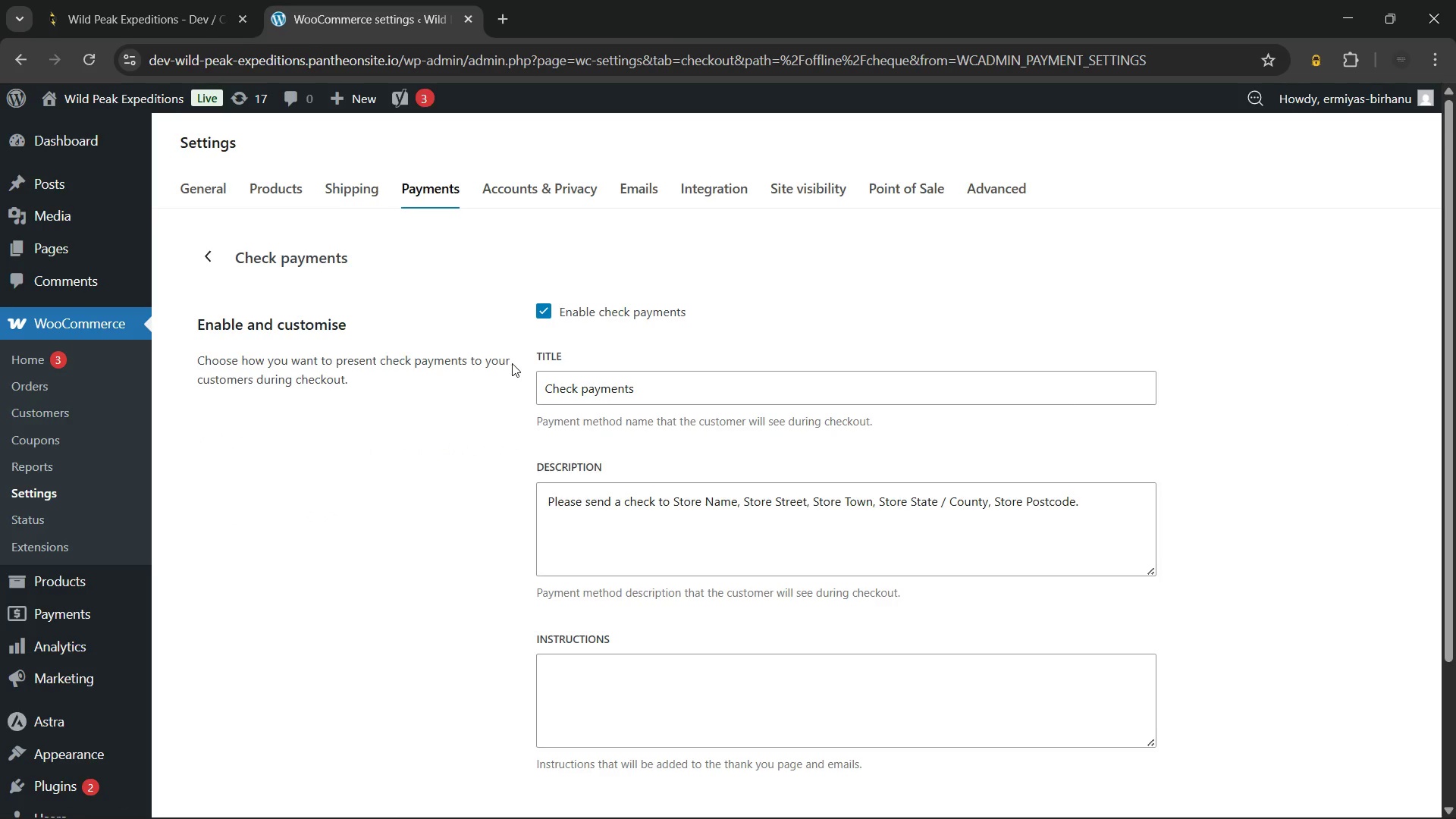 
scroll: coordinate [459, 459], scroll_direction: down, amount: 3.0
 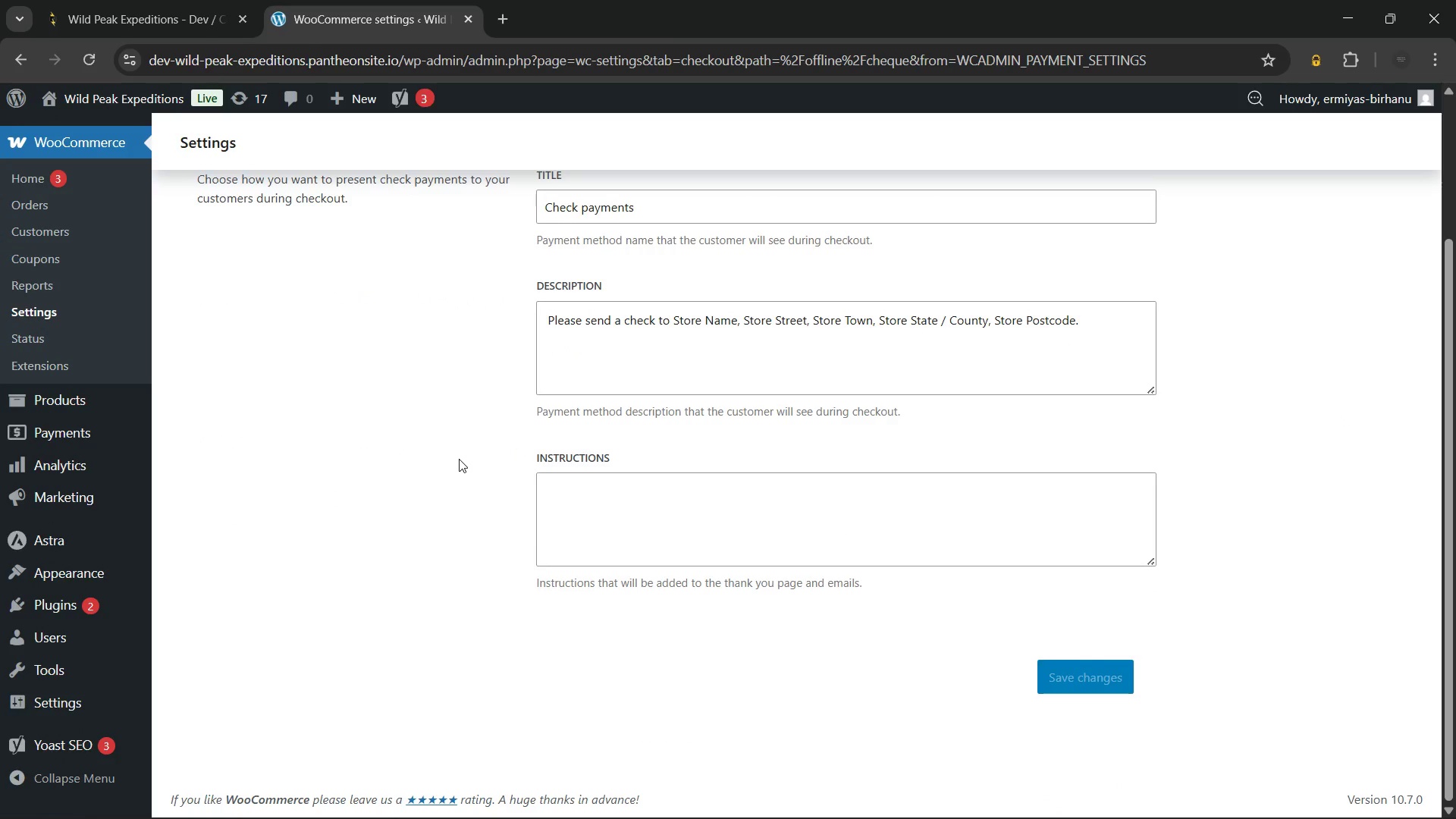 
scroll: coordinate [459, 459], scroll_direction: up, amount: 4.0
 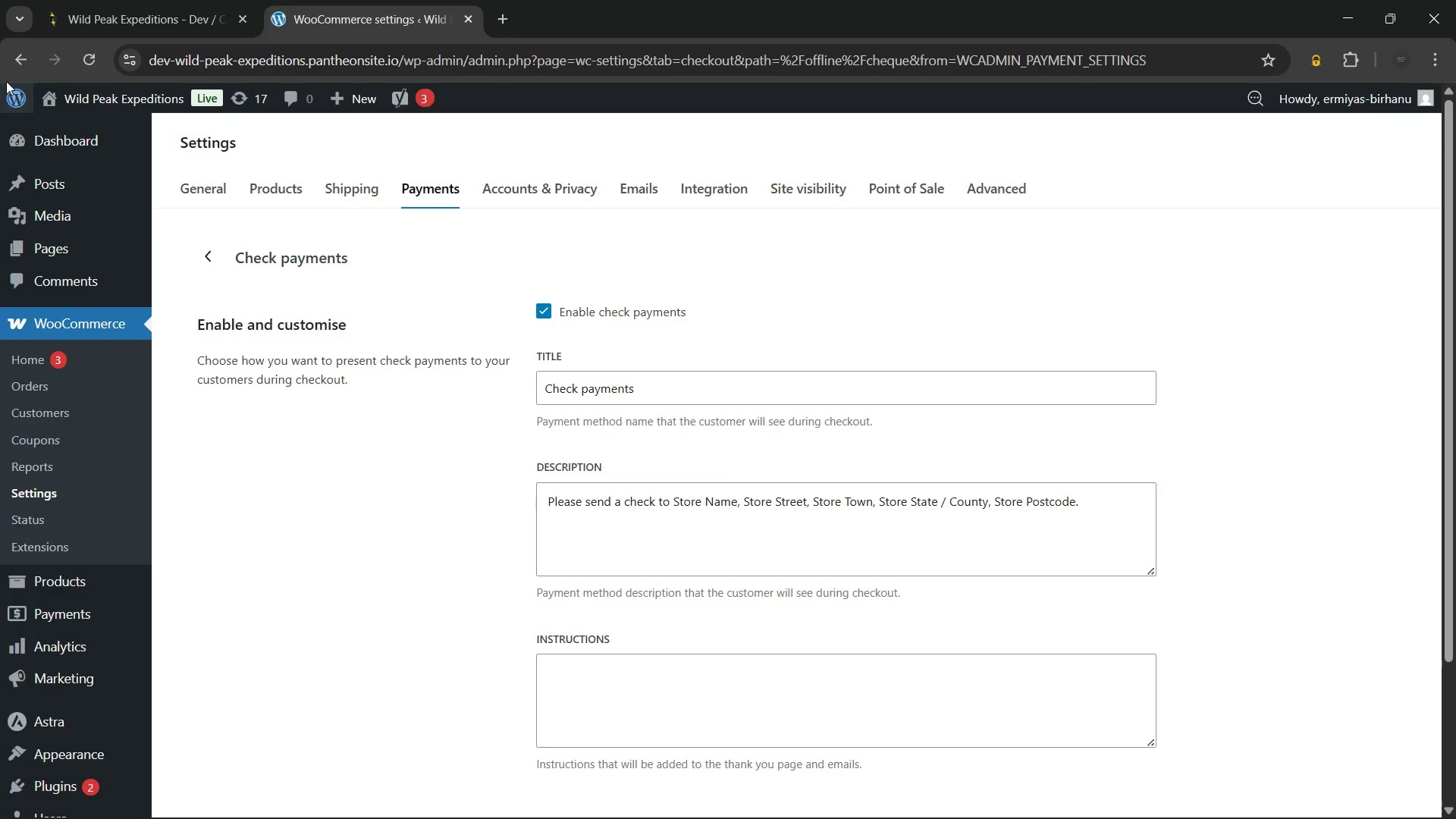 
left_click([18, 58])
 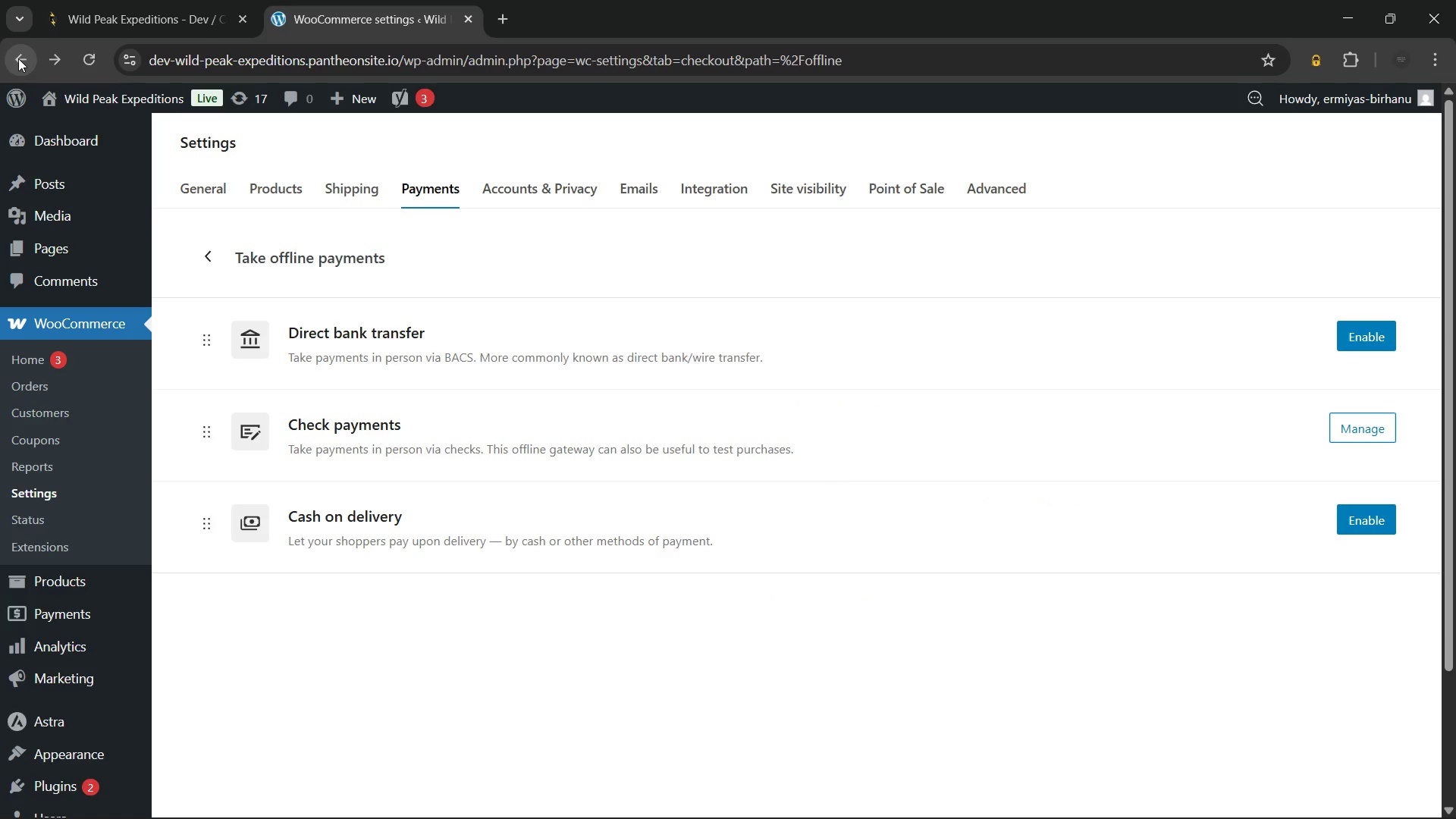 
left_click([18, 58])
 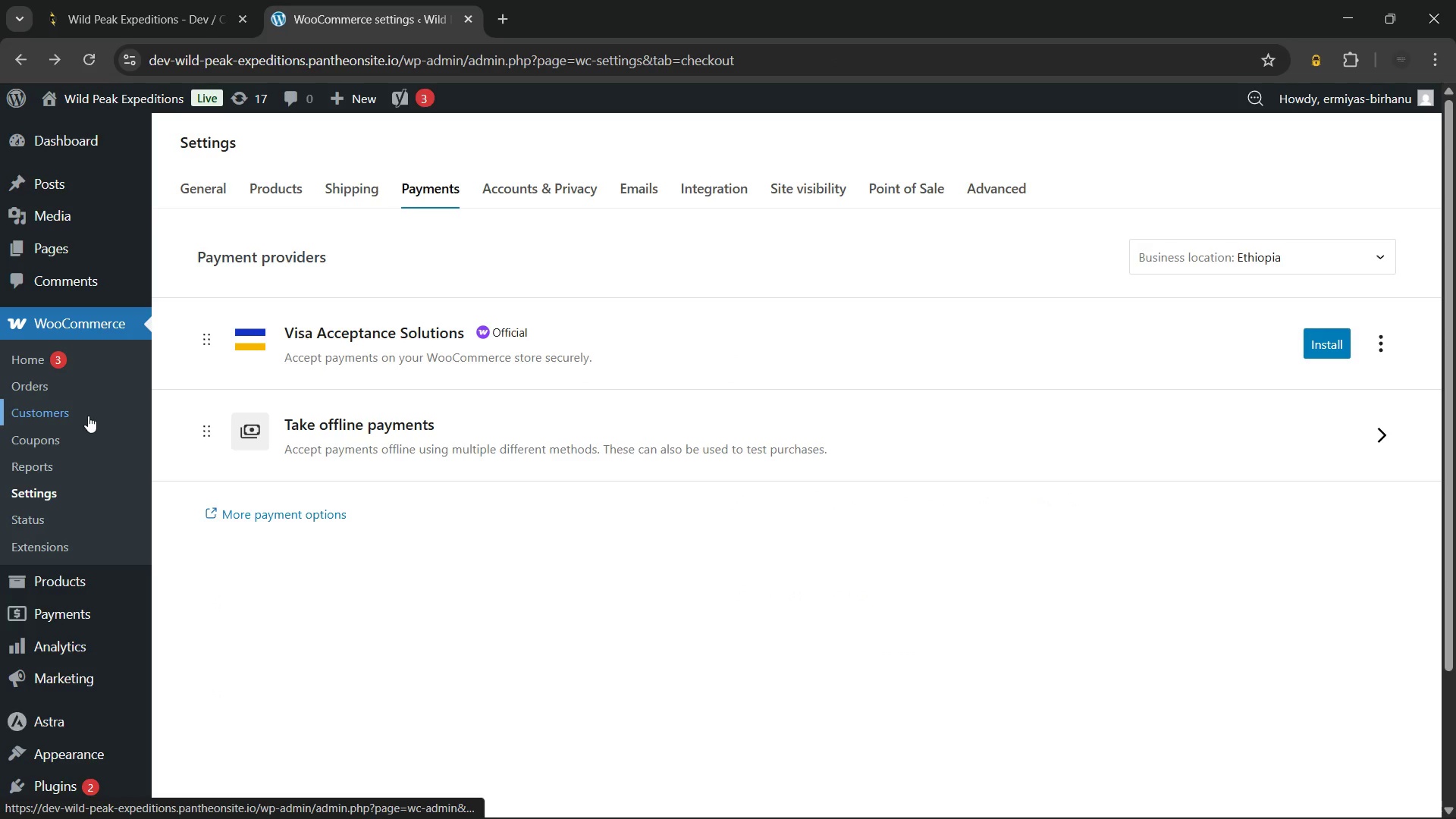 
scroll: coordinate [96, 453], scroll_direction: down, amount: 3.0
 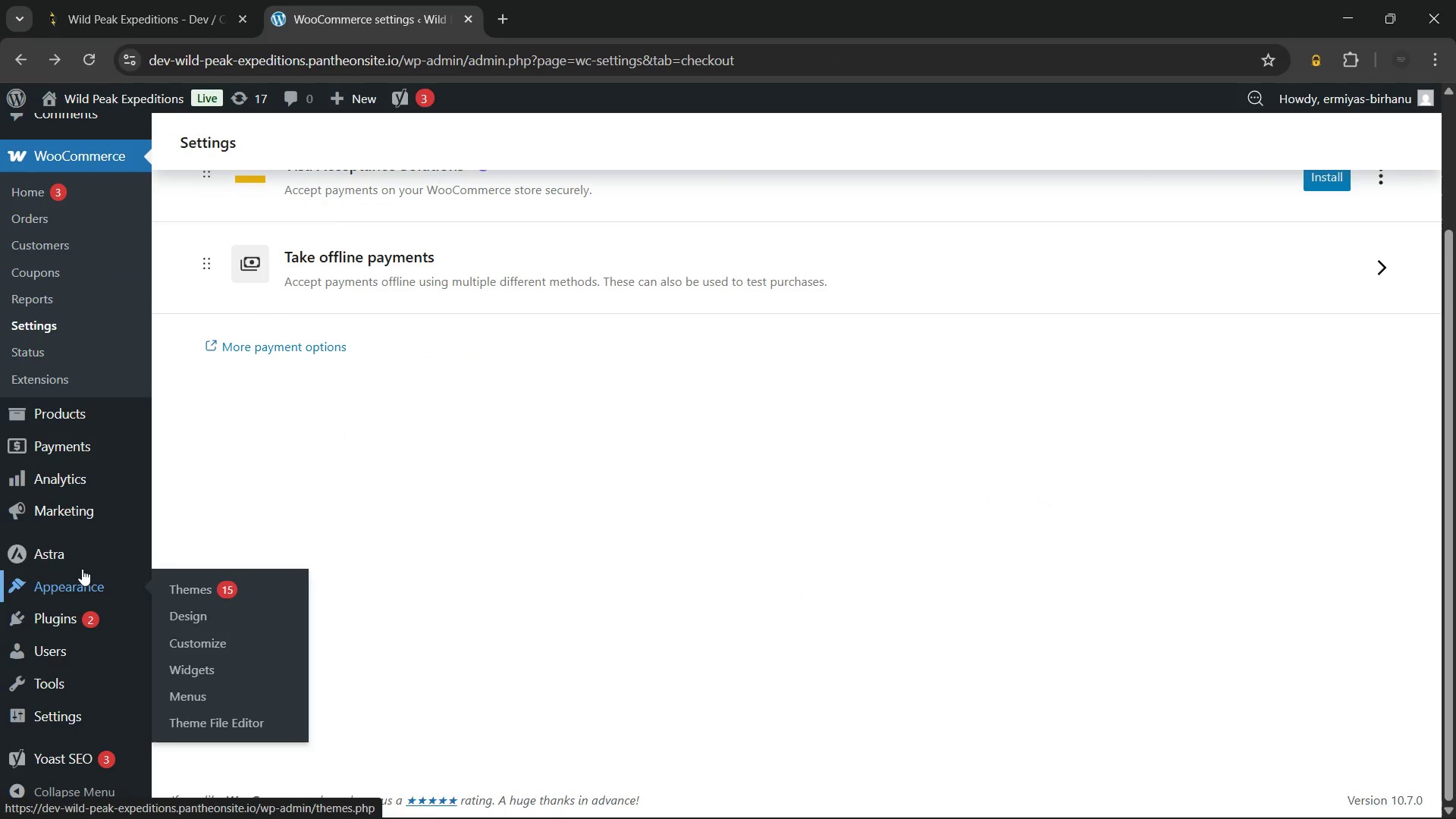 
mouse_move([86, 412])
 